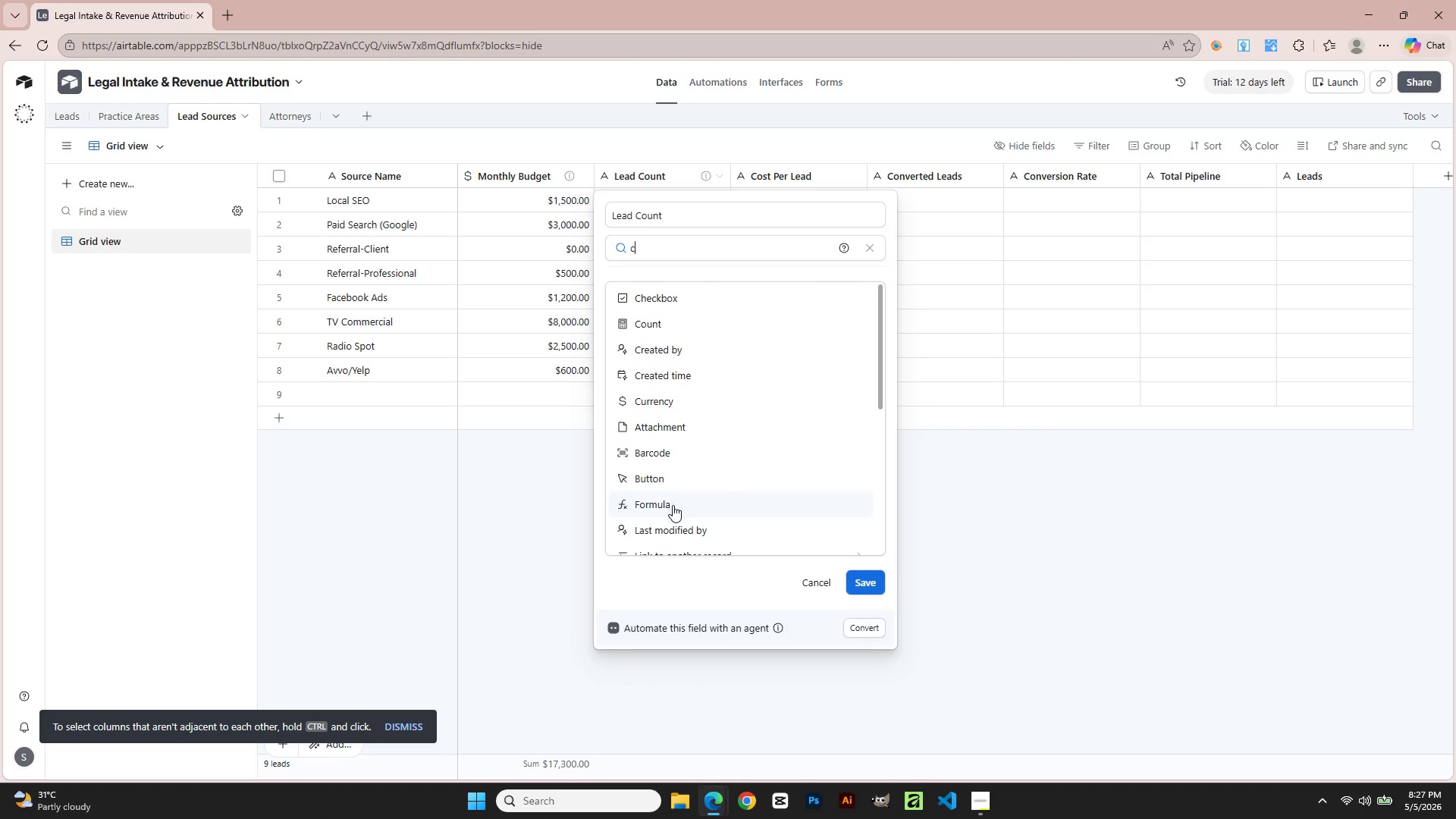 
scroll: coordinate [675, 503], scroll_direction: down, amount: 2.0
 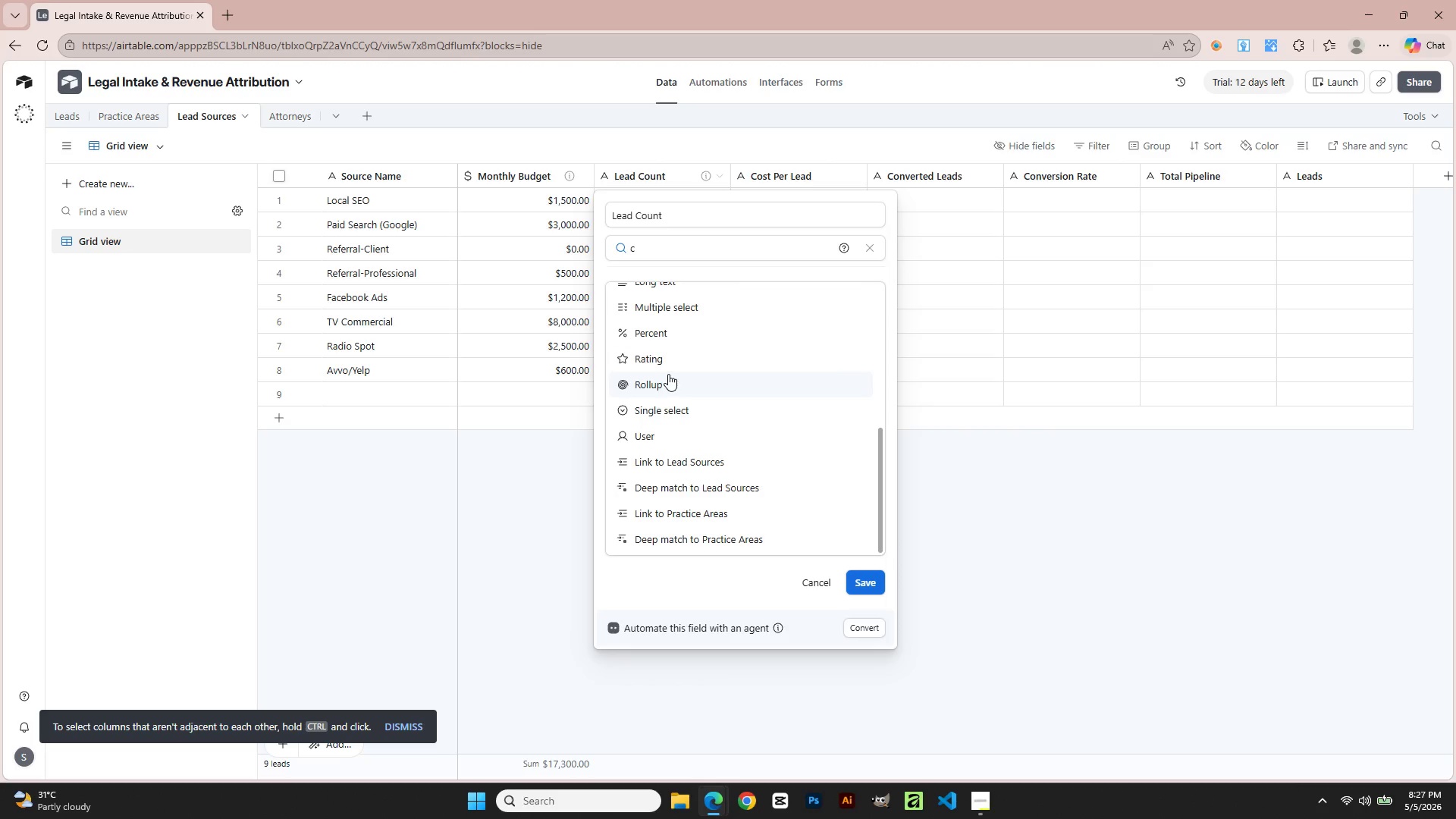 
scroll: coordinate [686, 353], scroll_direction: up, amount: 8.0
 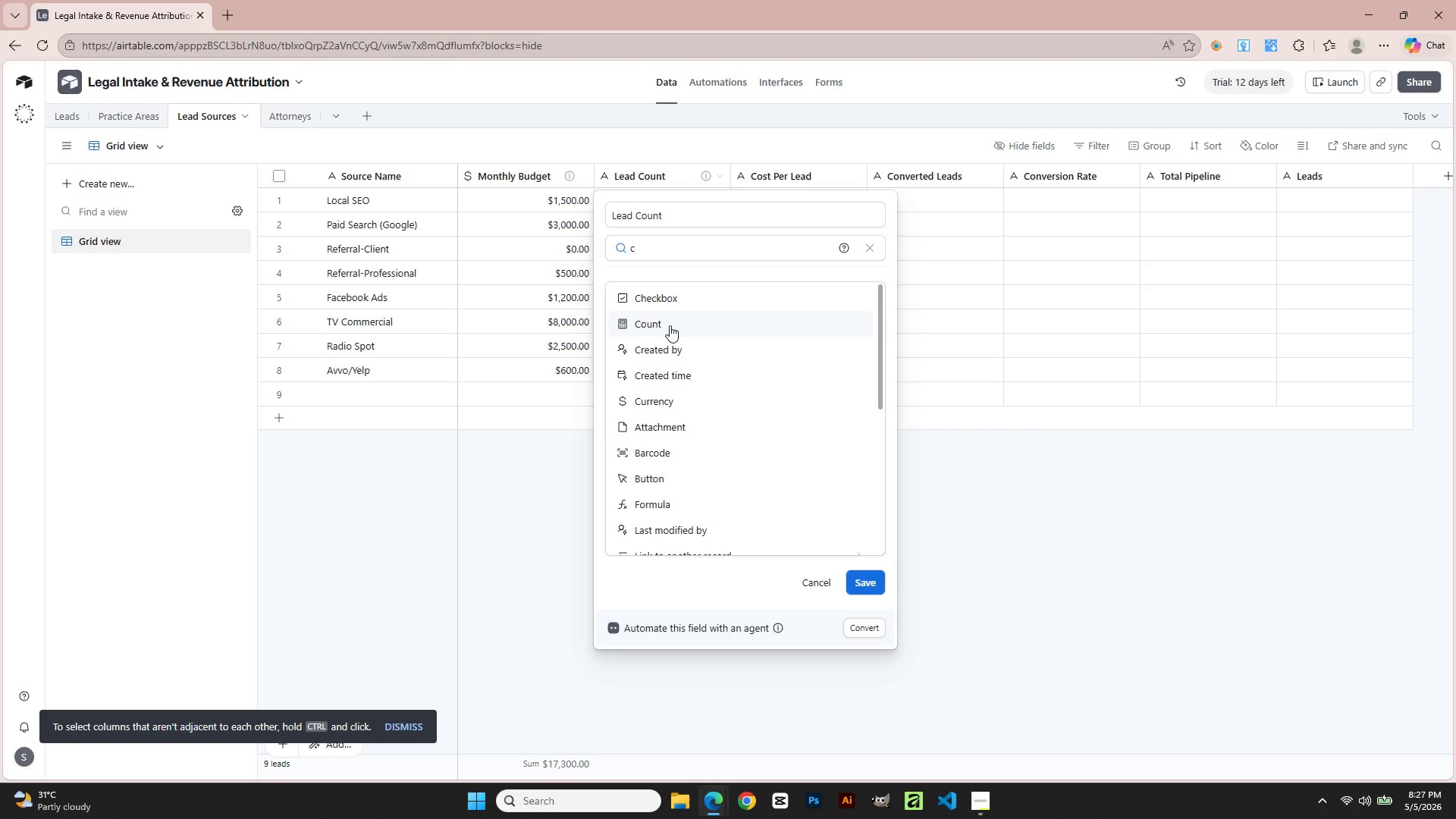 
left_click([669, 322])
 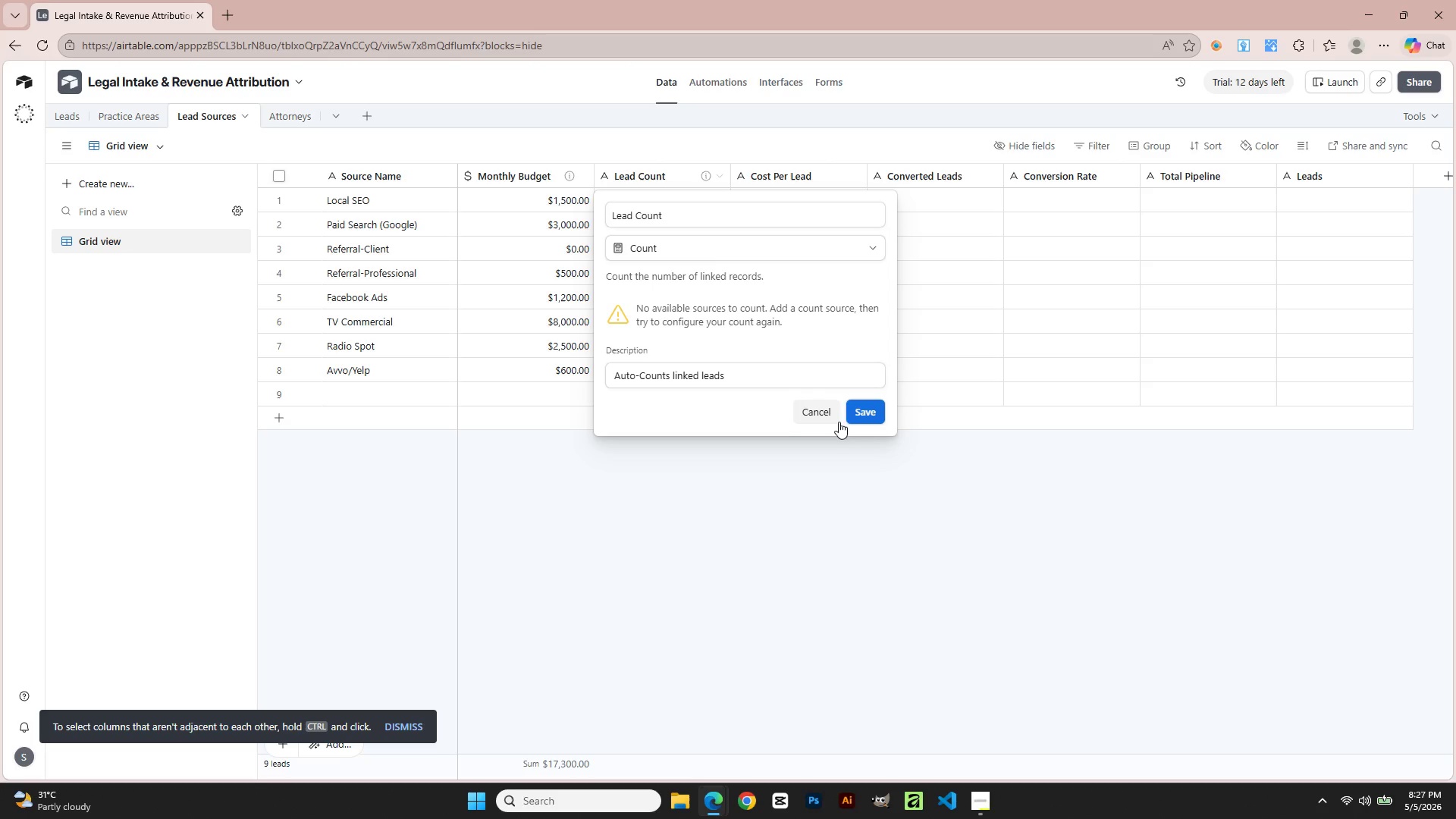 
left_click([803, 410])
 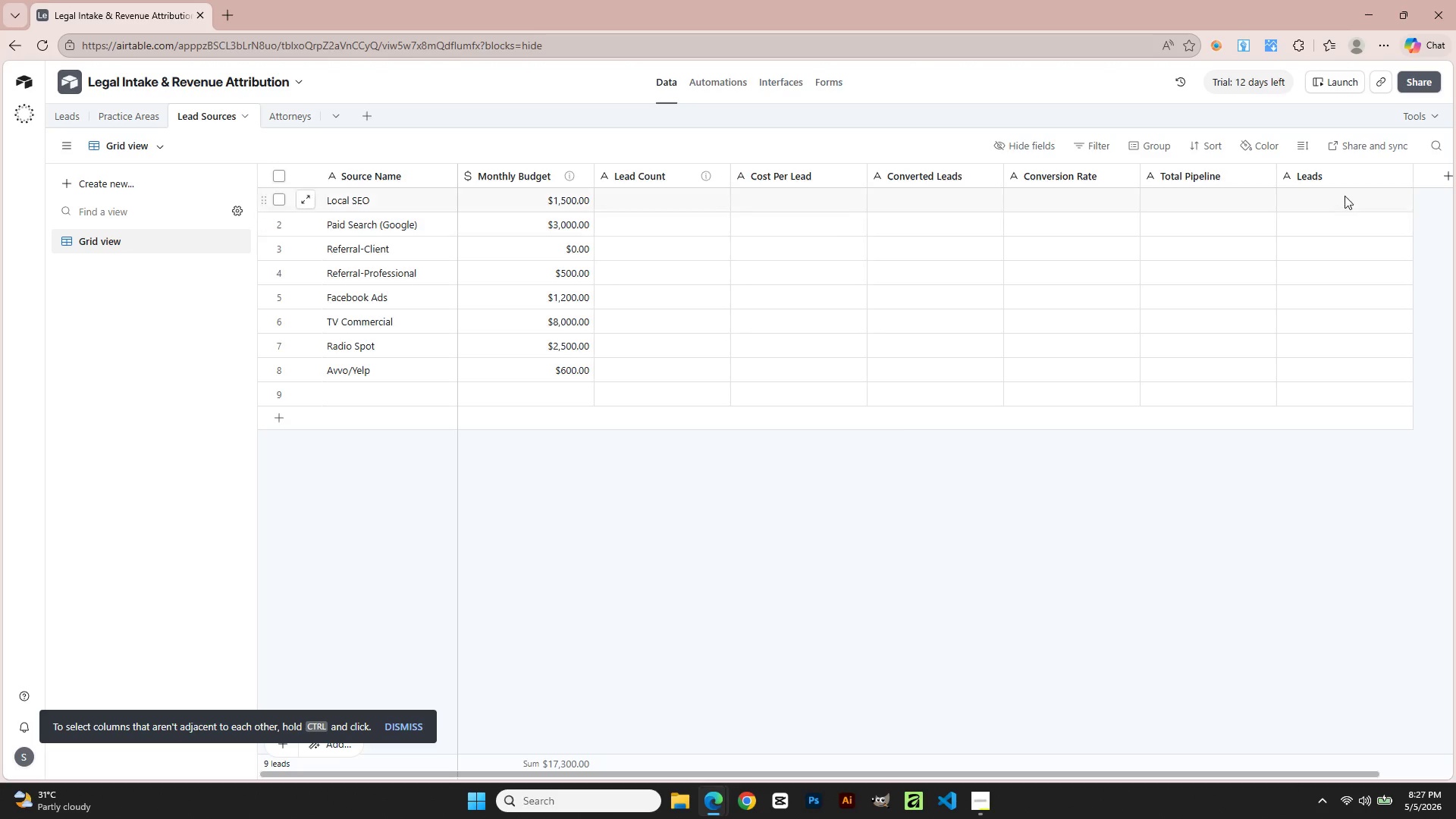 
left_click([1345, 173])
 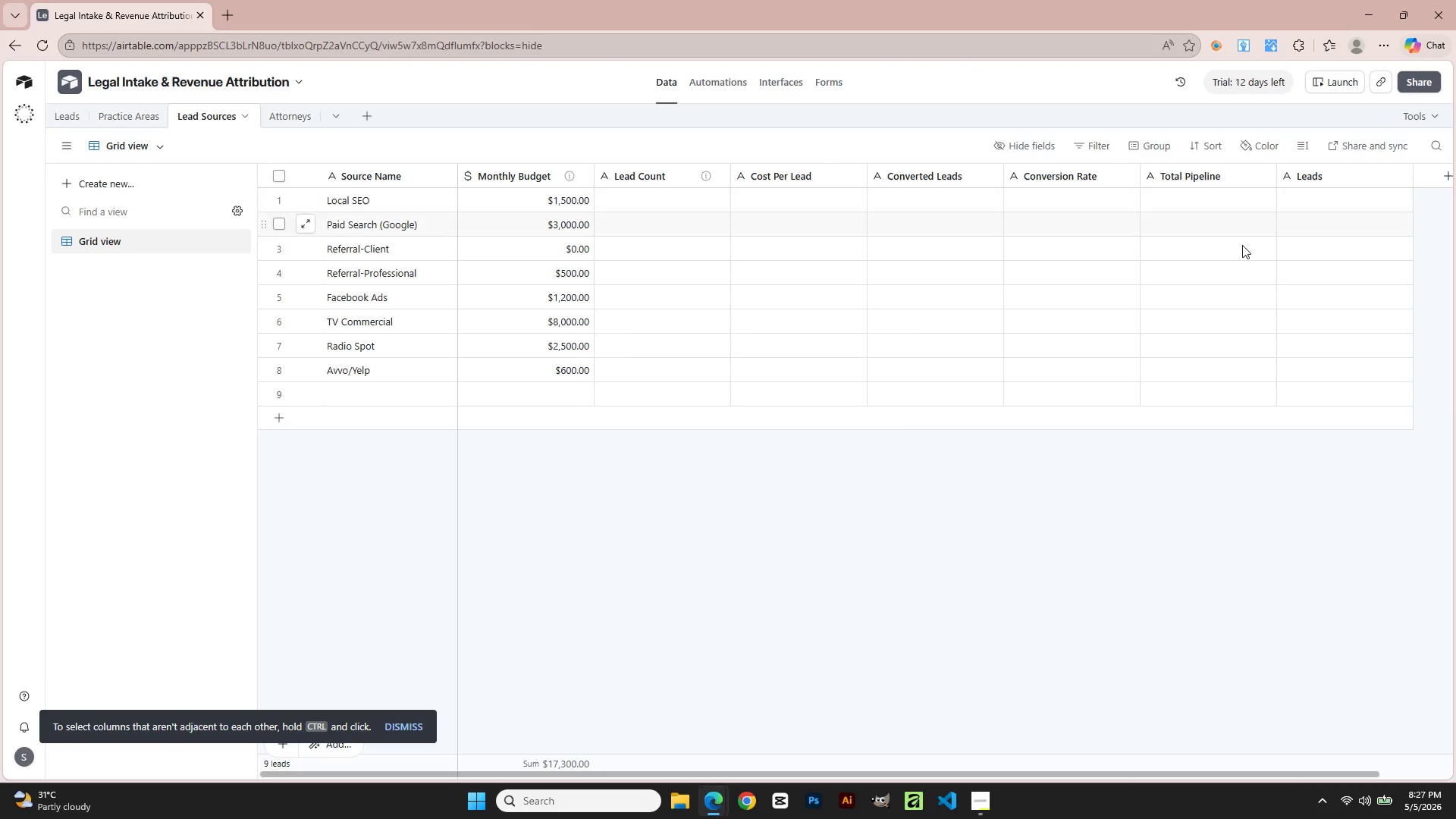 
left_click([63, 115])
 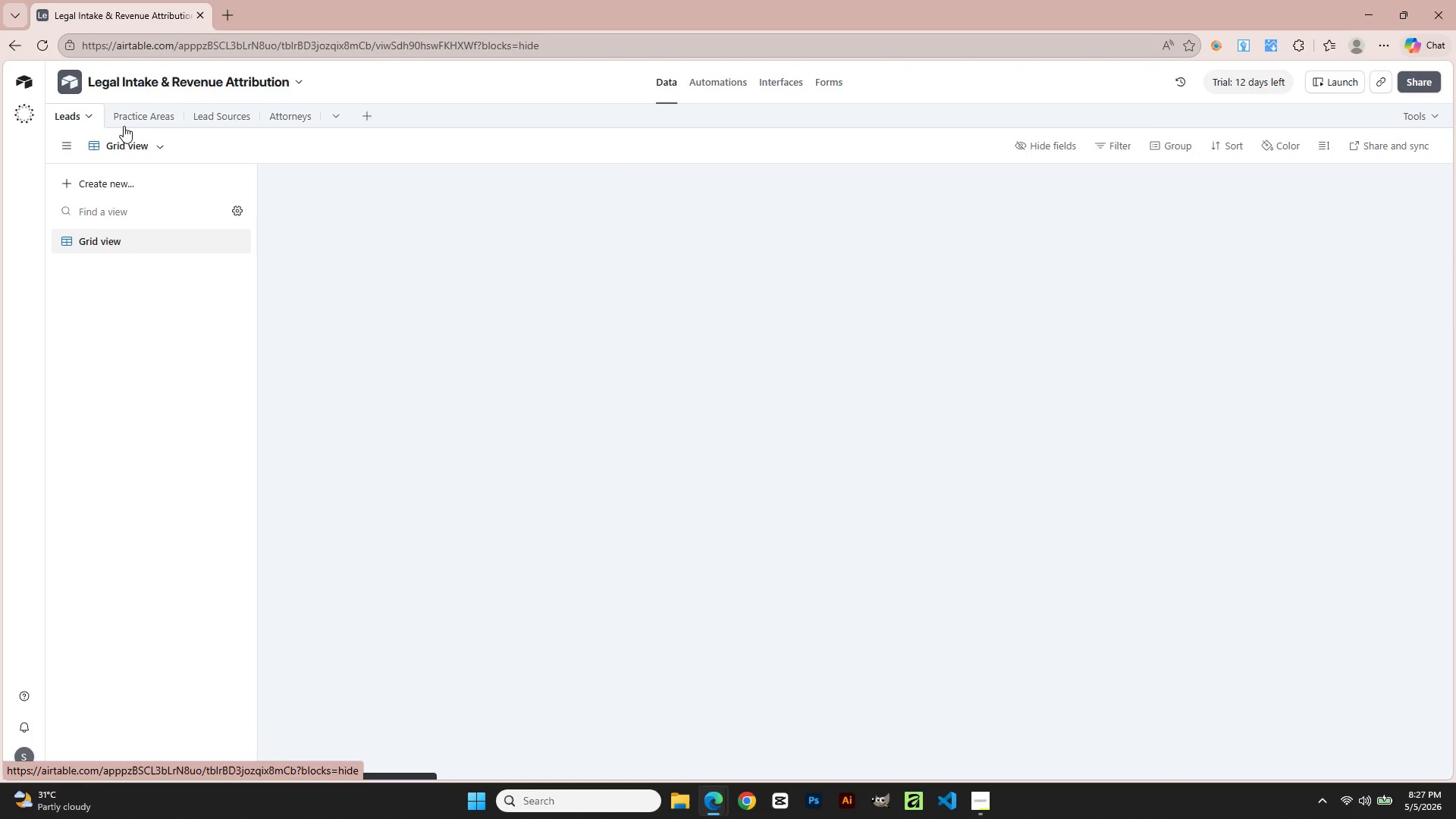 
left_click([126, 126])
 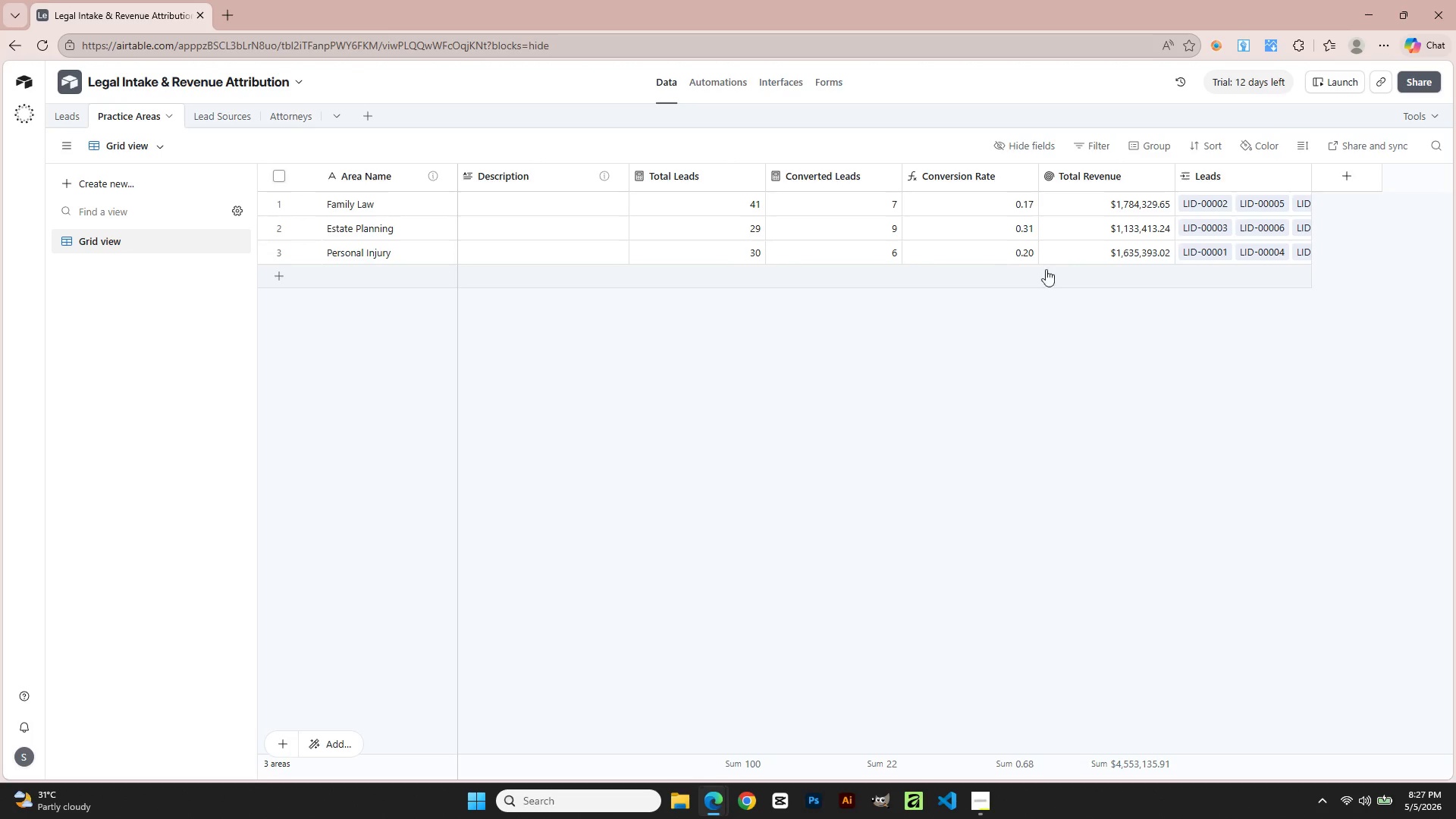 
wait(5.33)
 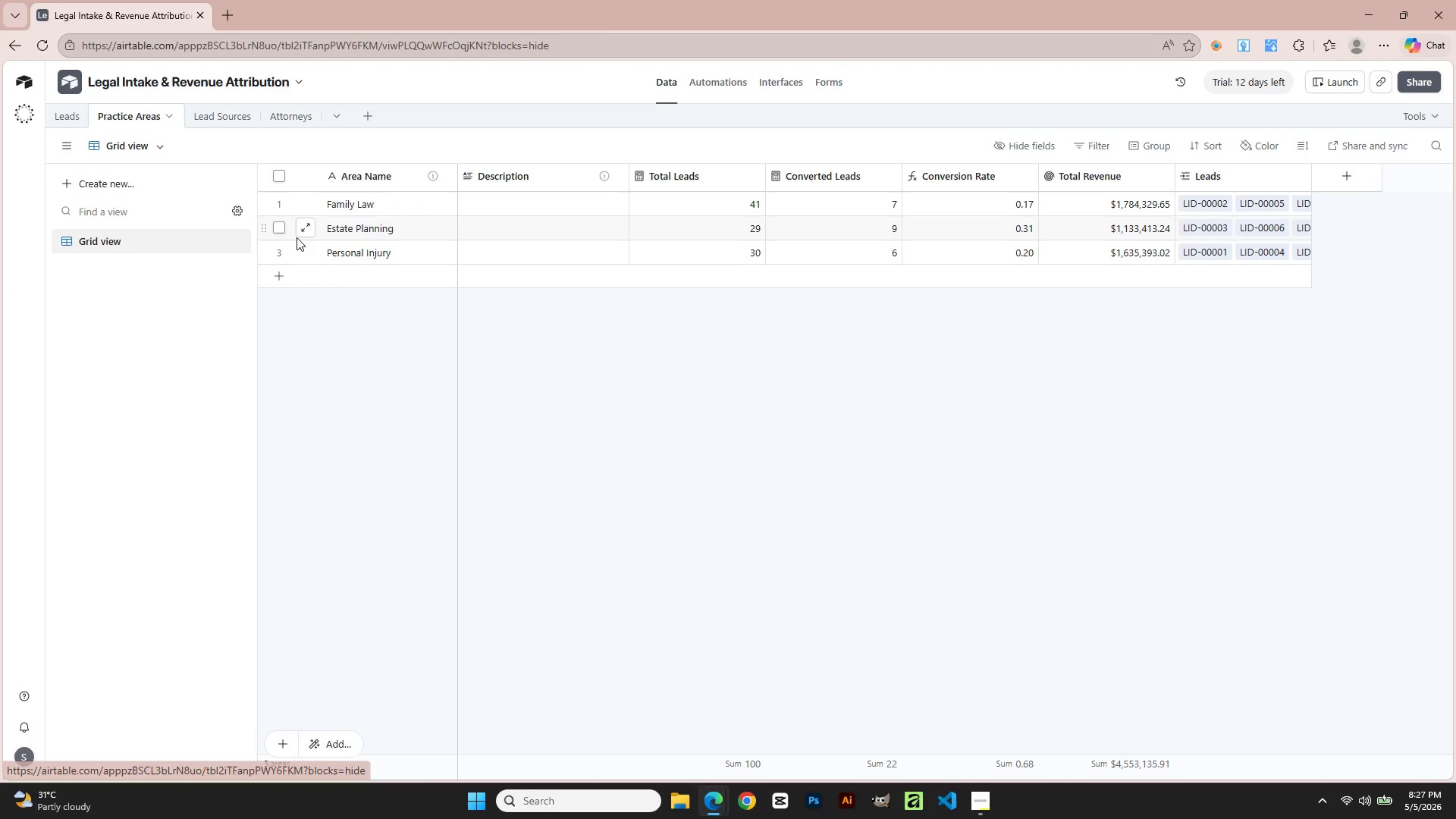 
left_click([1237, 175])
 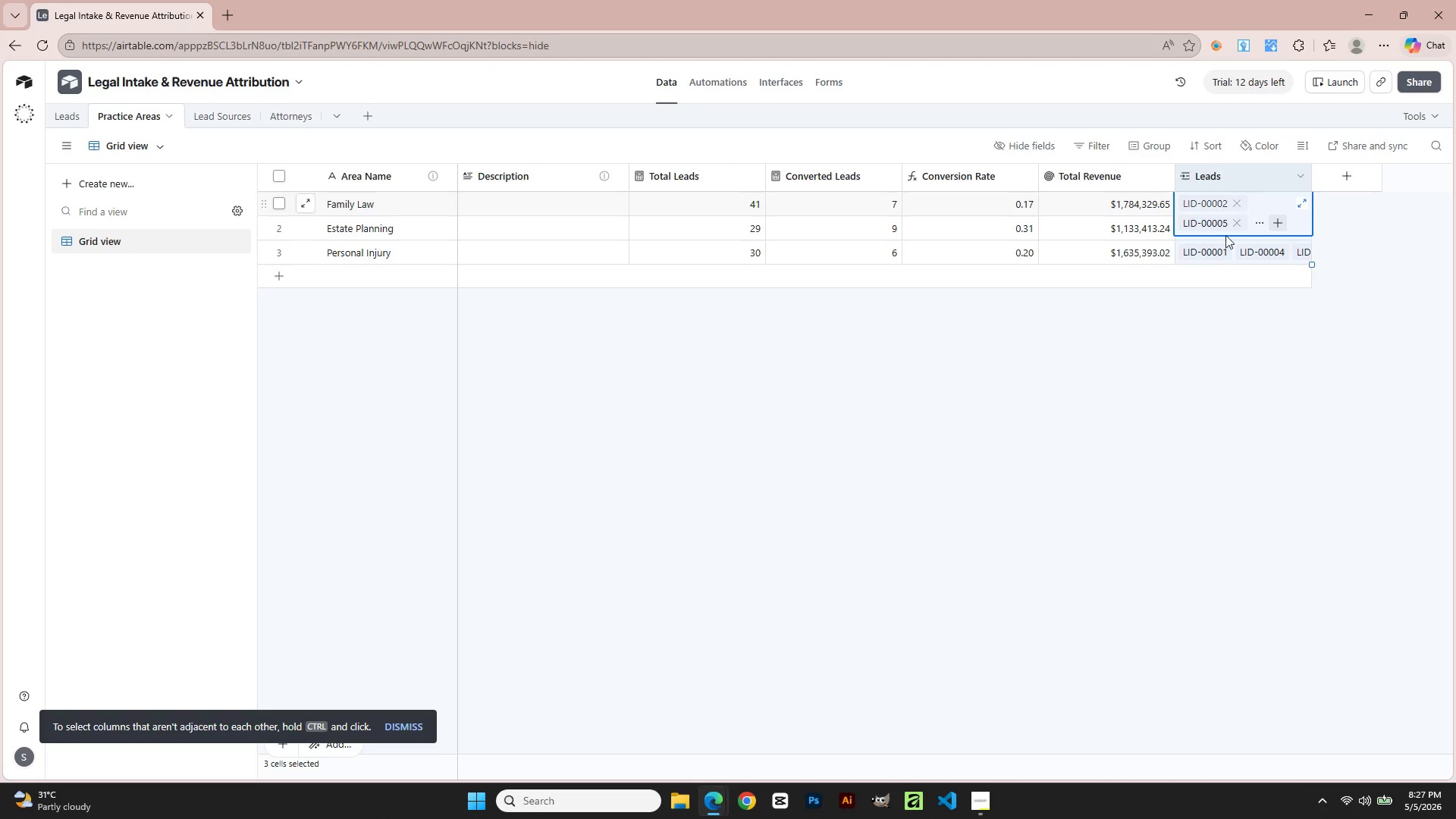 
left_click([1194, 402])
 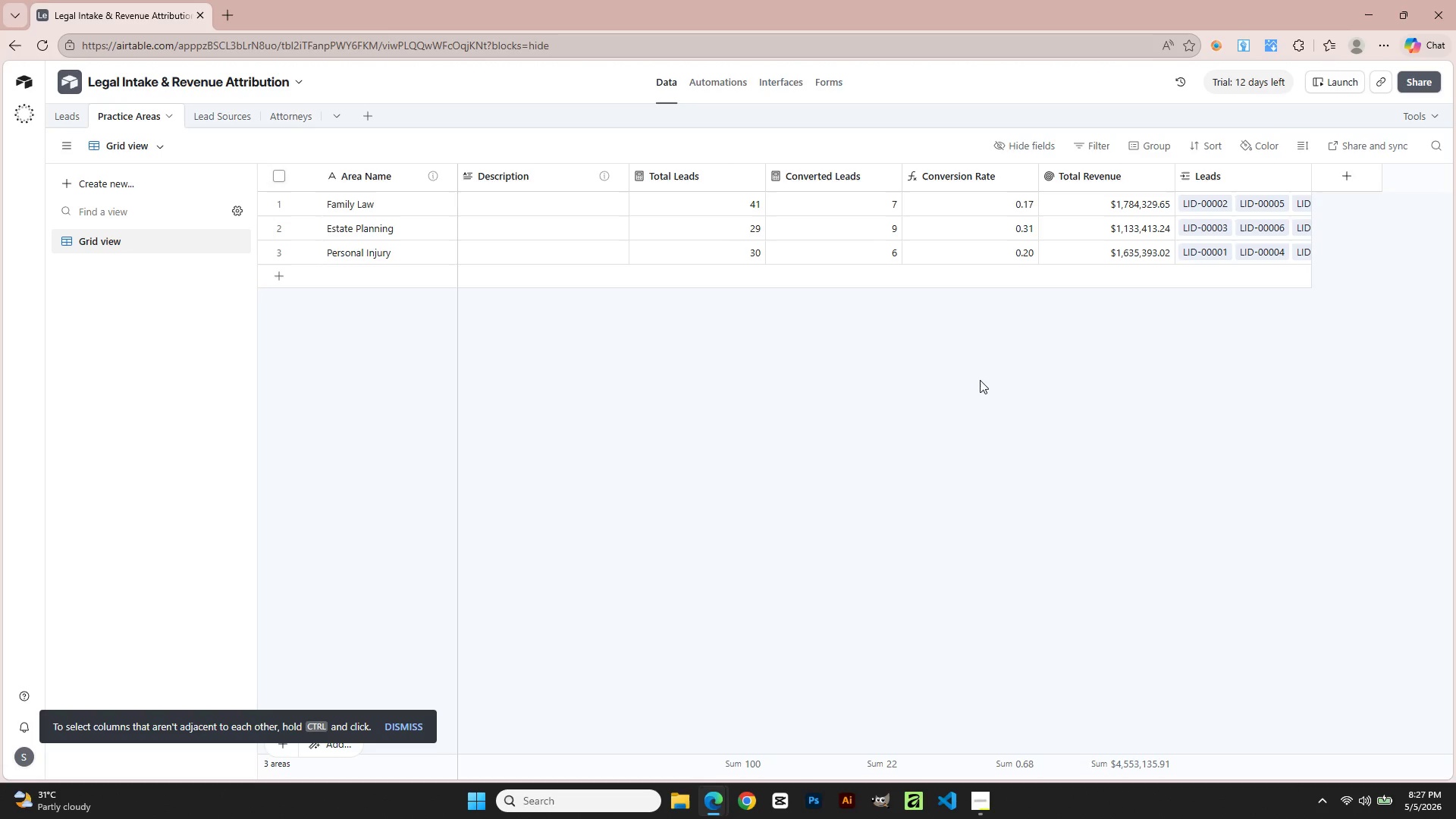 
key(Alt+AltLeft)
 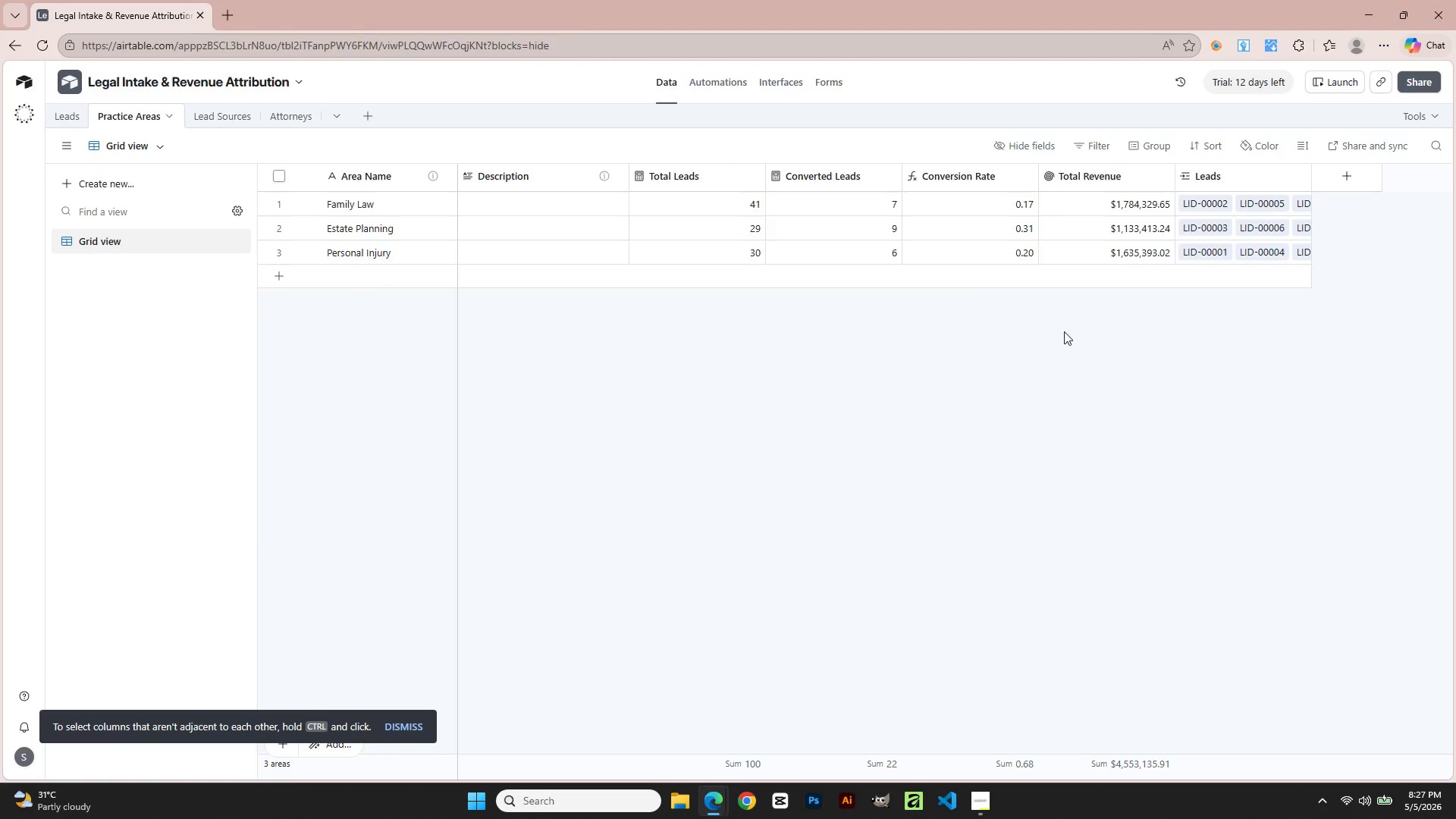 
key(Alt+Tab)
 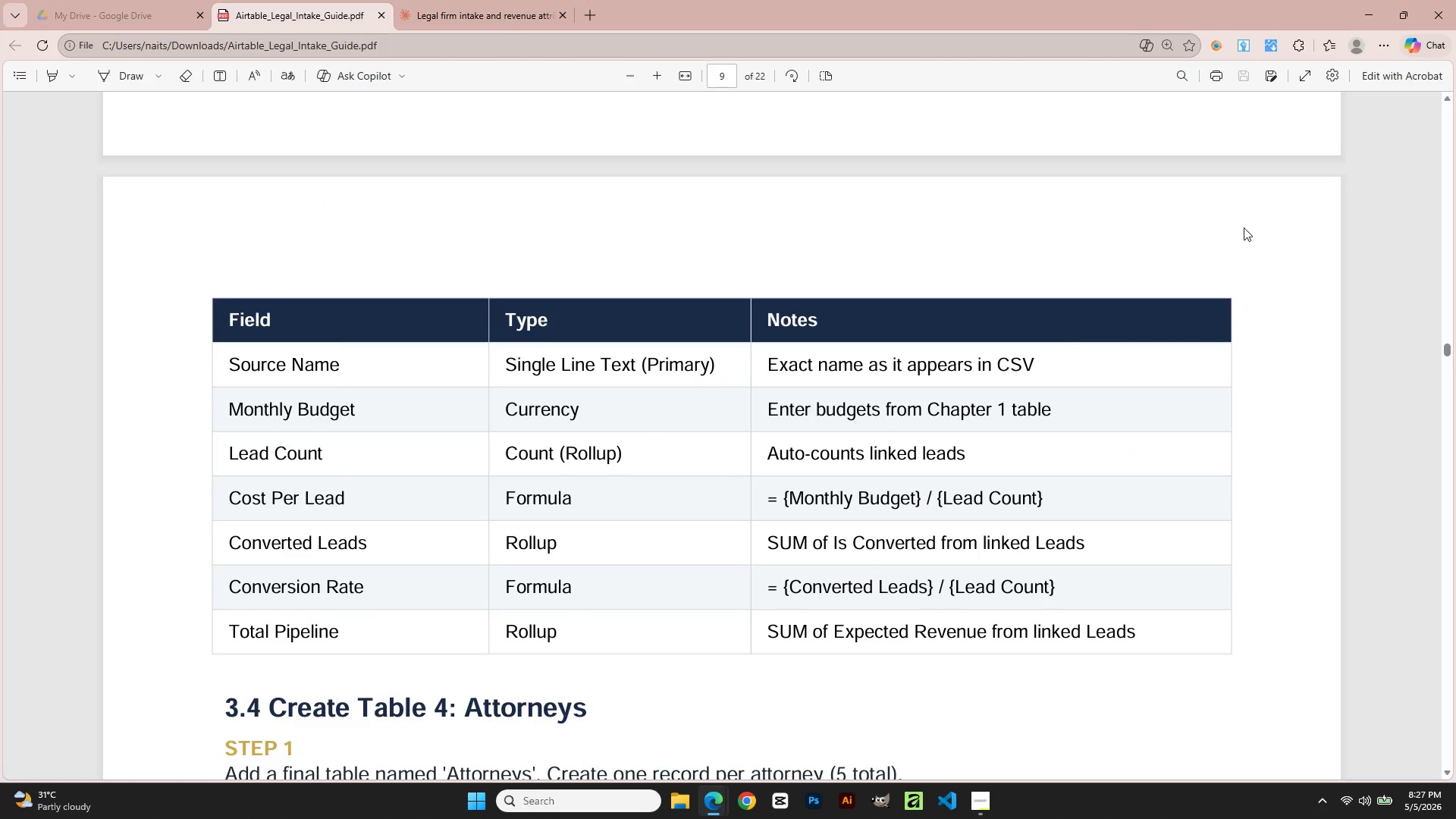 
key(Alt+AltLeft)
 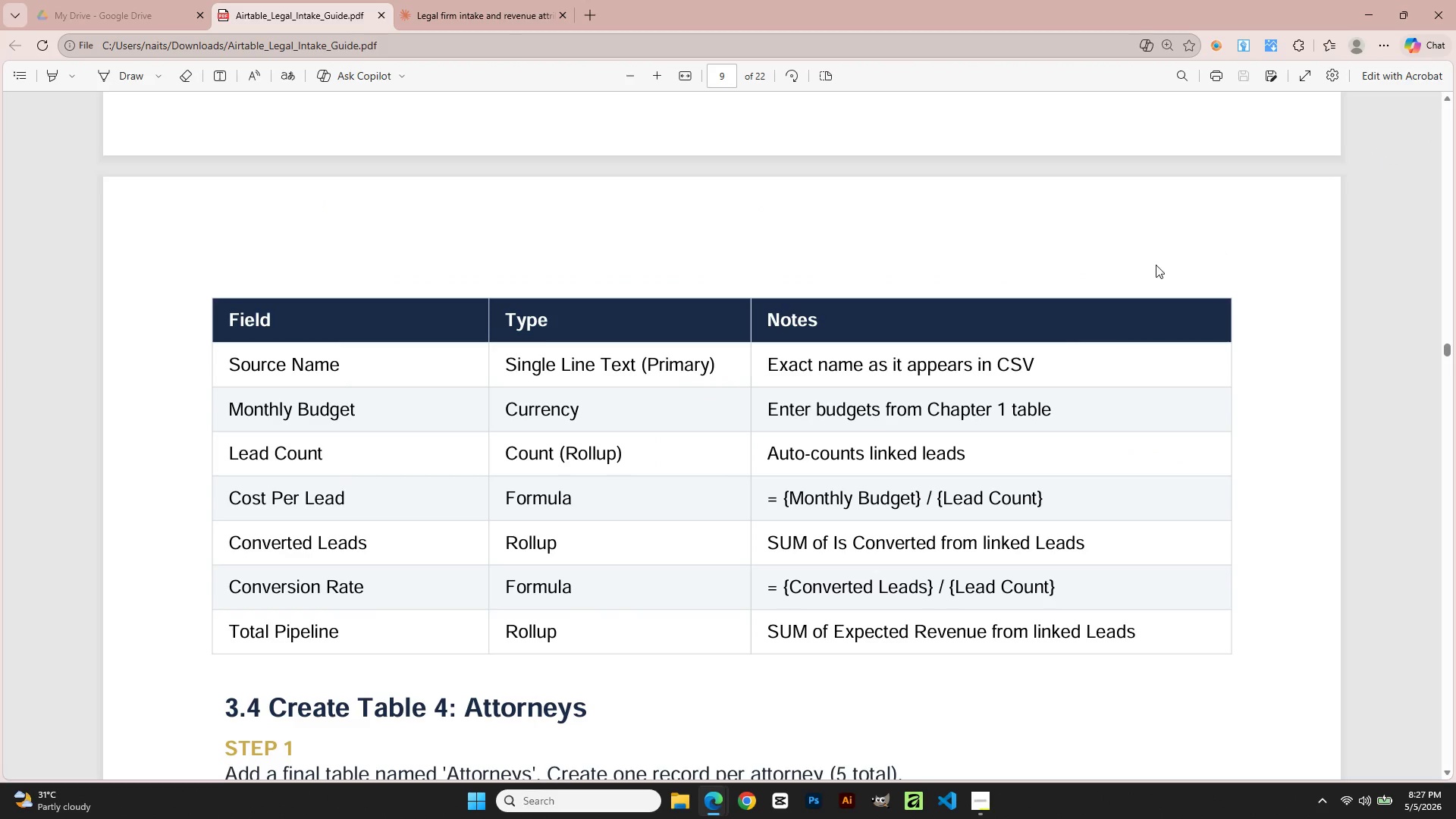 
key(Alt+Tab)
 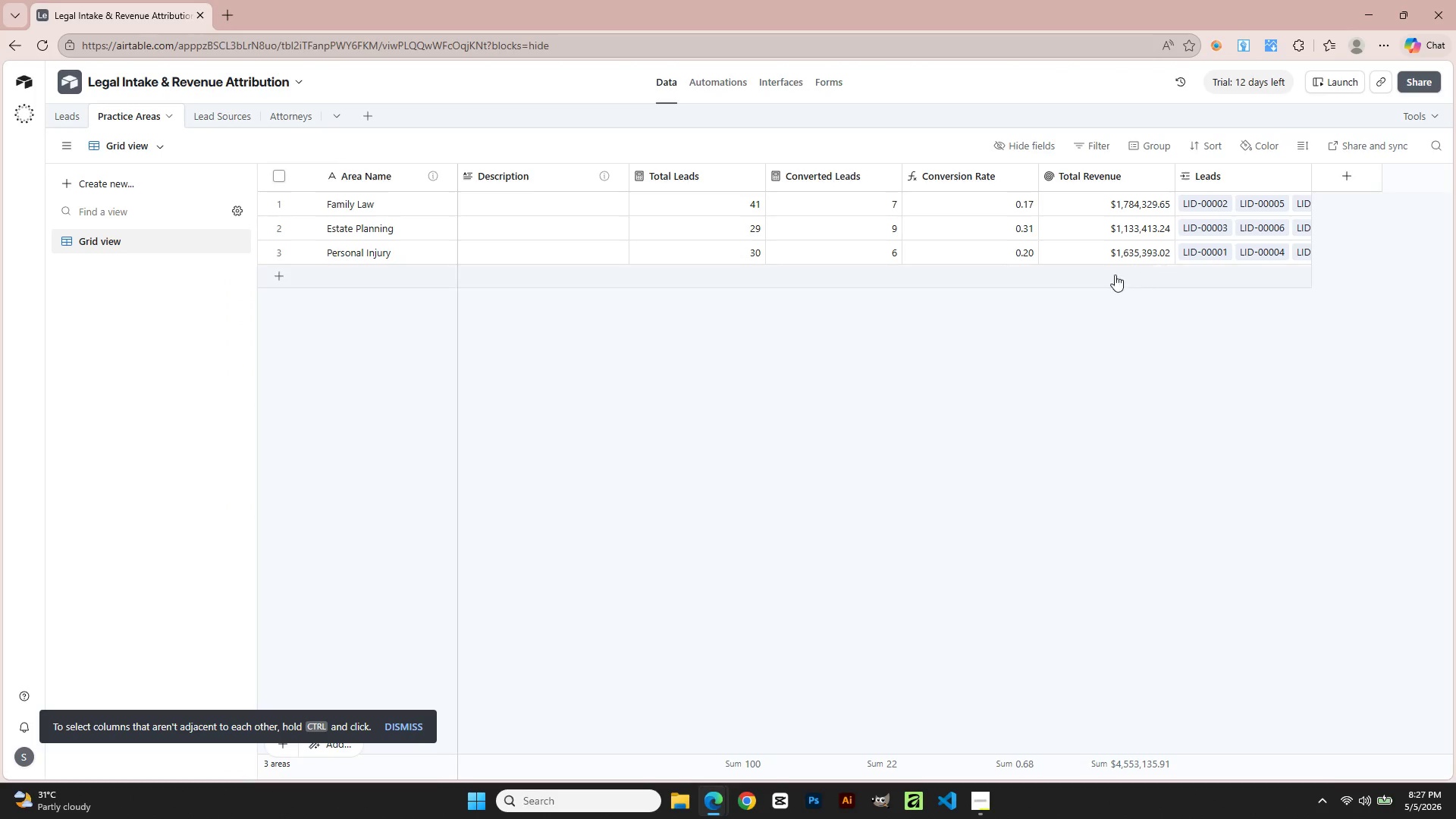 
key(Alt+AltLeft)
 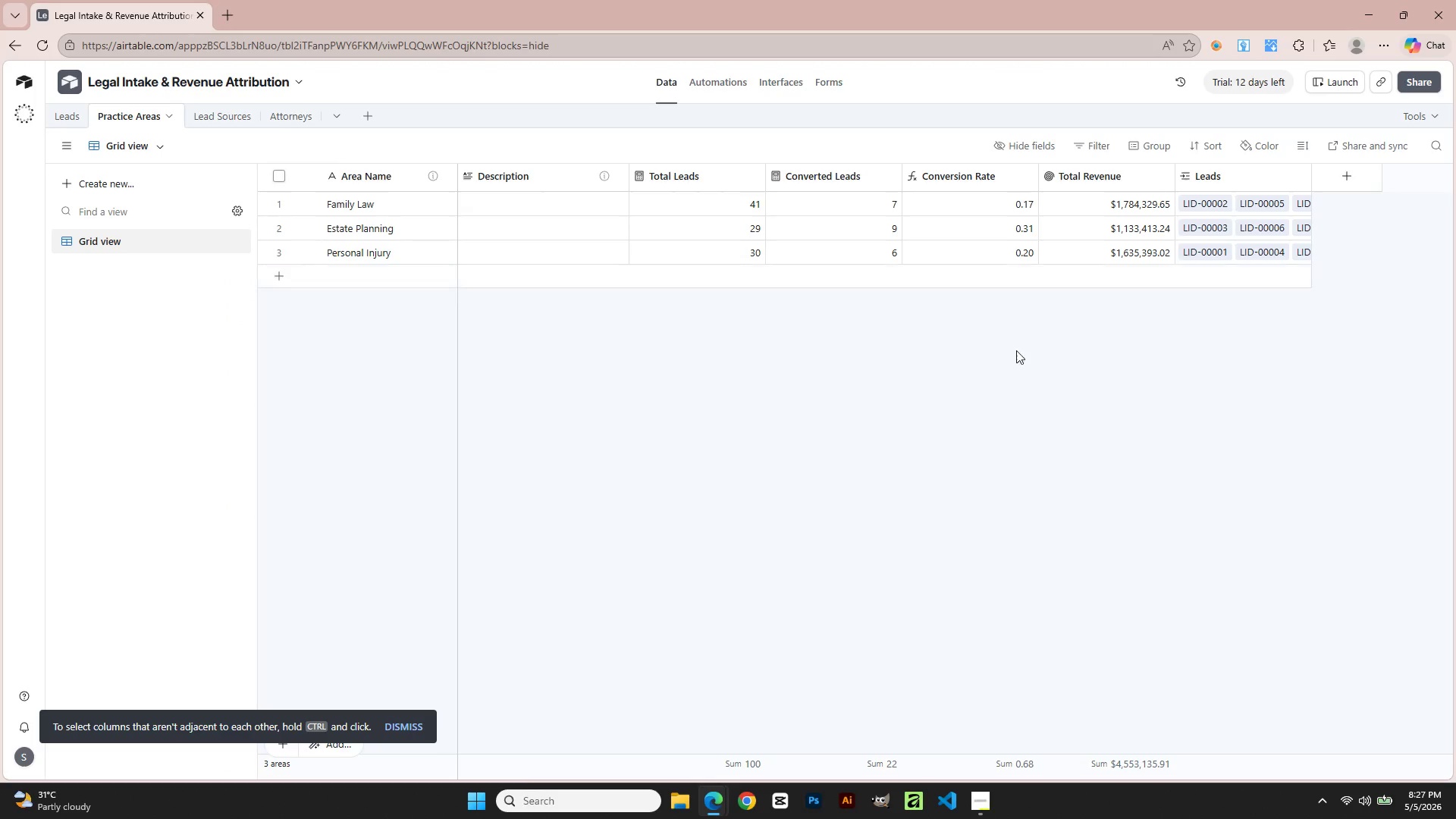 
key(Alt+Tab)
 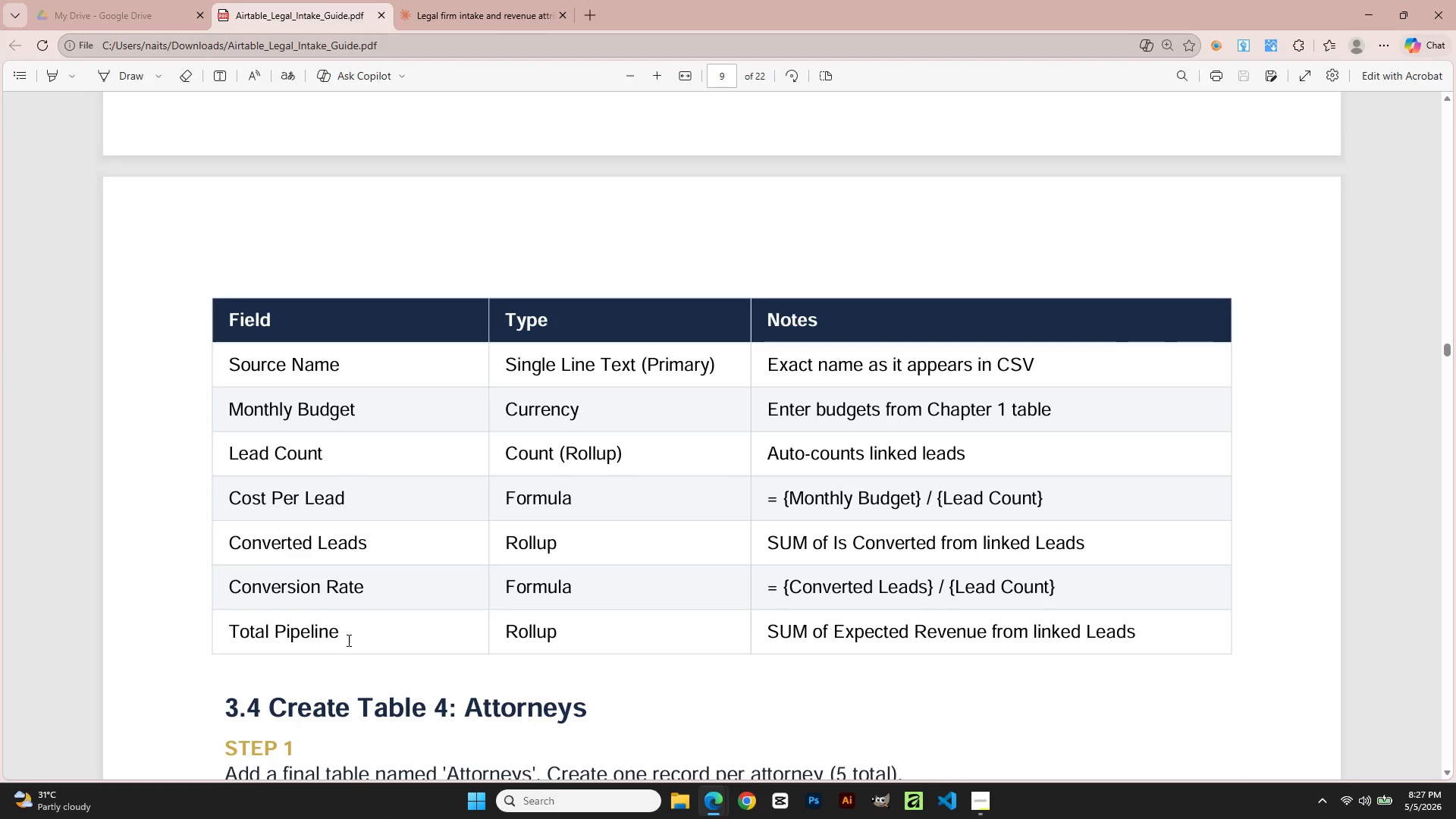 
scroll: coordinate [347, 639], scroll_direction: down, amount: 4.0
 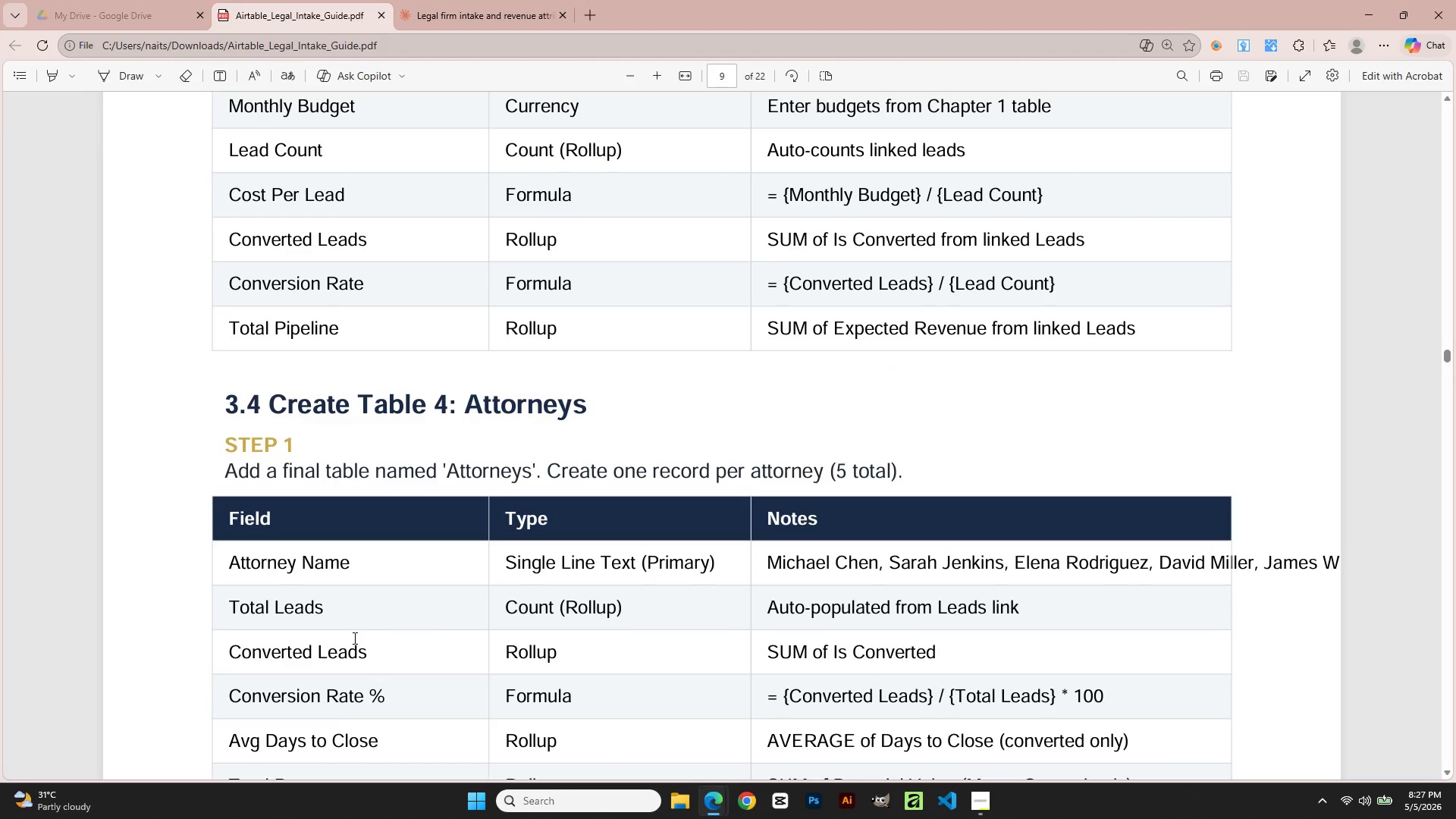 
scroll: coordinate [357, 630], scroll_direction: up, amount: 6.0
 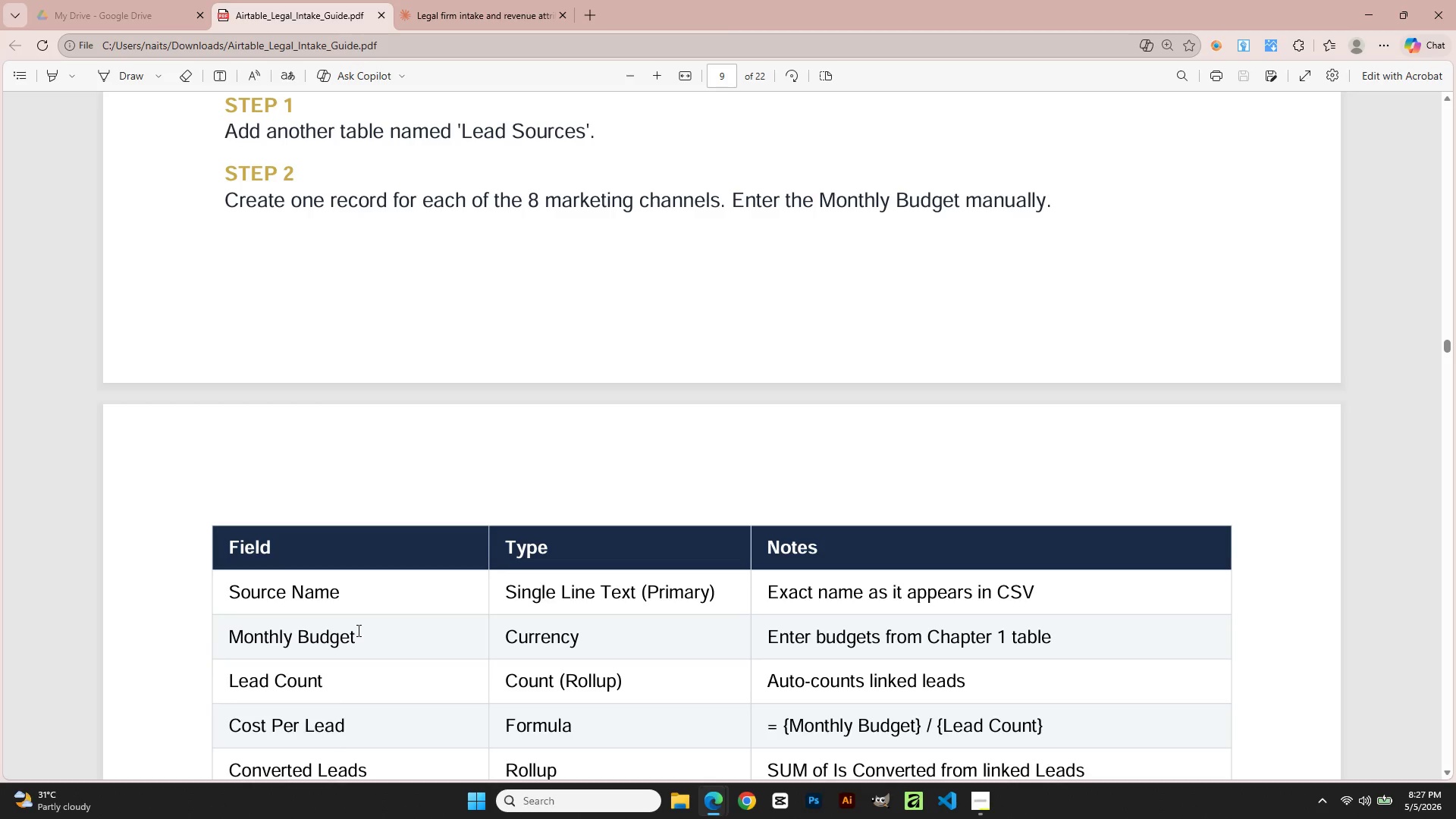 
scroll: coordinate [357, 630], scroll_direction: down, amount: 2.0
 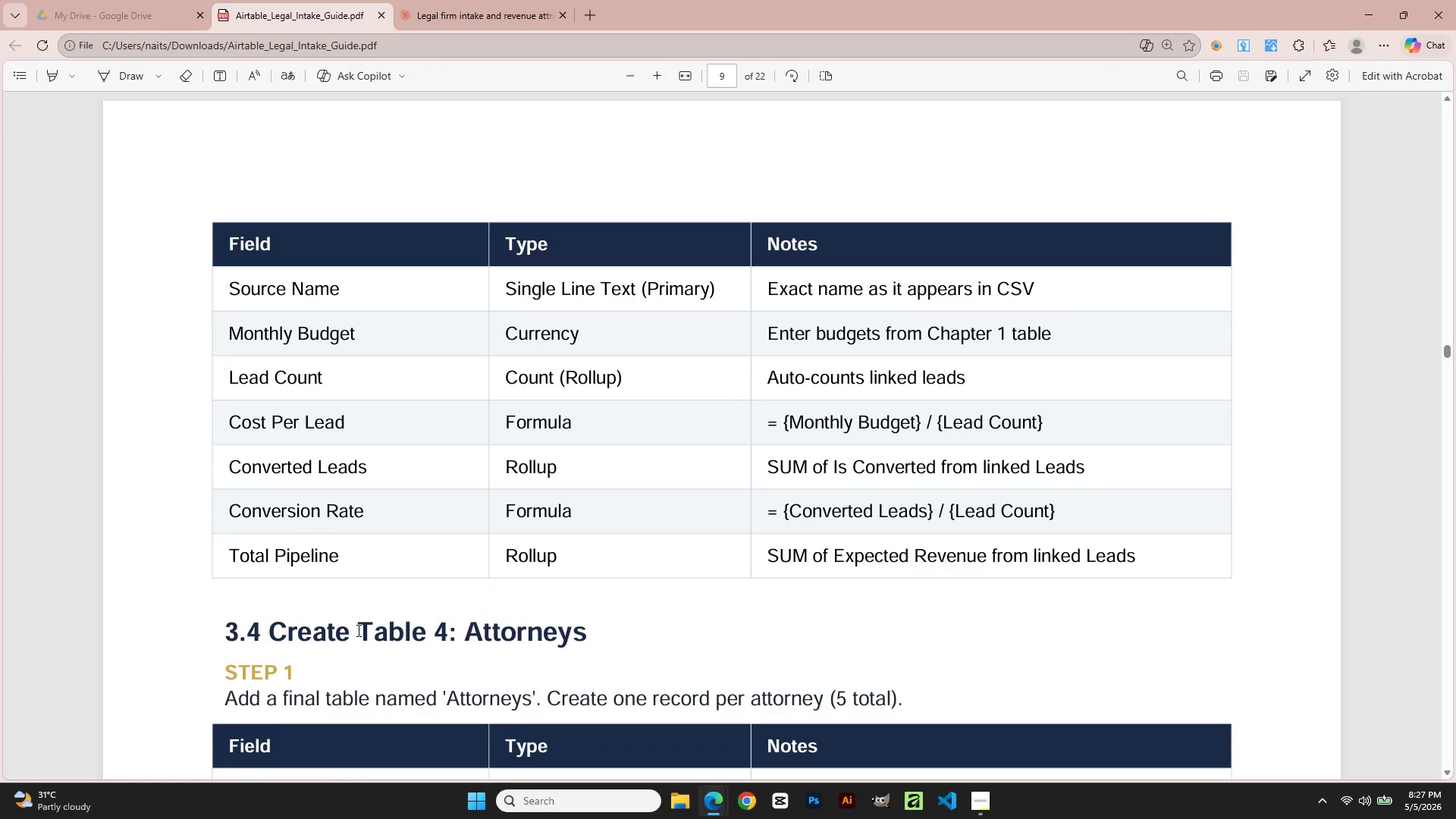 
scroll: coordinate [357, 630], scroll_direction: up, amount: 6.0
 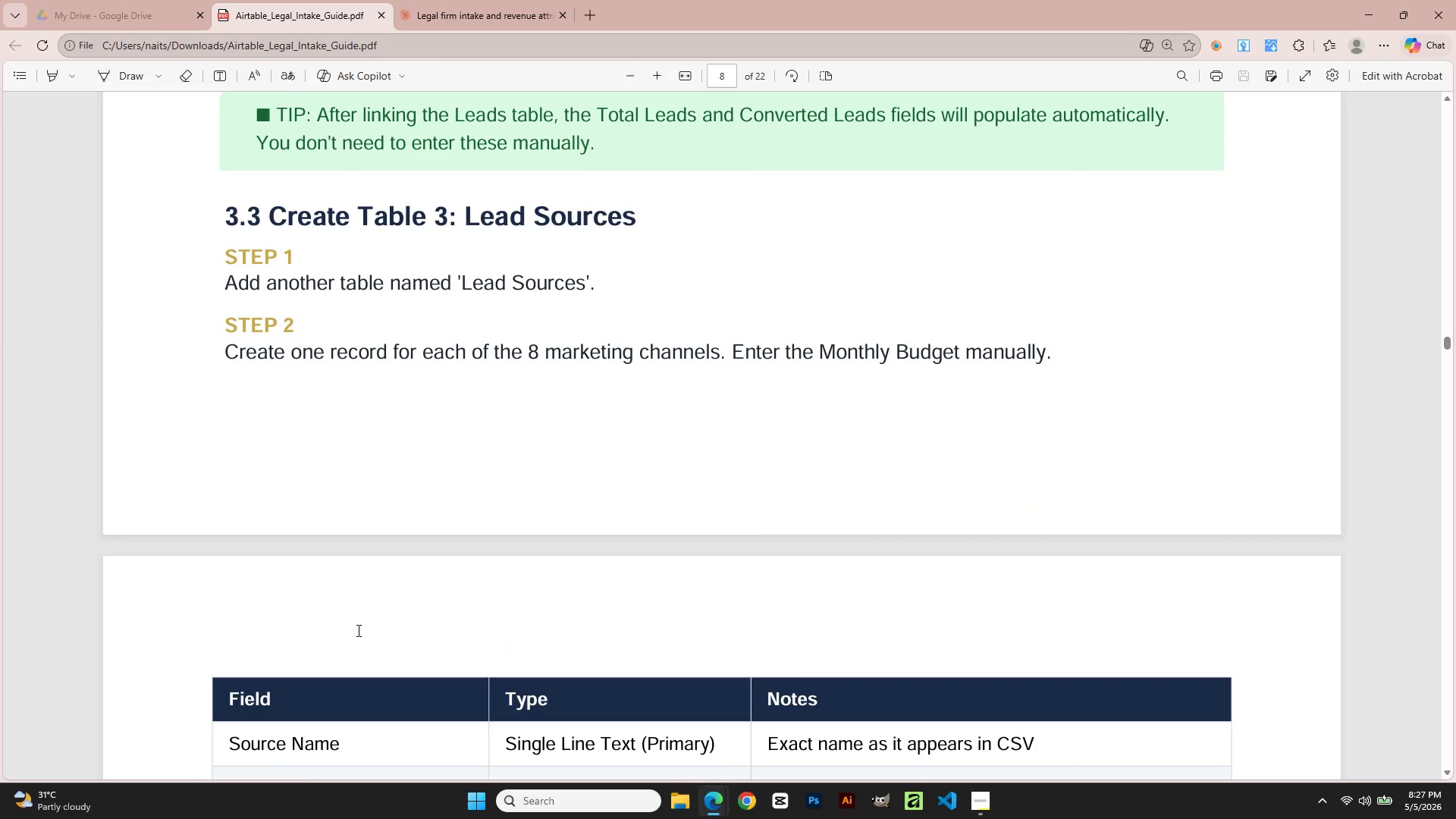 
scroll: coordinate [818, 669], scroll_direction: down, amount: 9.0
 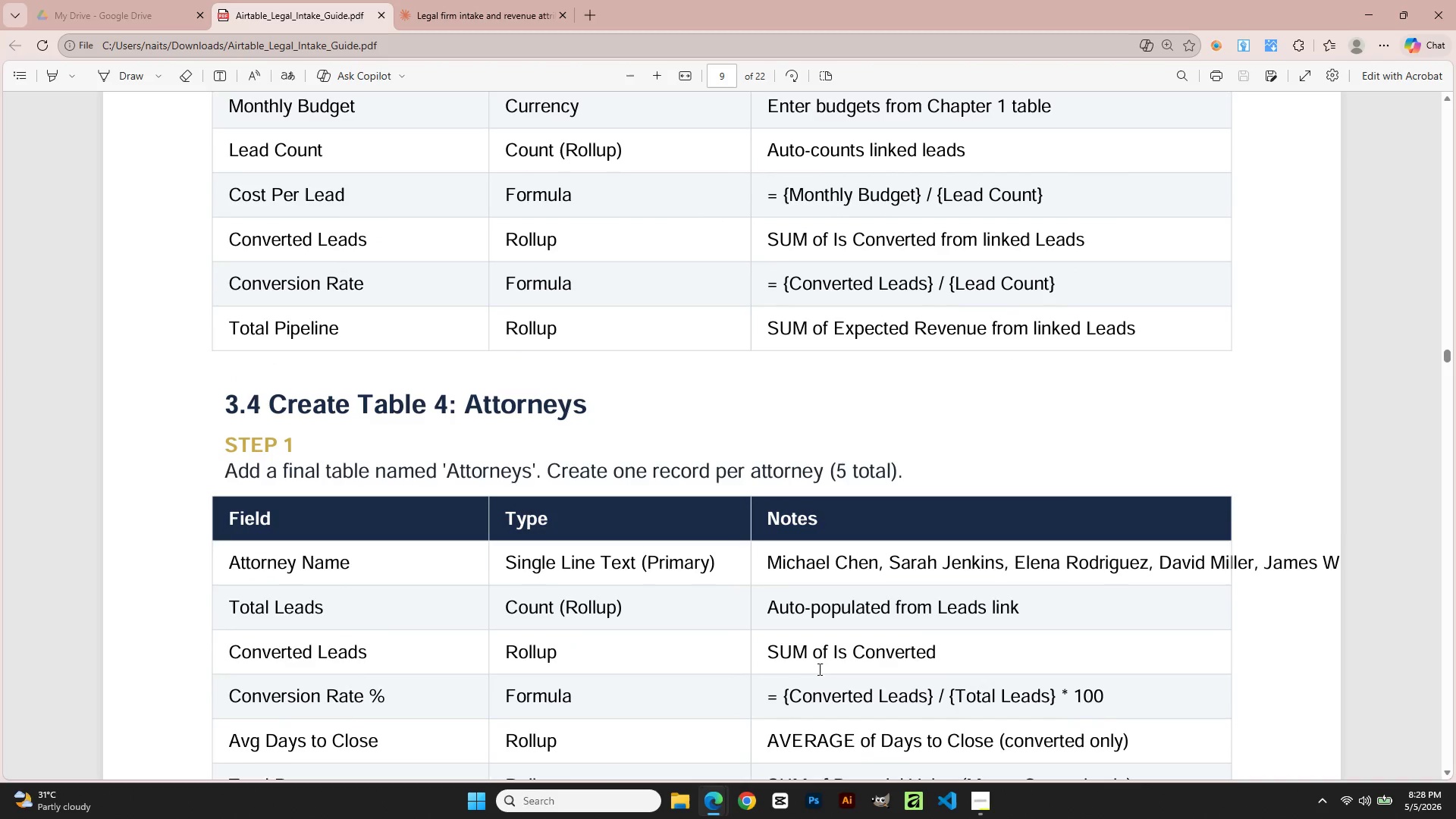 
key(Alt+AltLeft)
 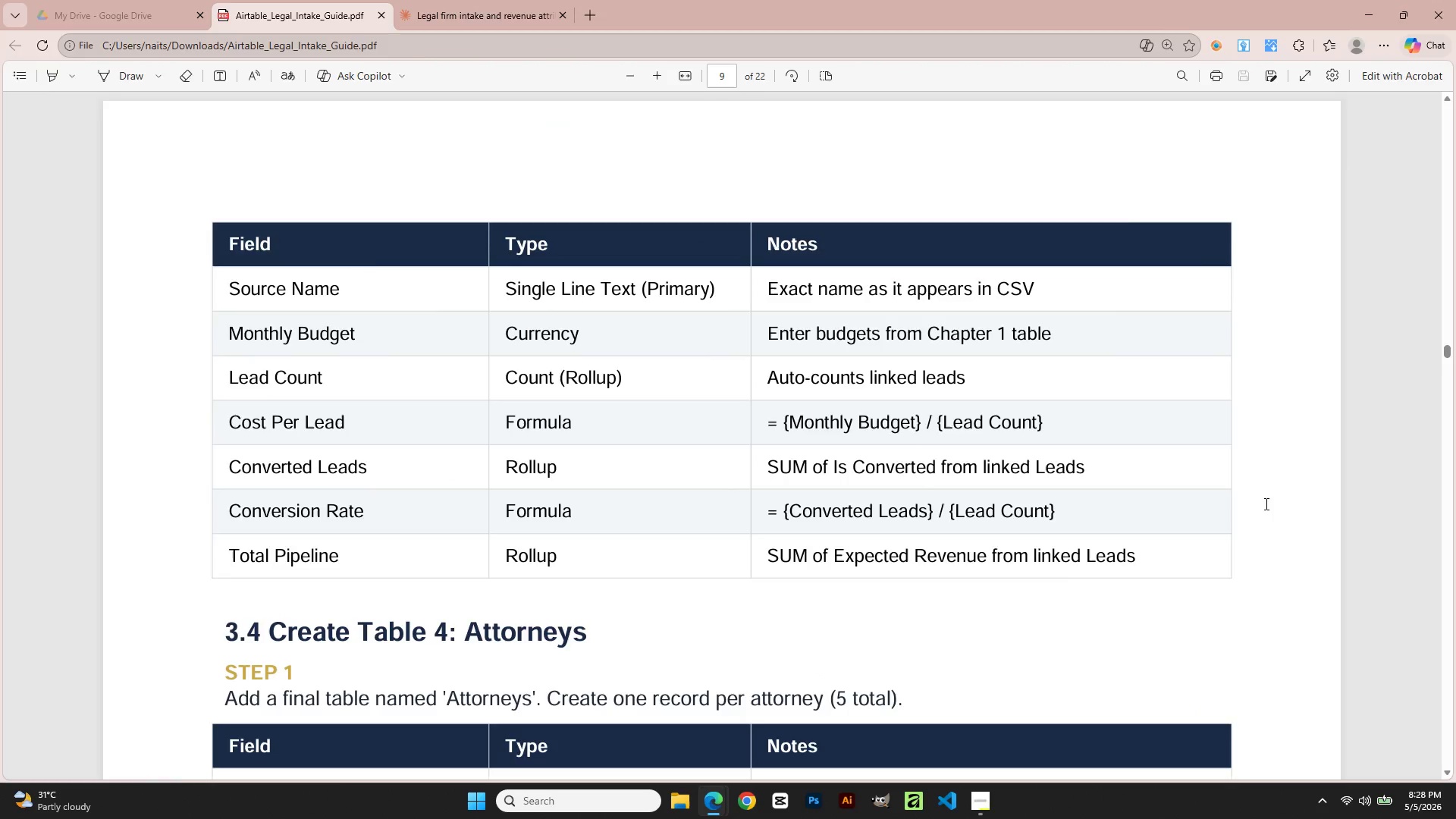 
scroll: coordinate [818, 669], scroll_direction: up, amount: 3.0
 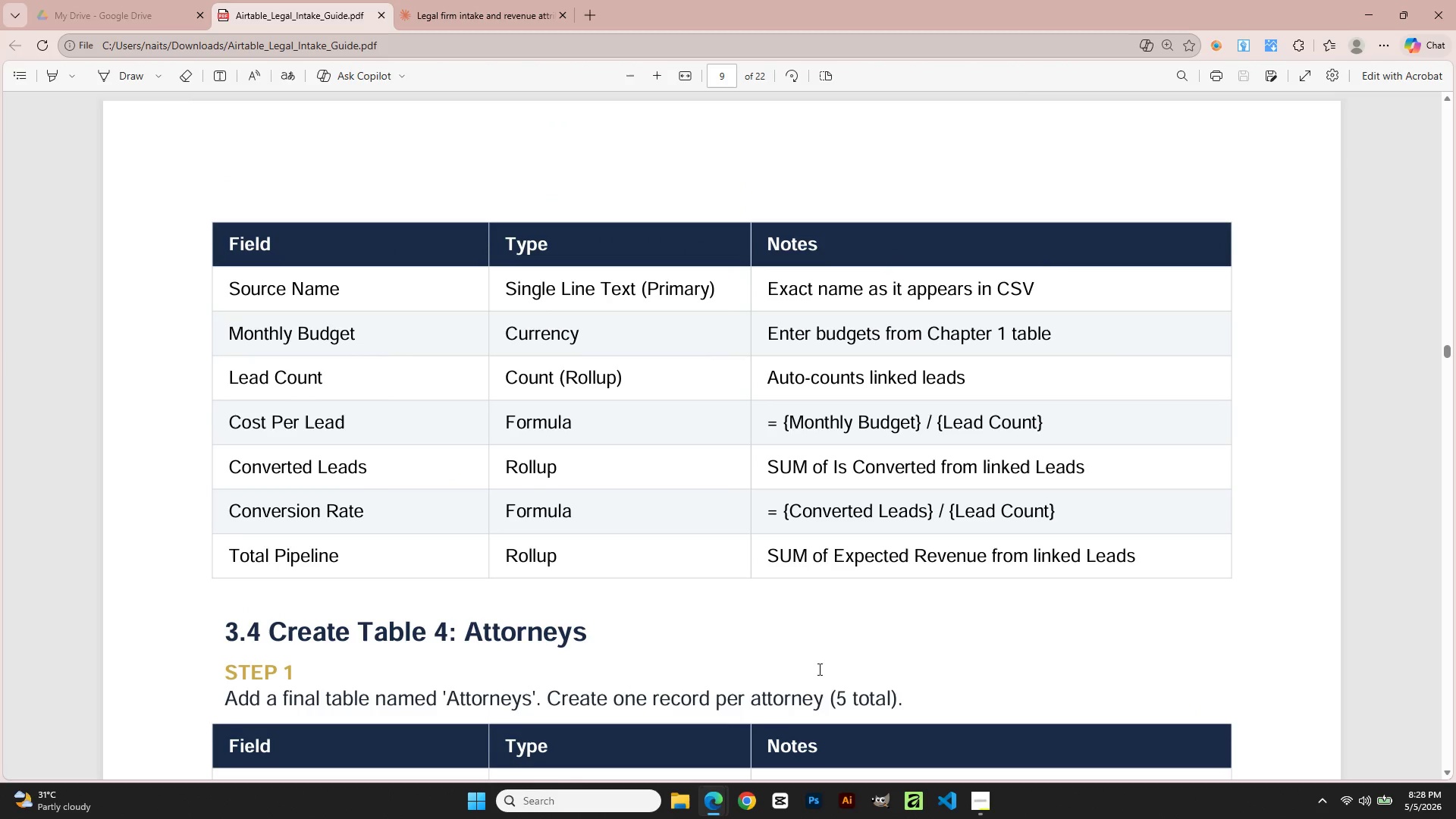 
key(Alt+Tab)
 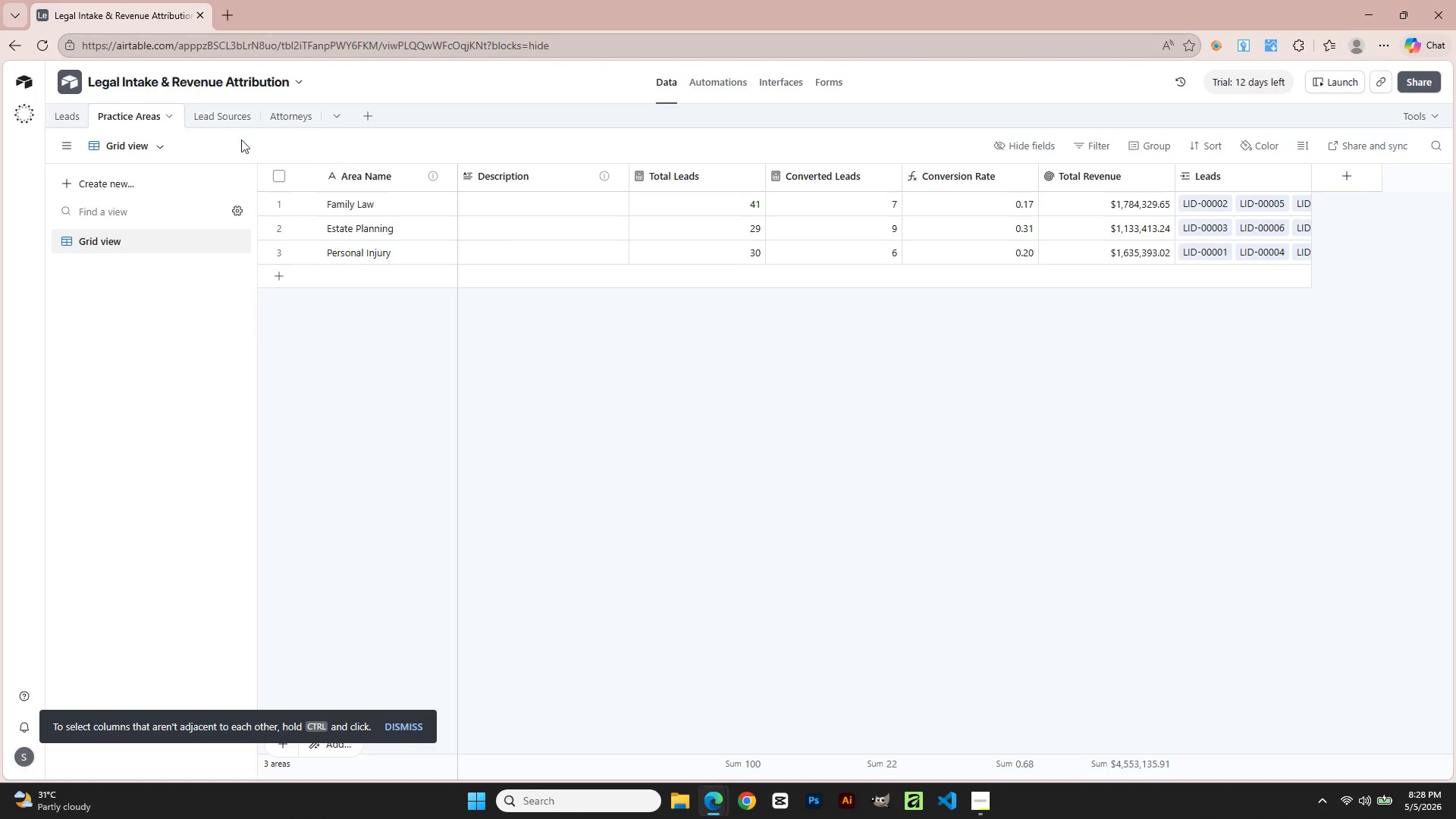 
left_click([203, 111])
 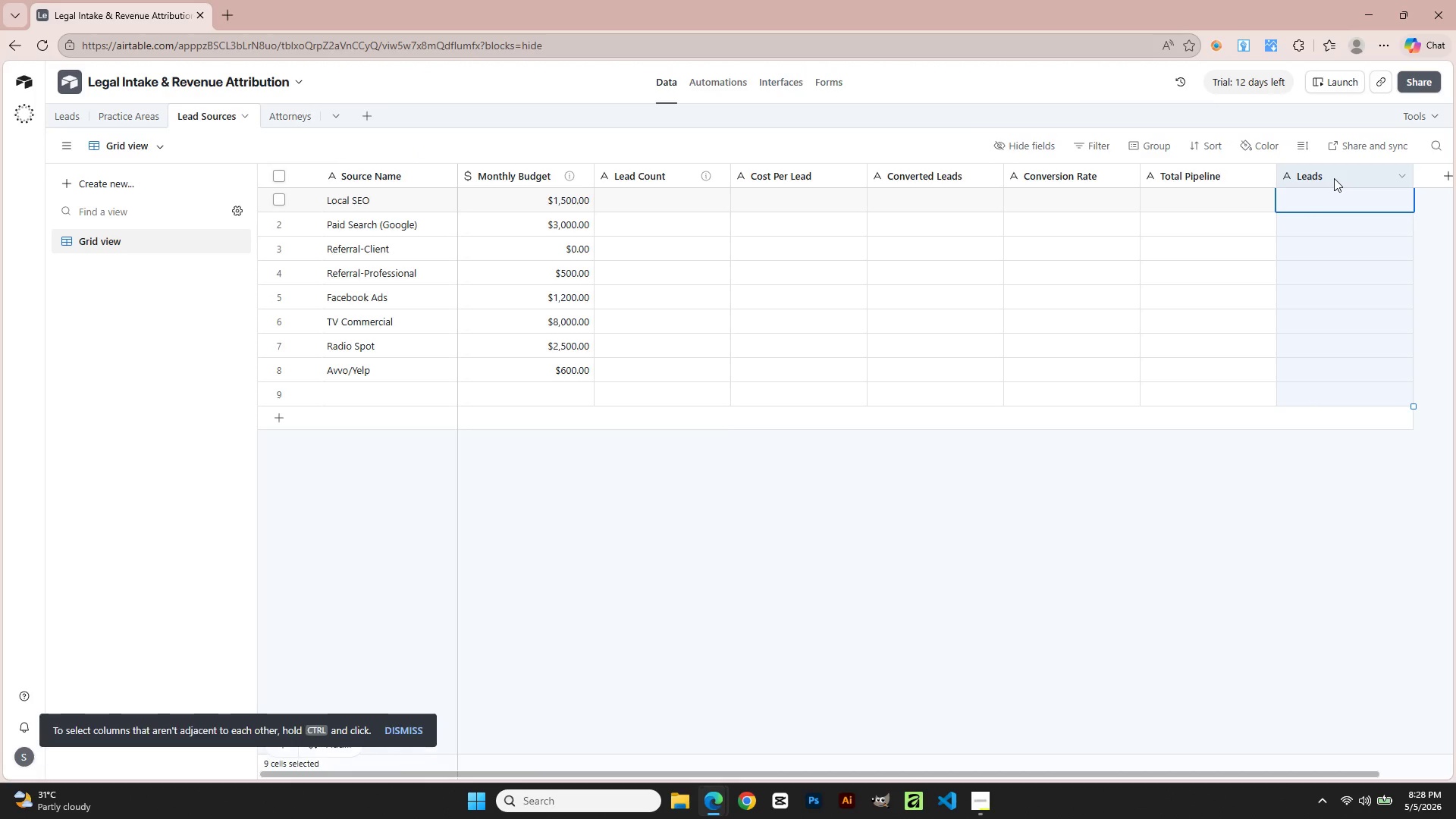 
right_click([1335, 174])
 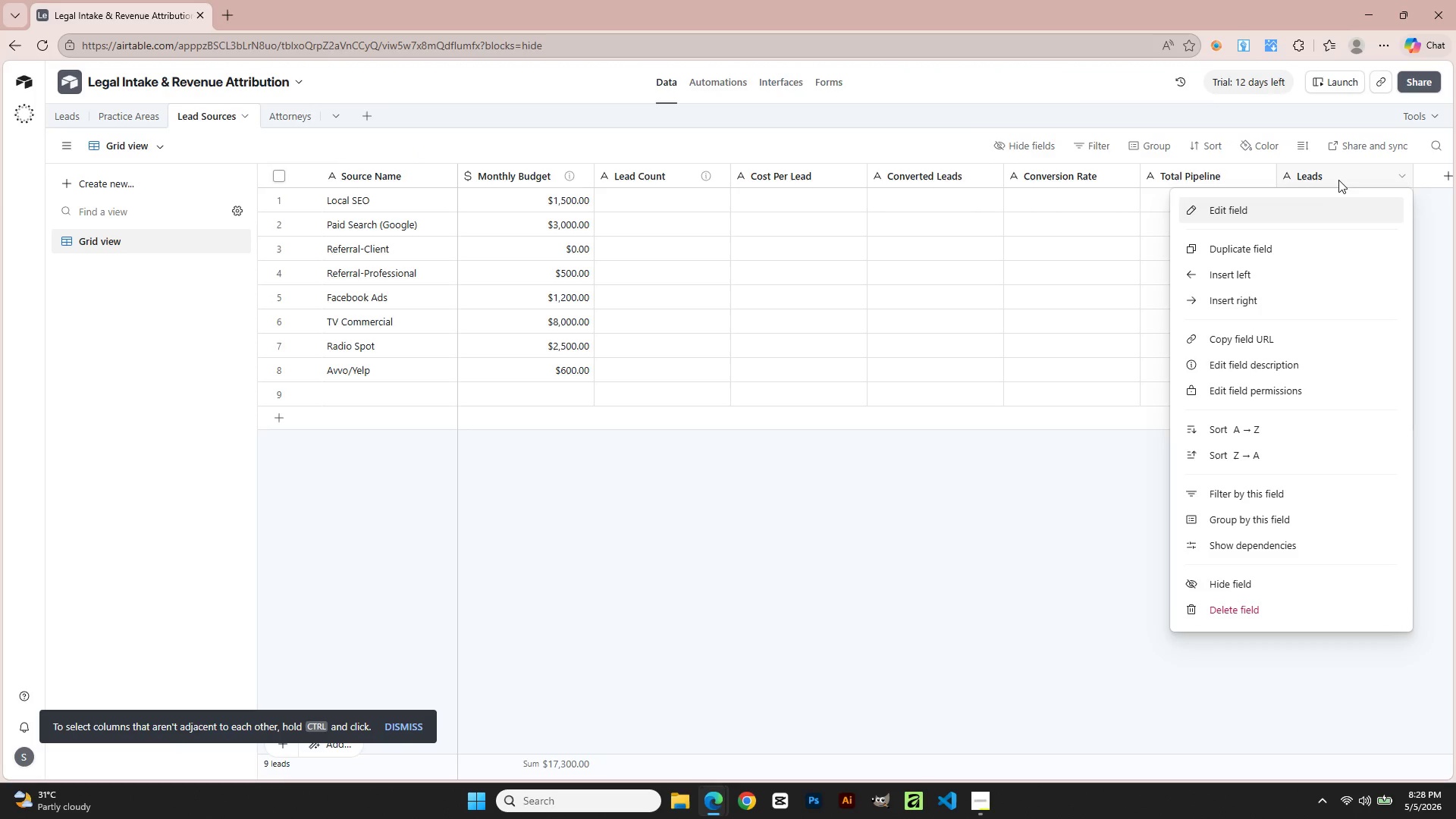 
double_click([1340, 174])
 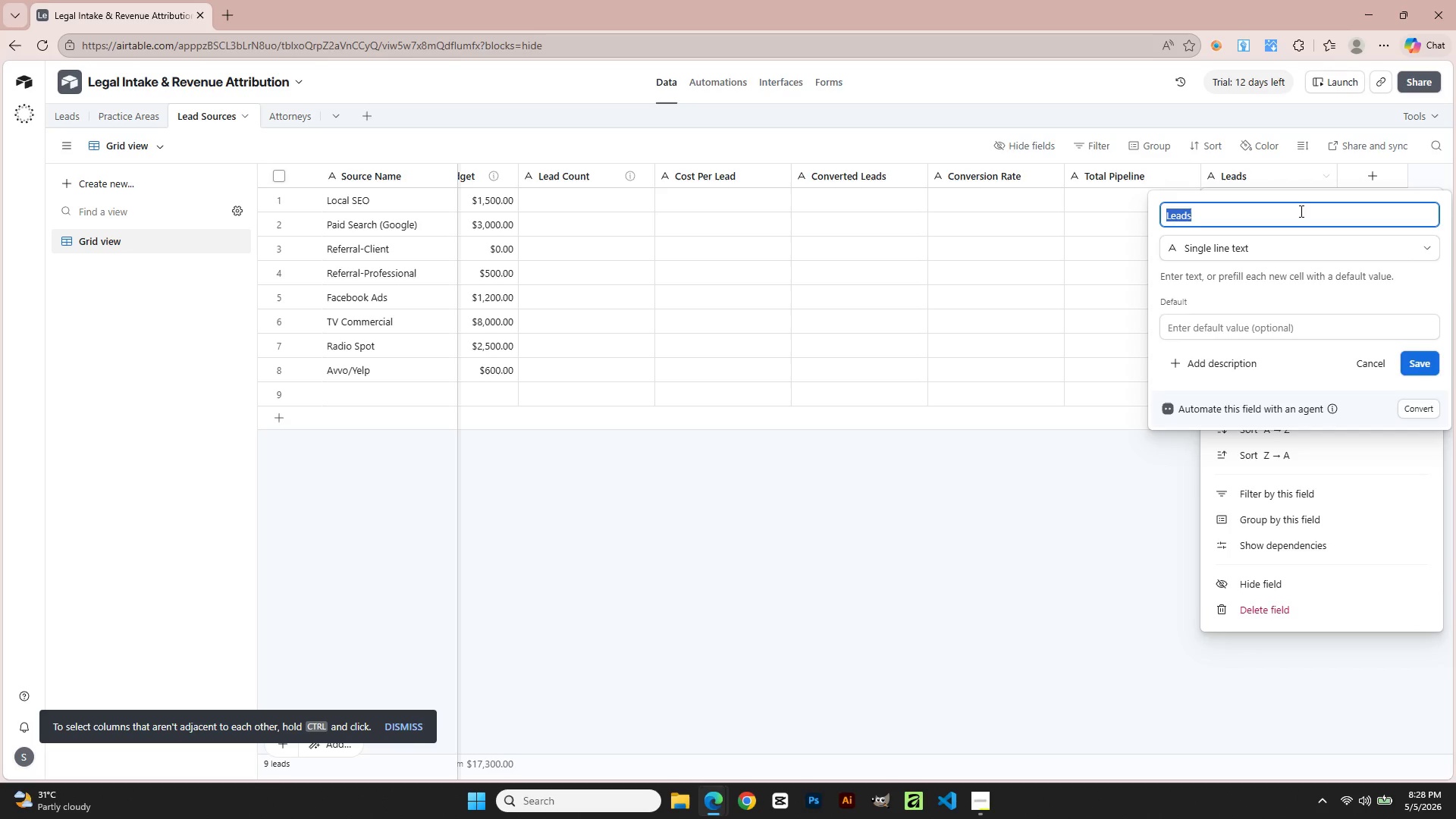 
mouse_move([1241, 268])
 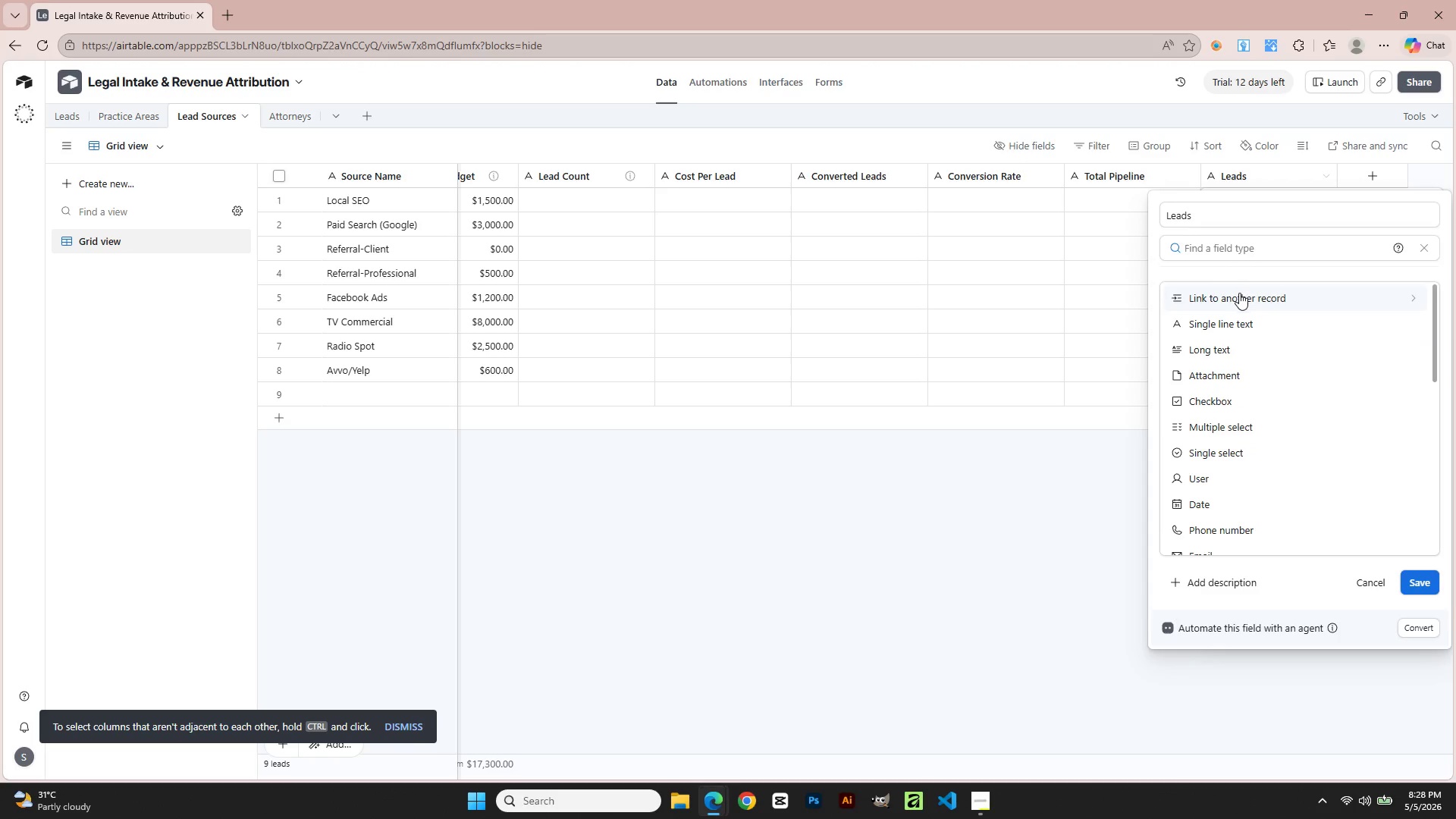 
left_click([1239, 293])
 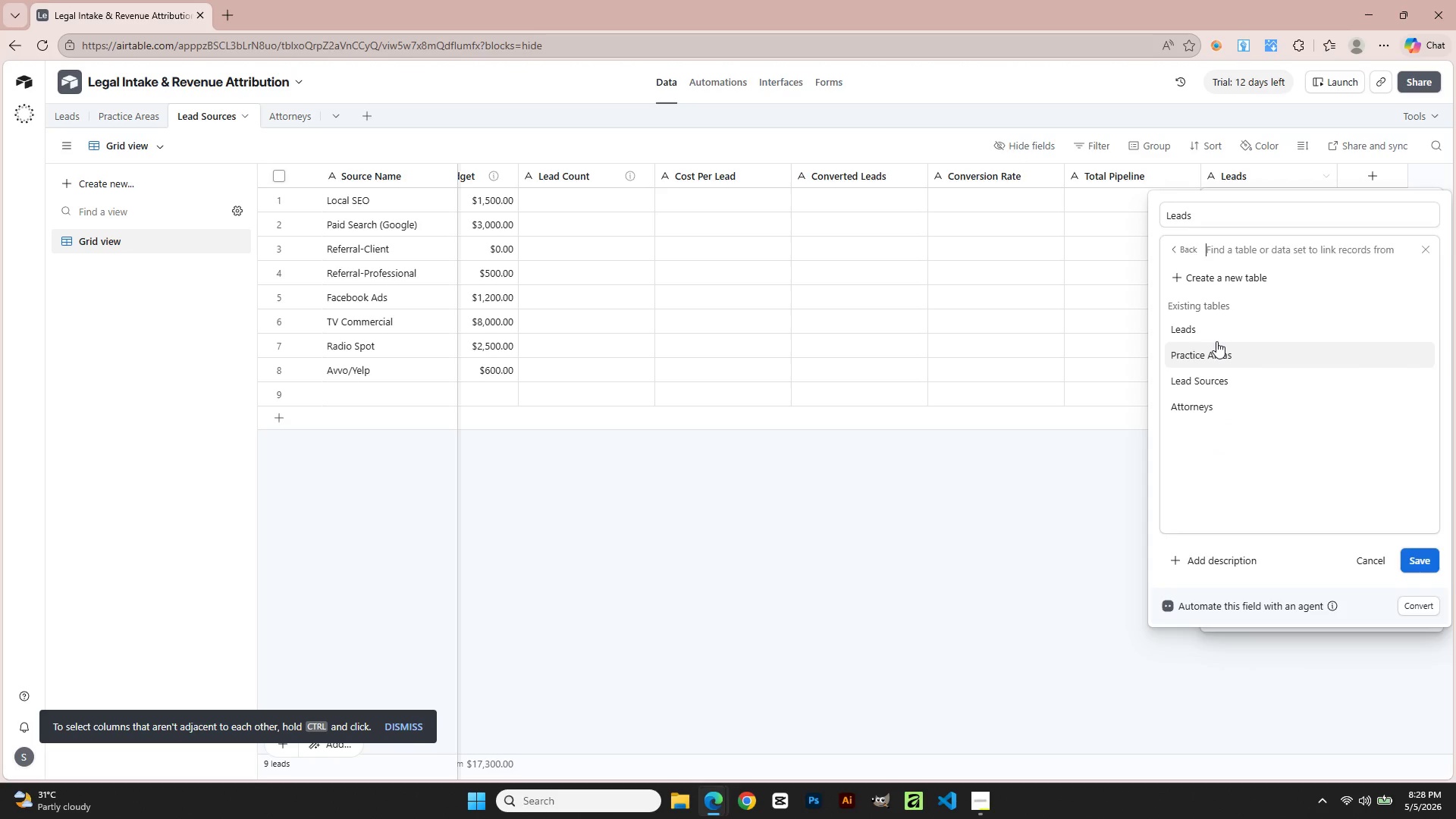 
left_click([1221, 332])
 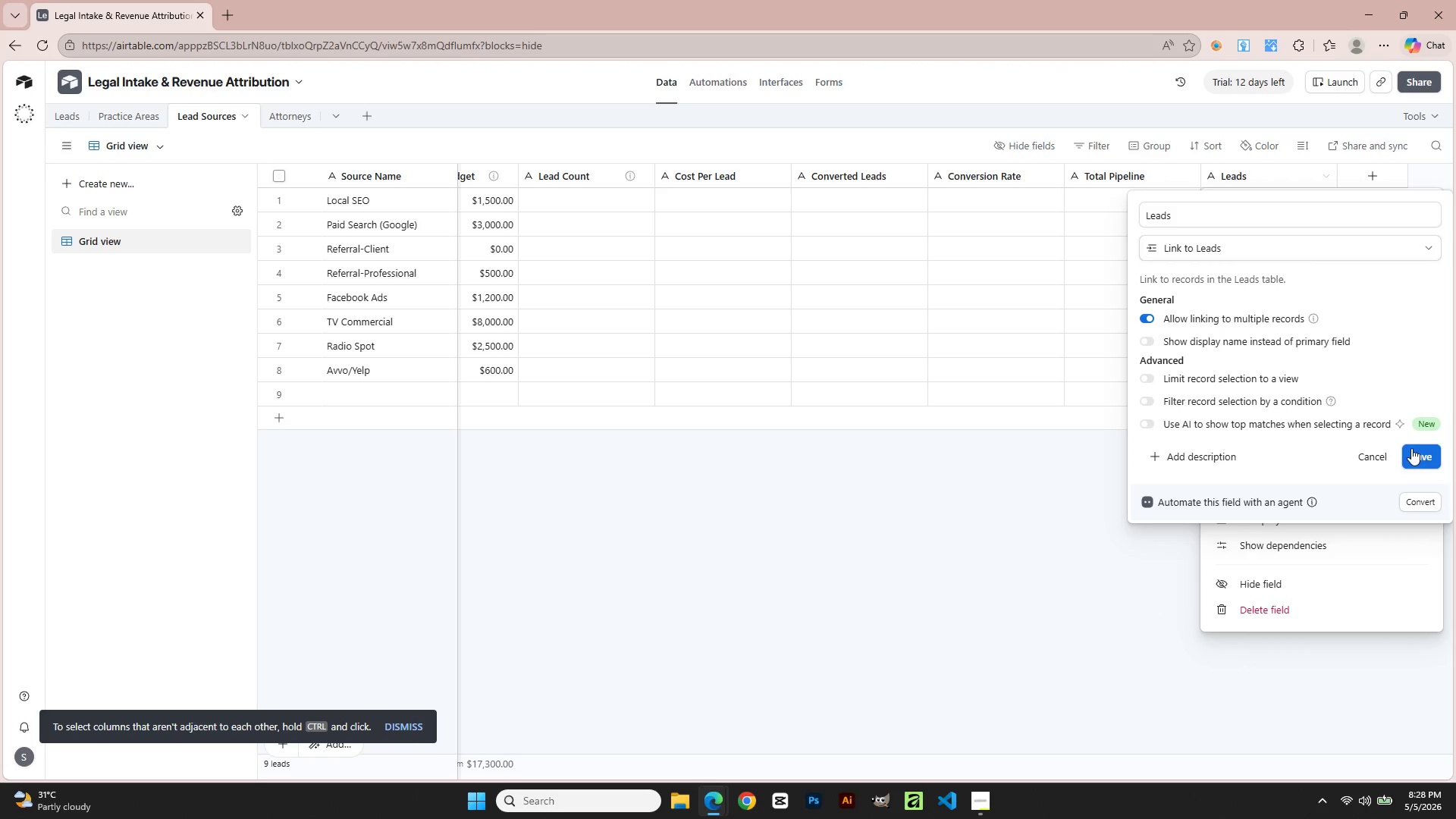 
left_click([1417, 450])
 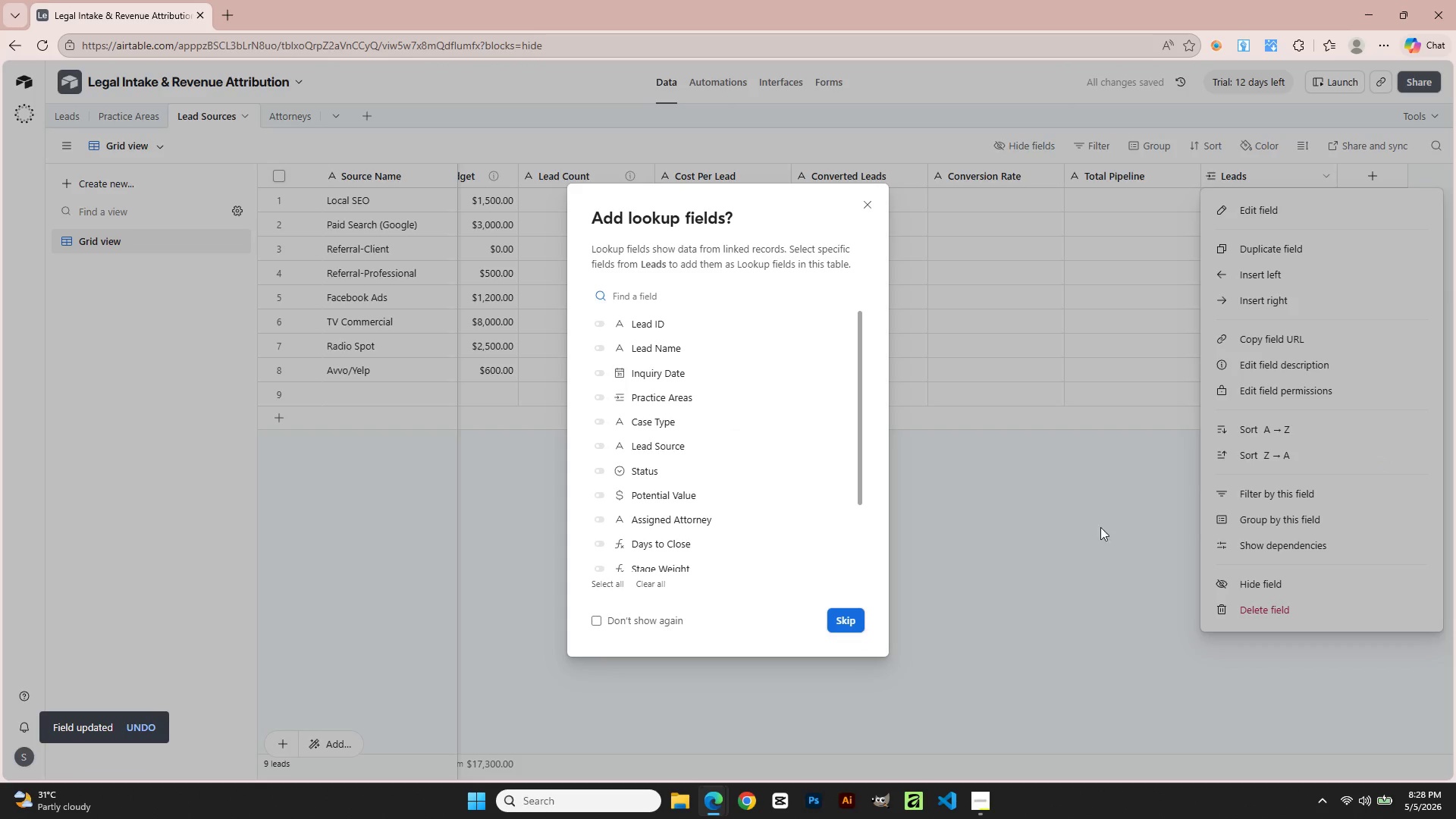 
left_click([831, 623])
 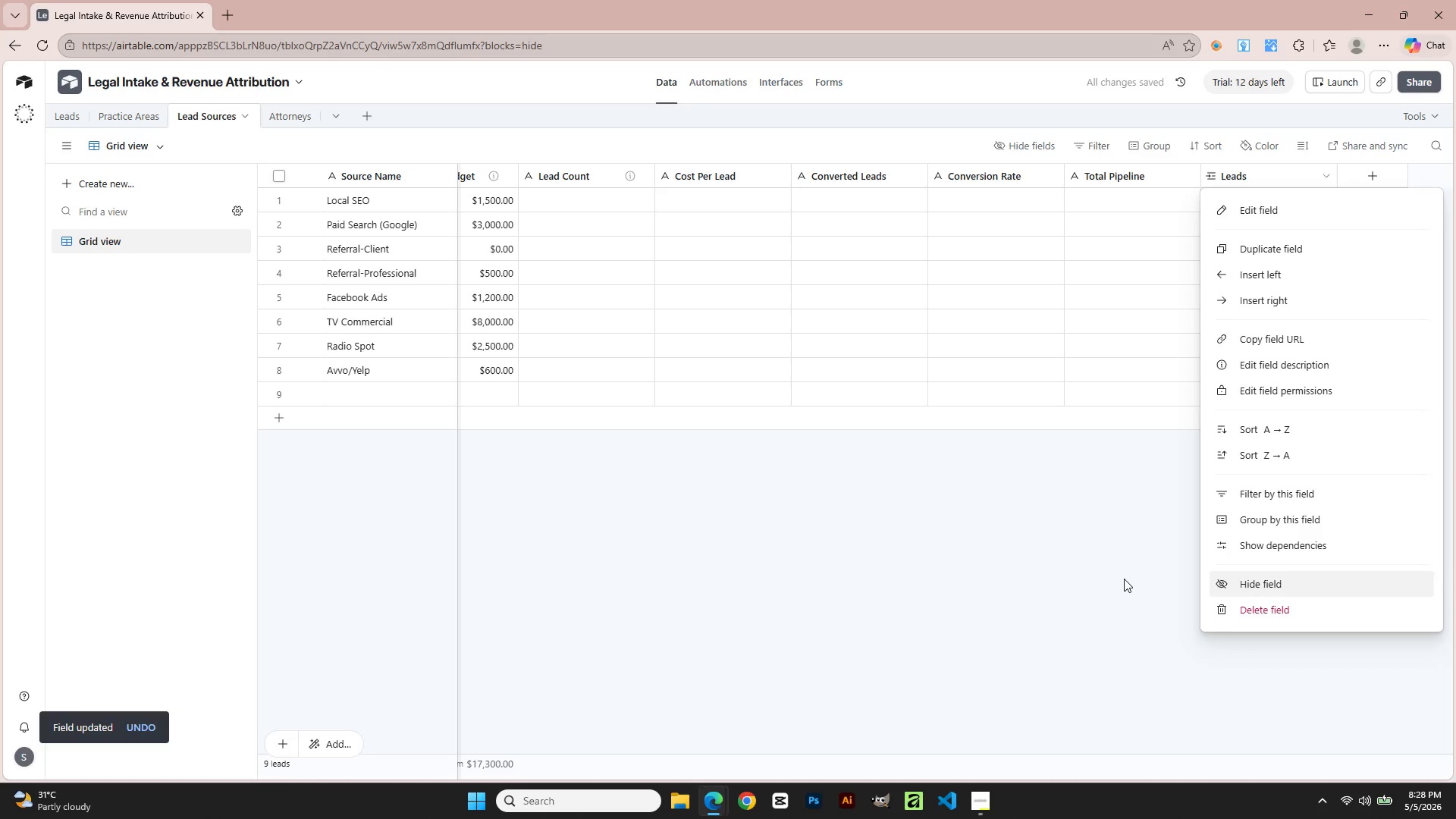 
left_click([1276, 213])
 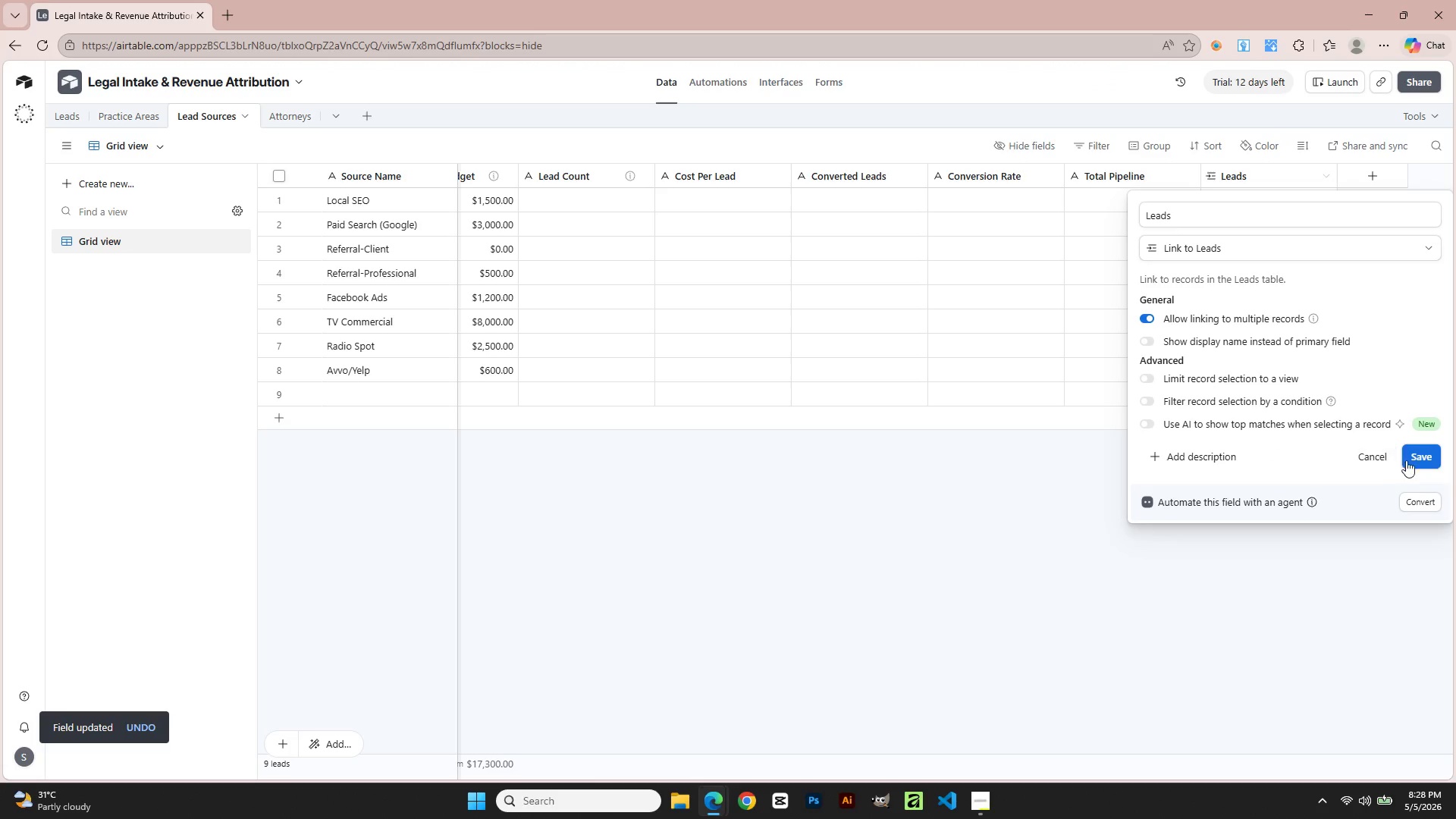 
left_click([1100, 494])
 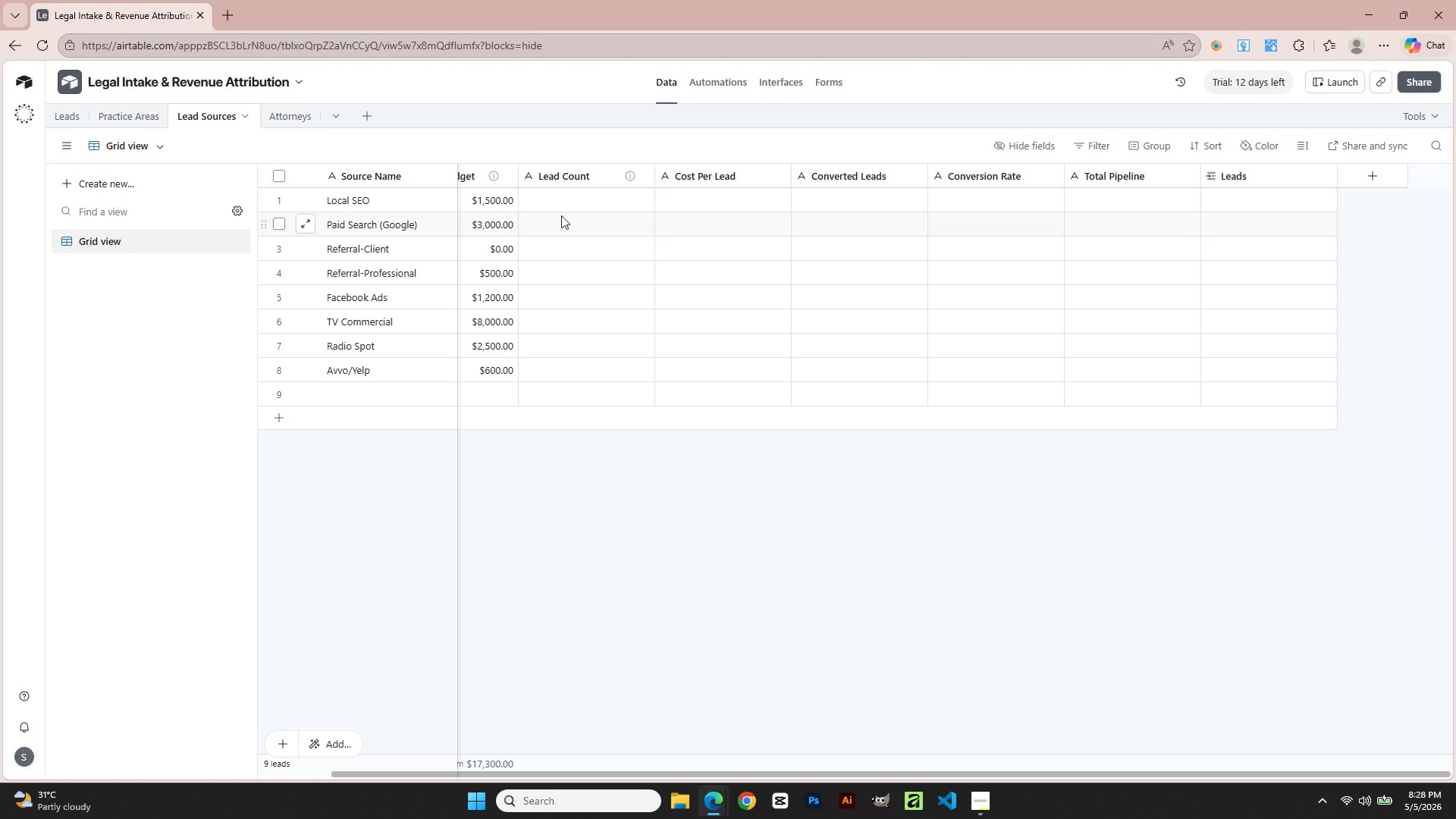 
mouse_move([578, 200])
 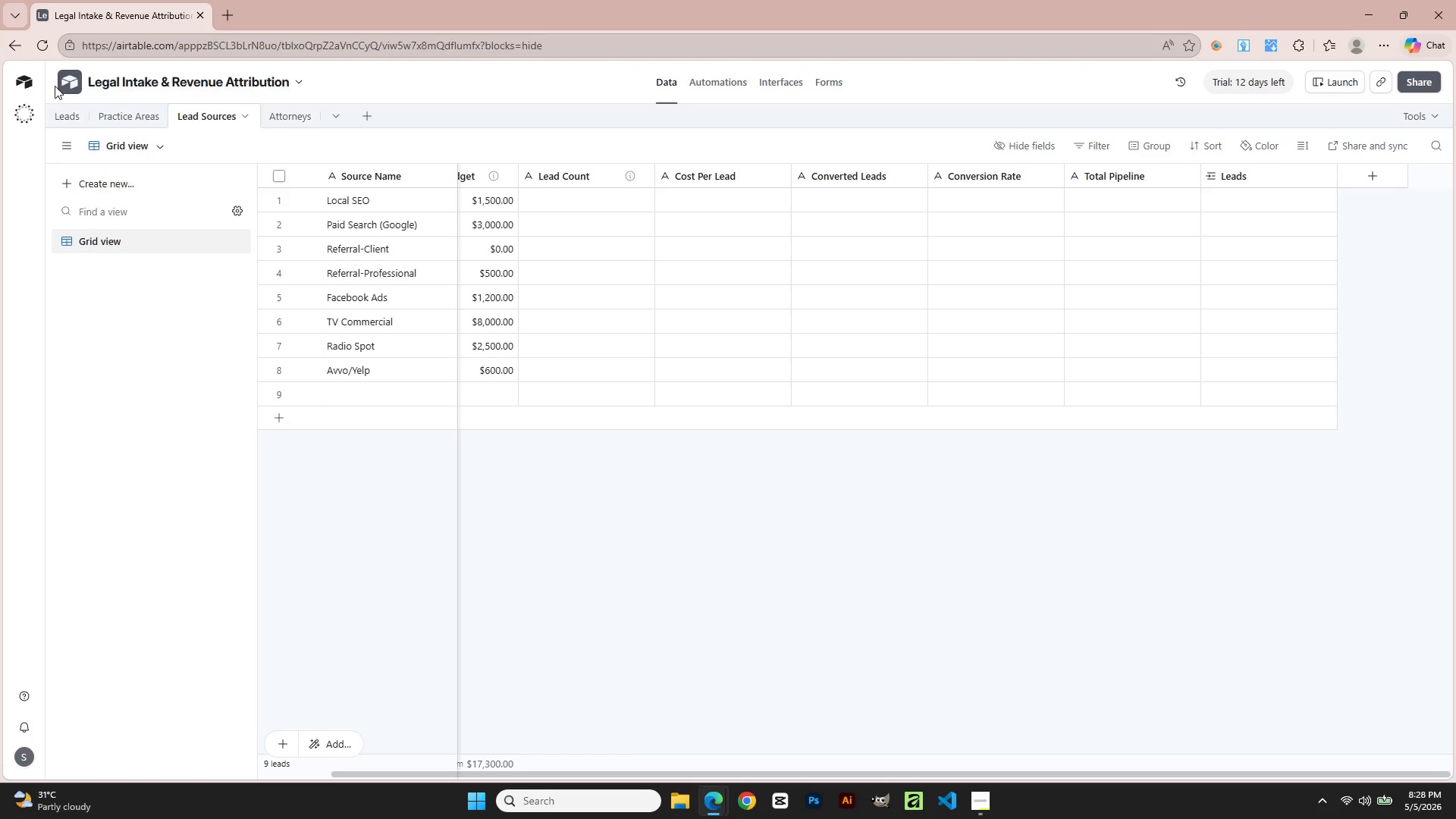 
left_click([76, 115])
 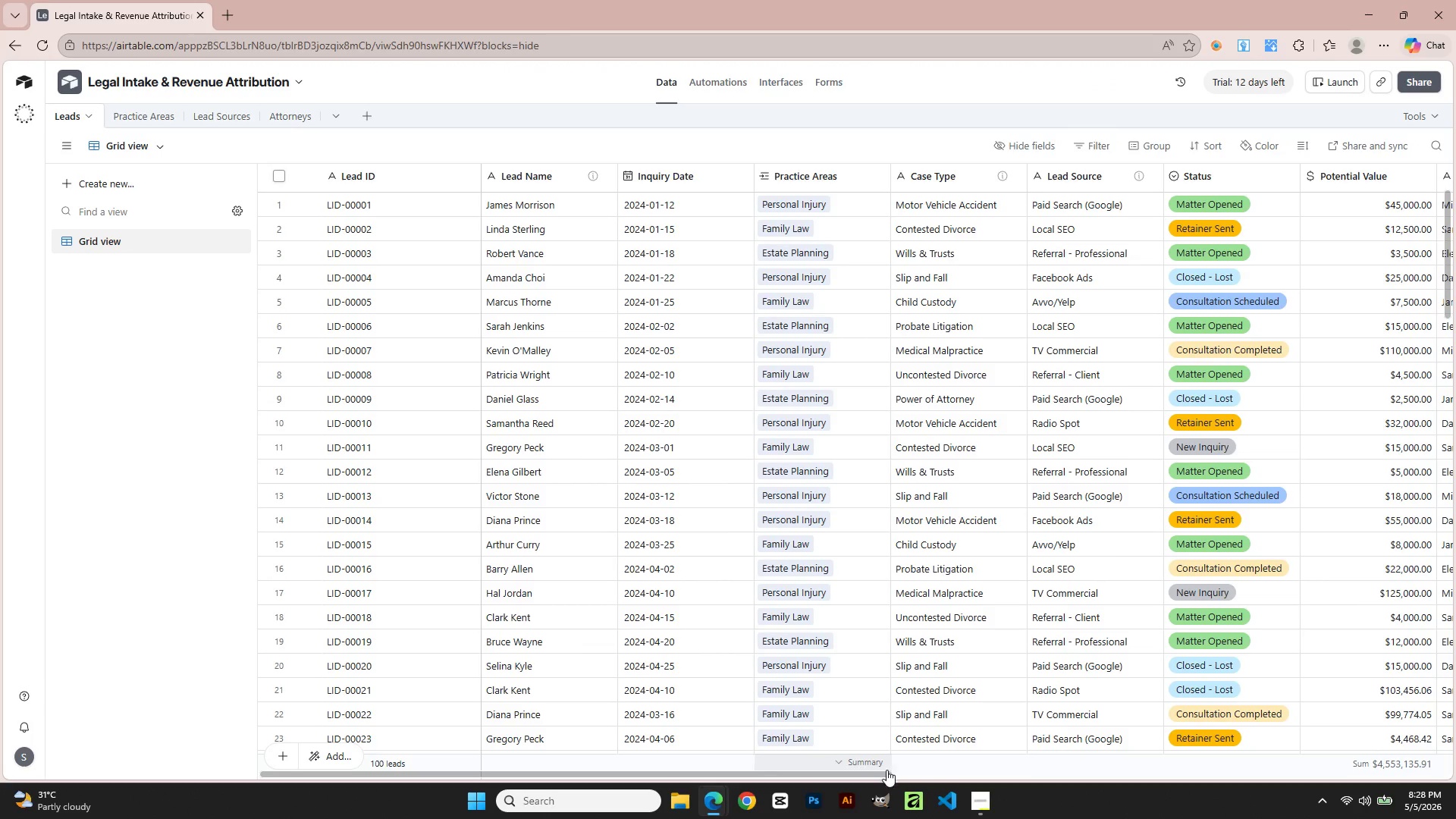 
left_click_drag(start_coordinate=[886, 770], to_coordinate=[1455, 736])
 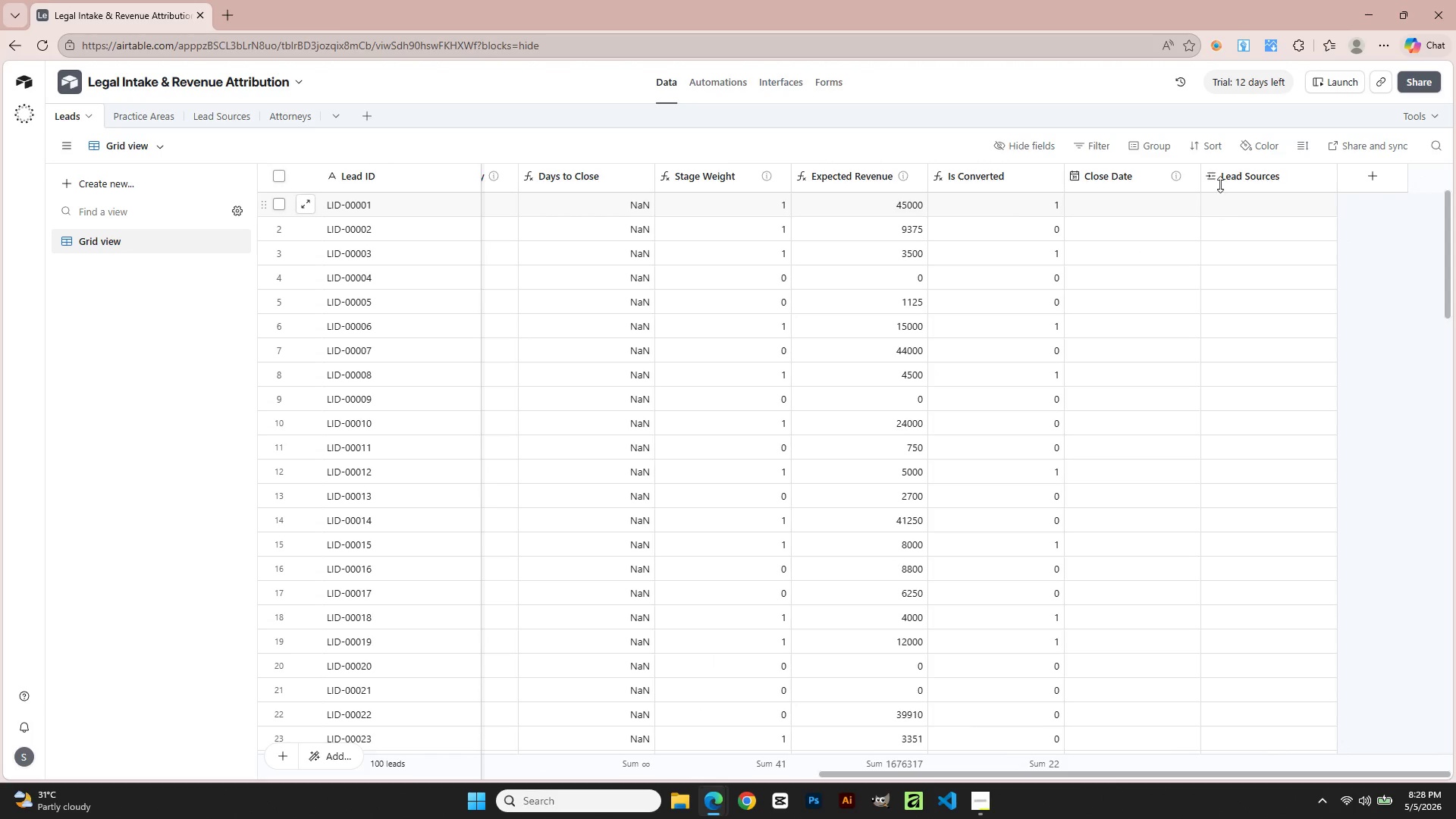 
left_click([1218, 180])
 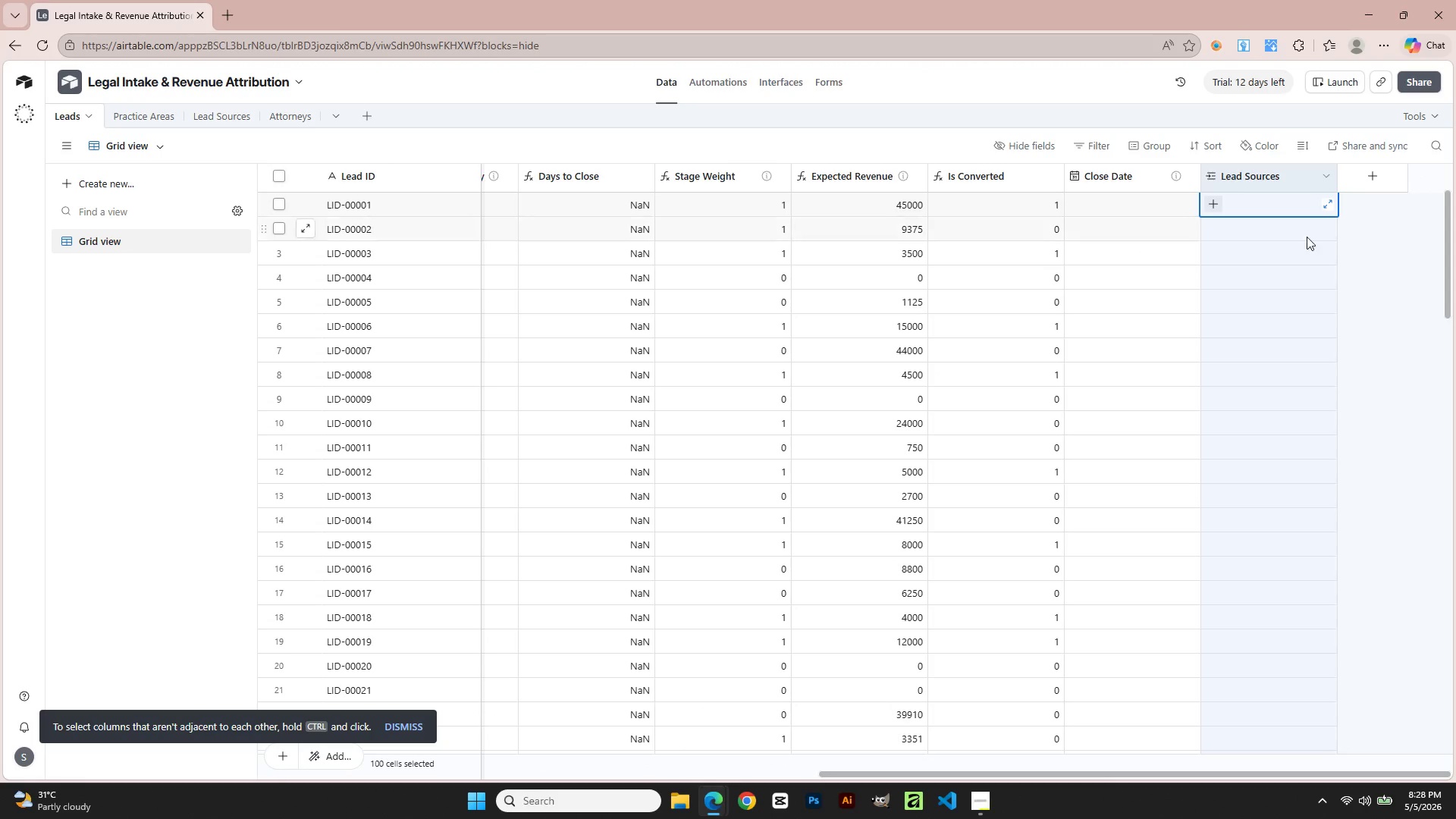 
left_click([1385, 266])
 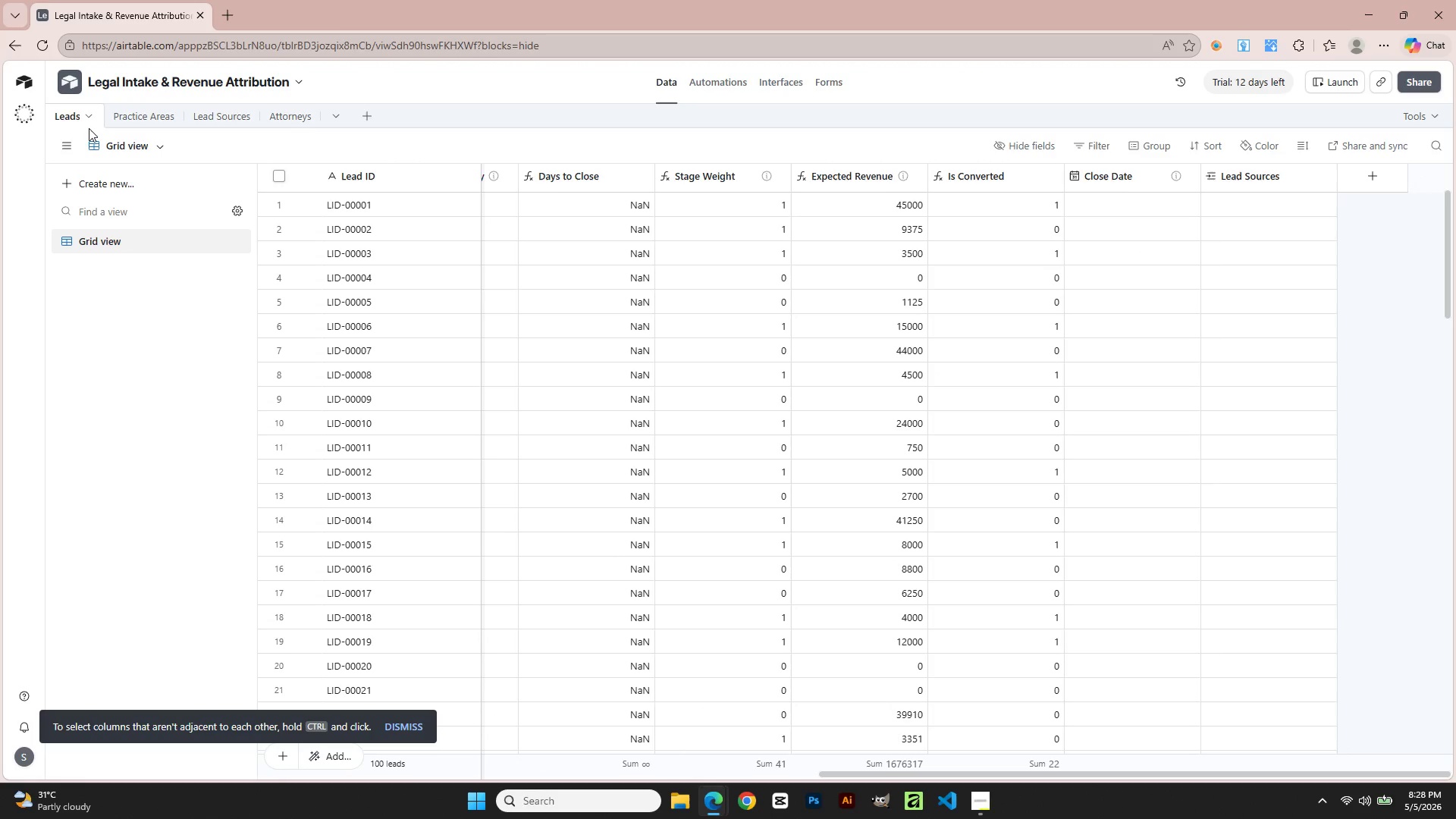 
left_click([136, 117])
 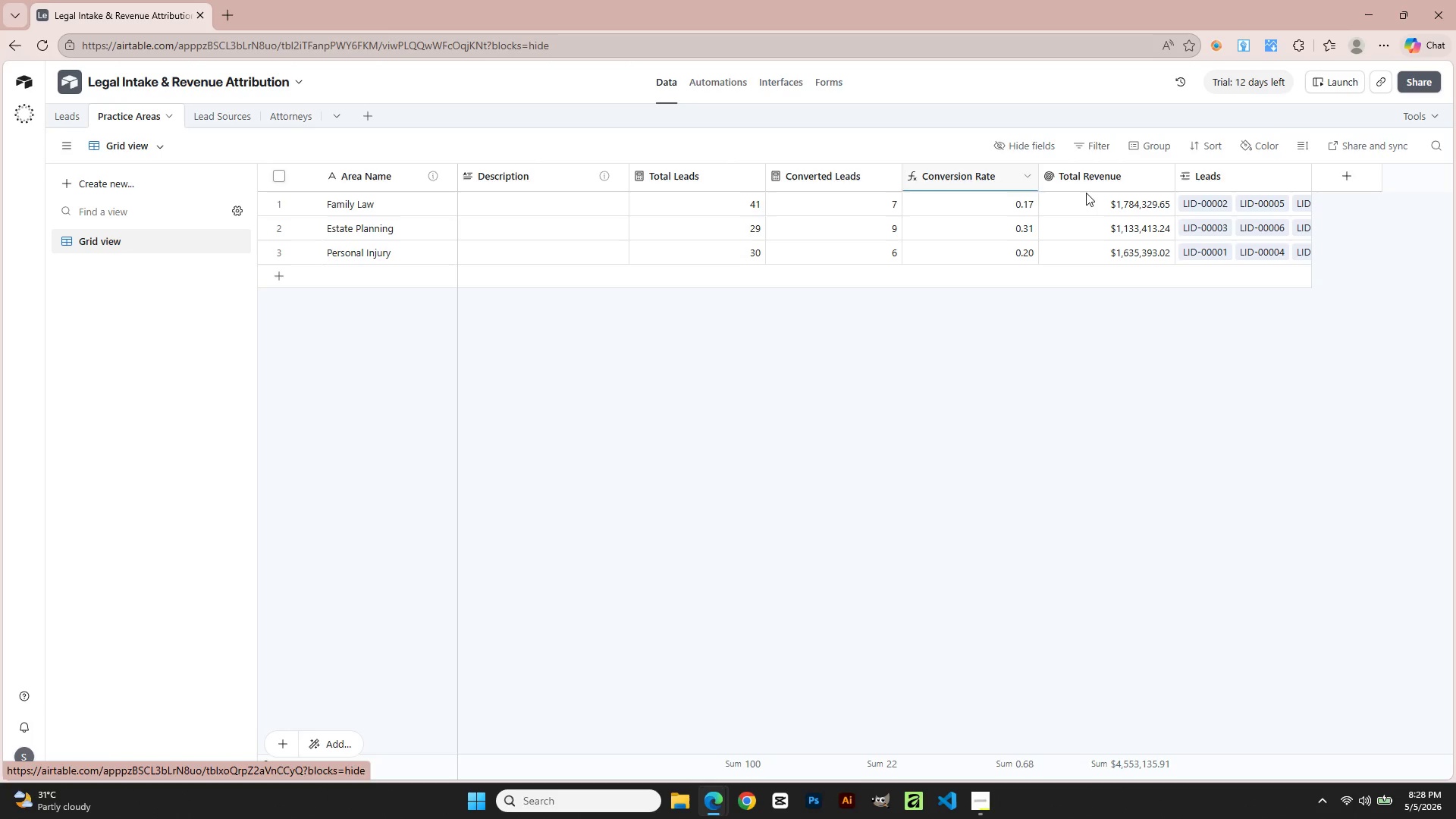 
left_click([1259, 174])
 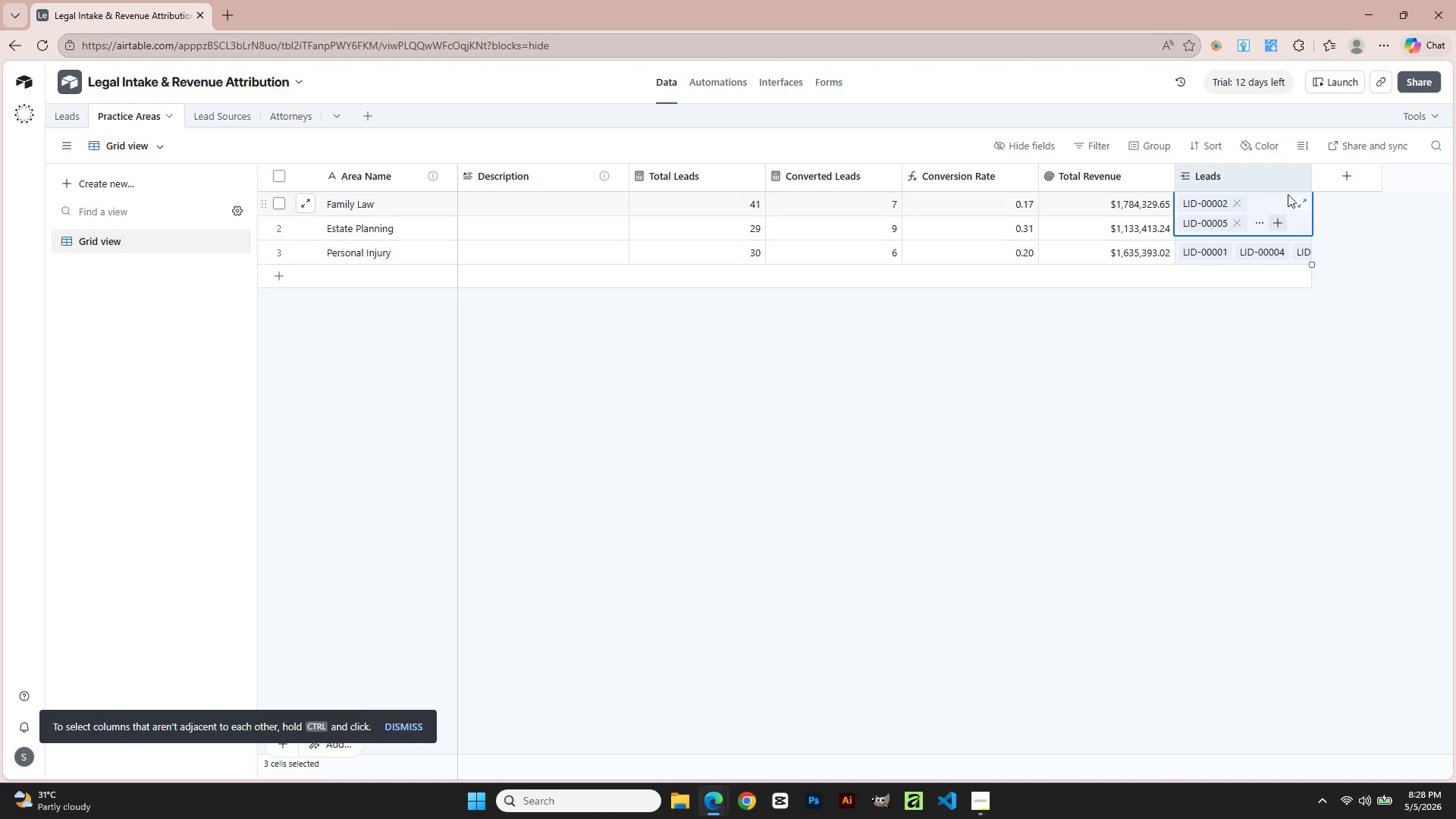 
double_click([1264, 183])
 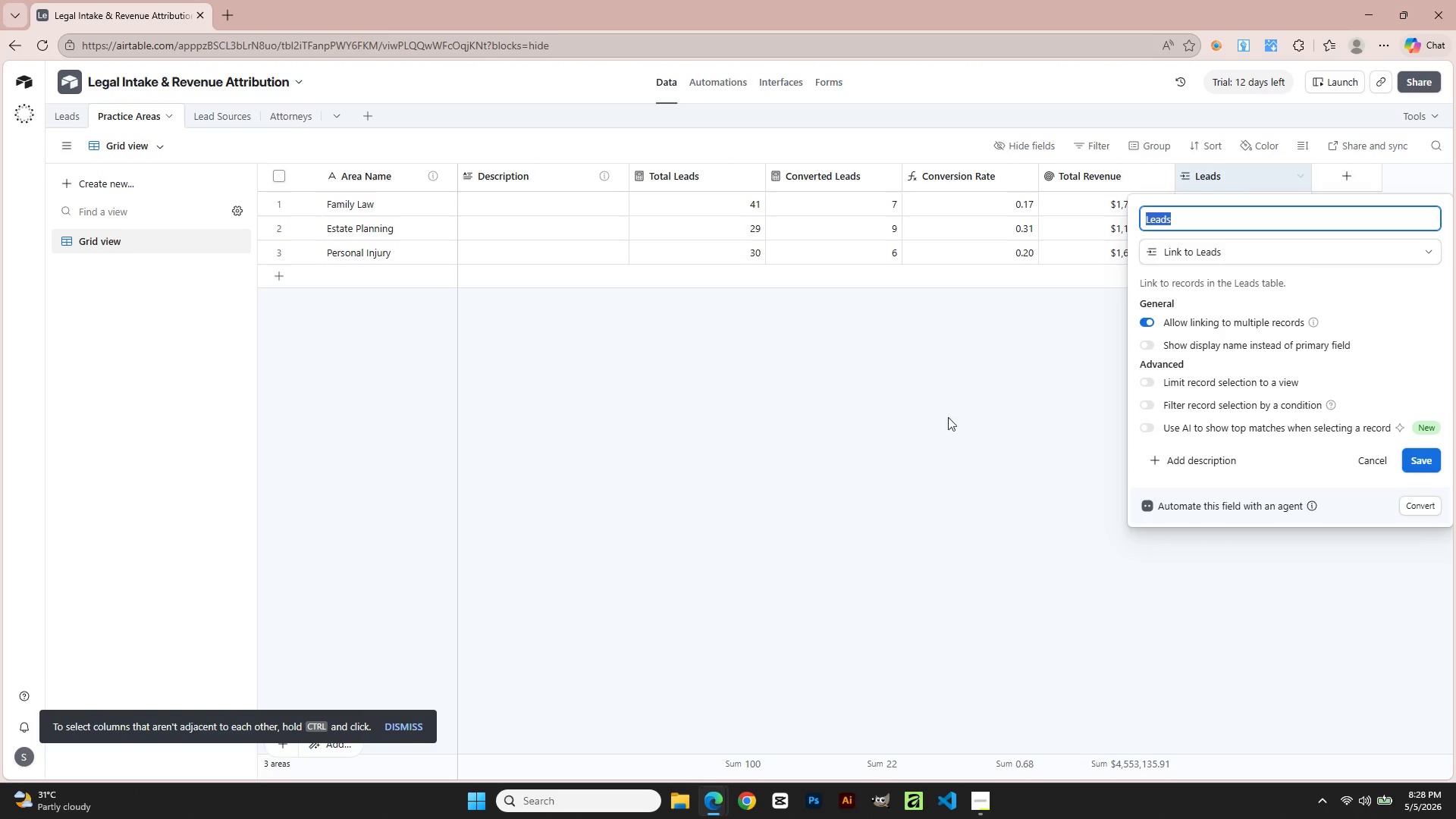 
left_click([940, 425])
 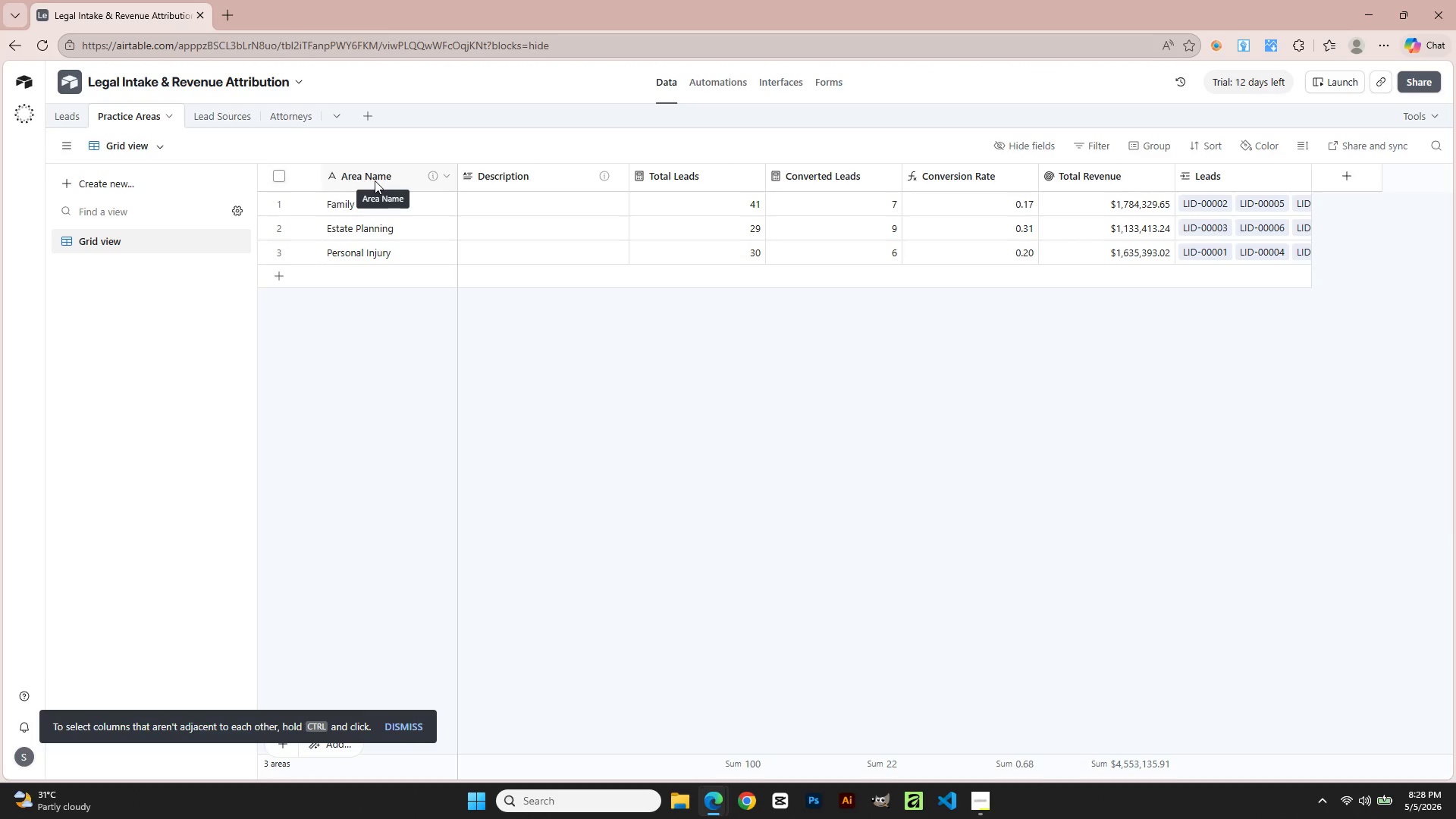 
wait(5.27)
 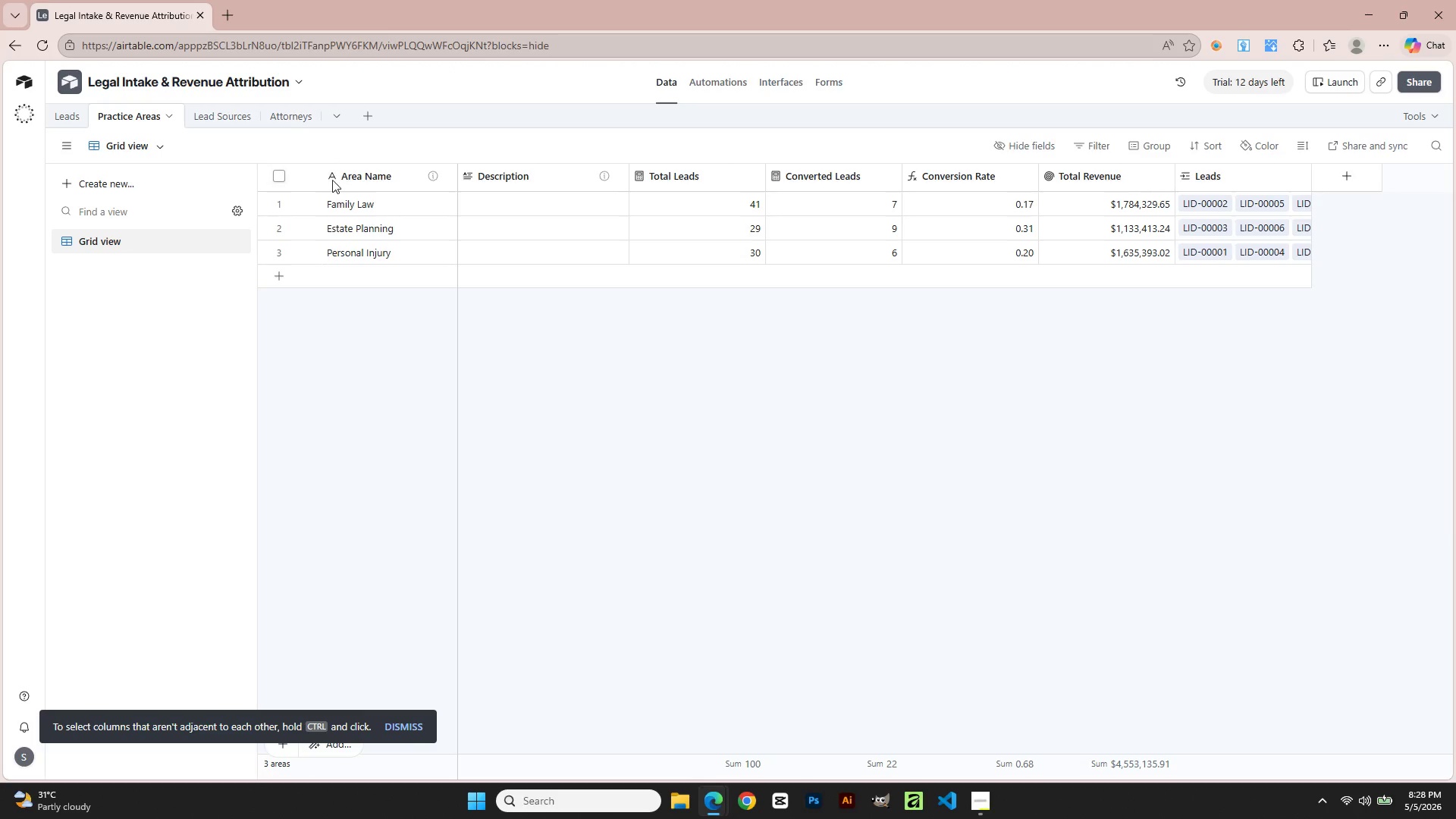 
key(Alt+AltLeft)
 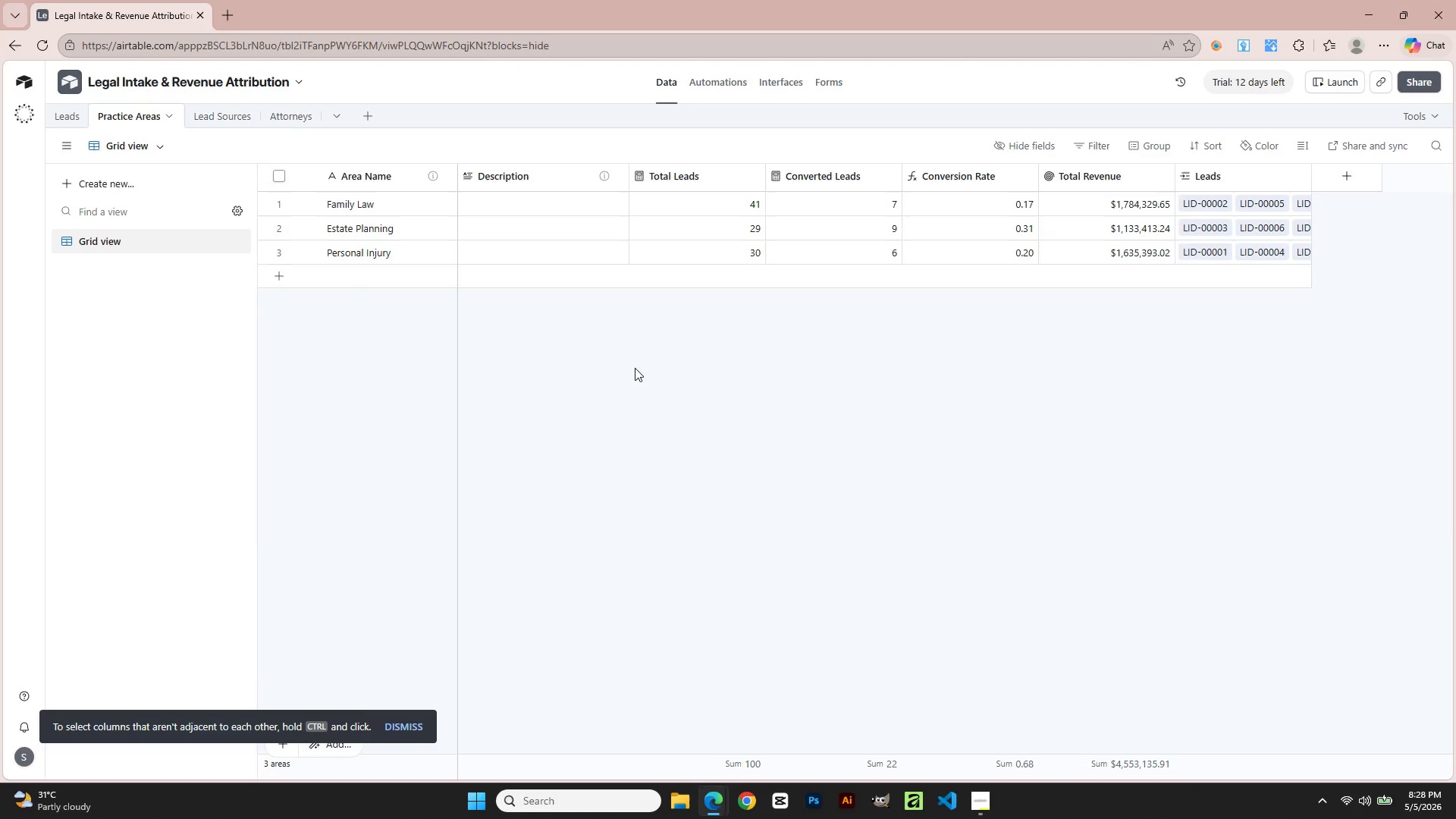 
key(Alt+Tab)
 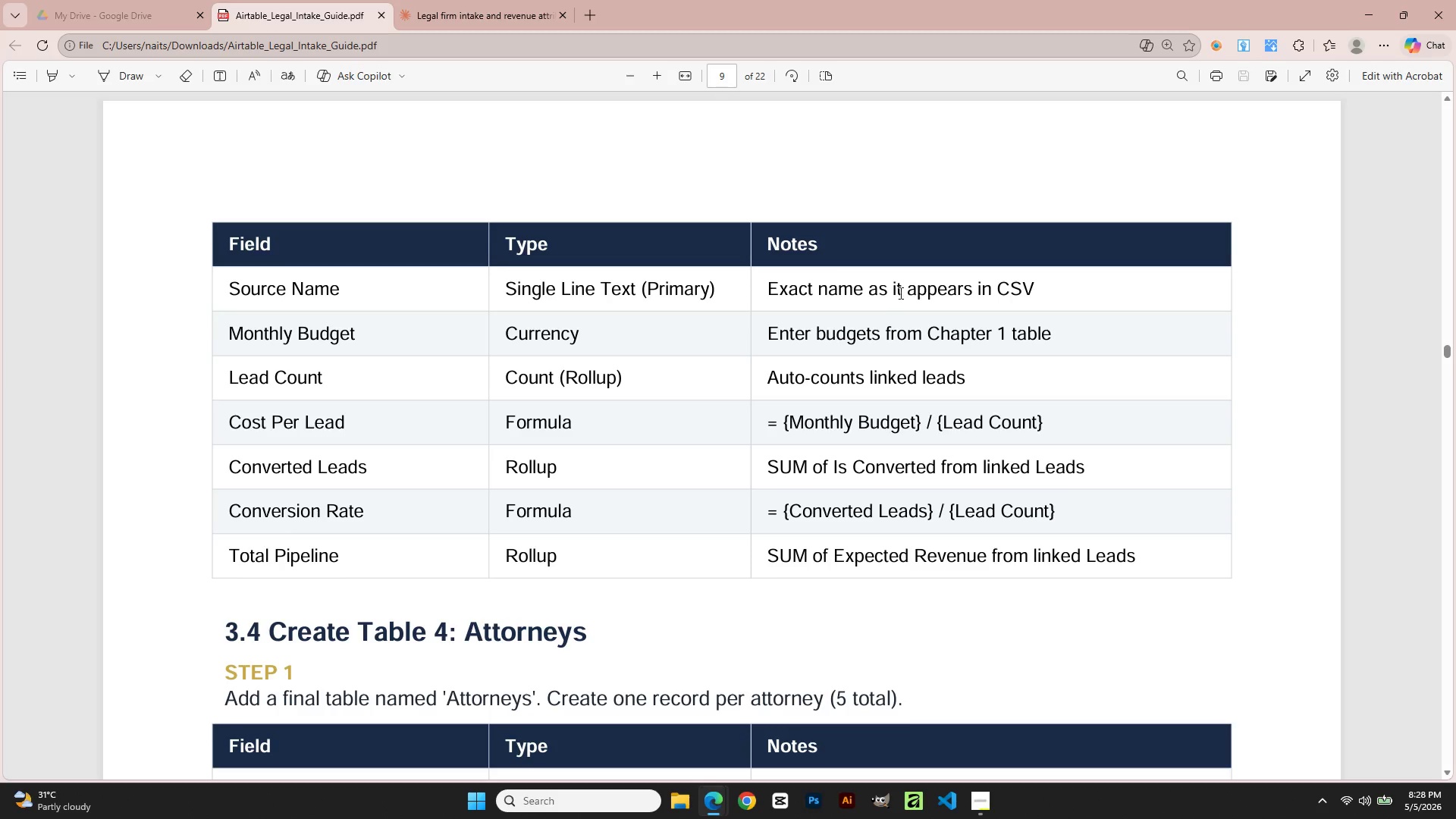 
key(Alt+AltLeft)
 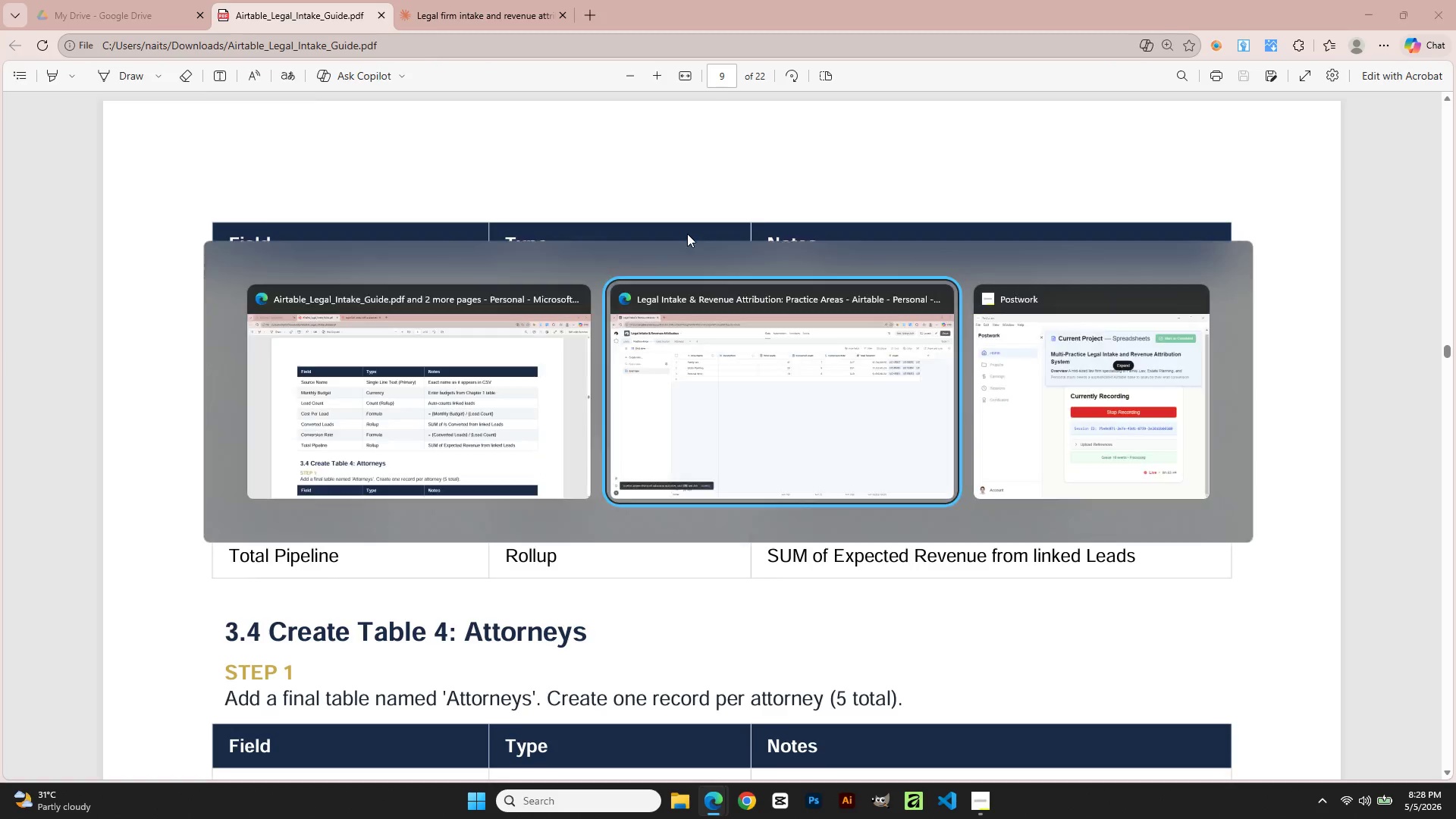 
hold_key(key=Tab, duration=0.31)
 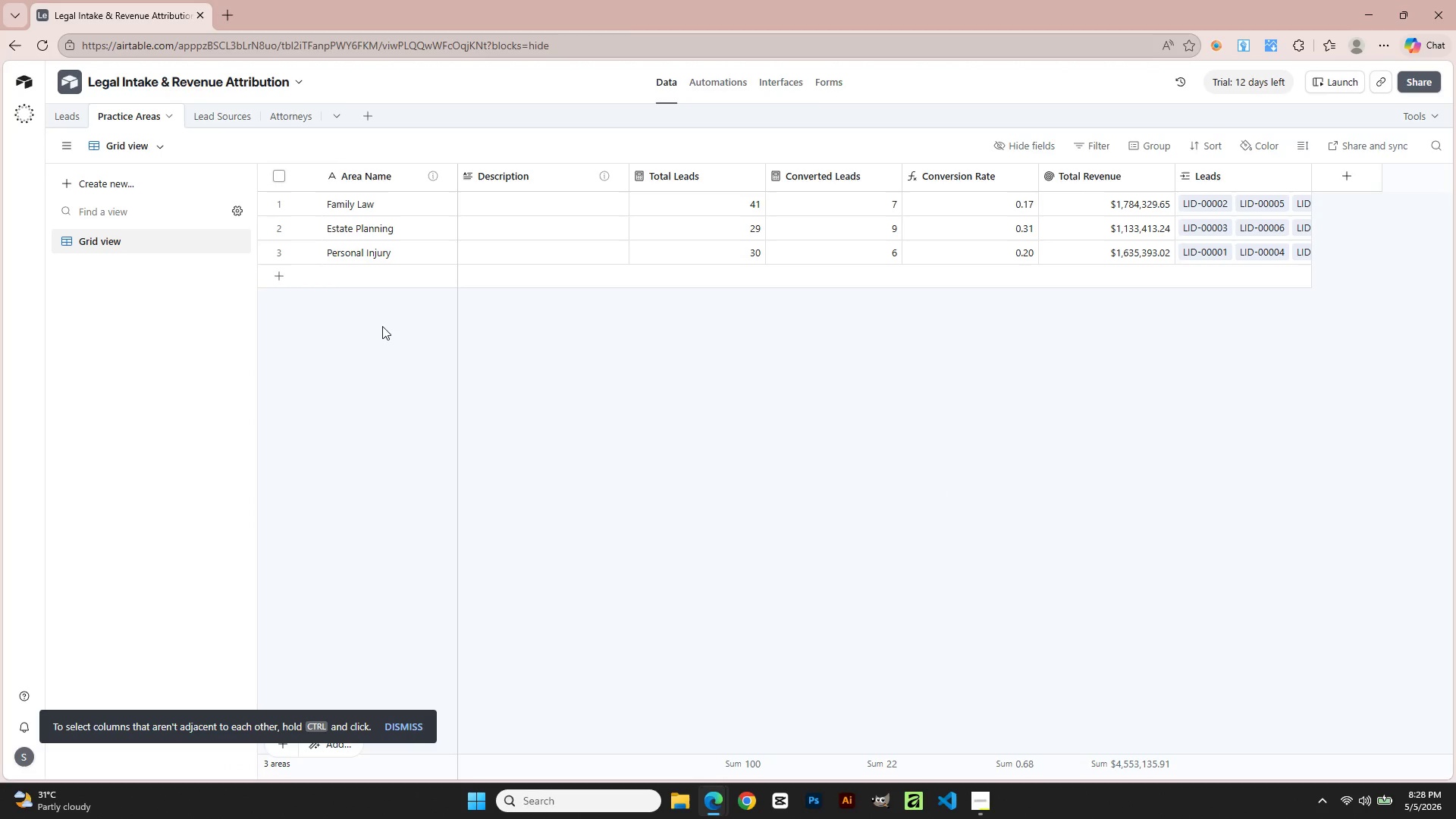 
key(Alt+Tab)
 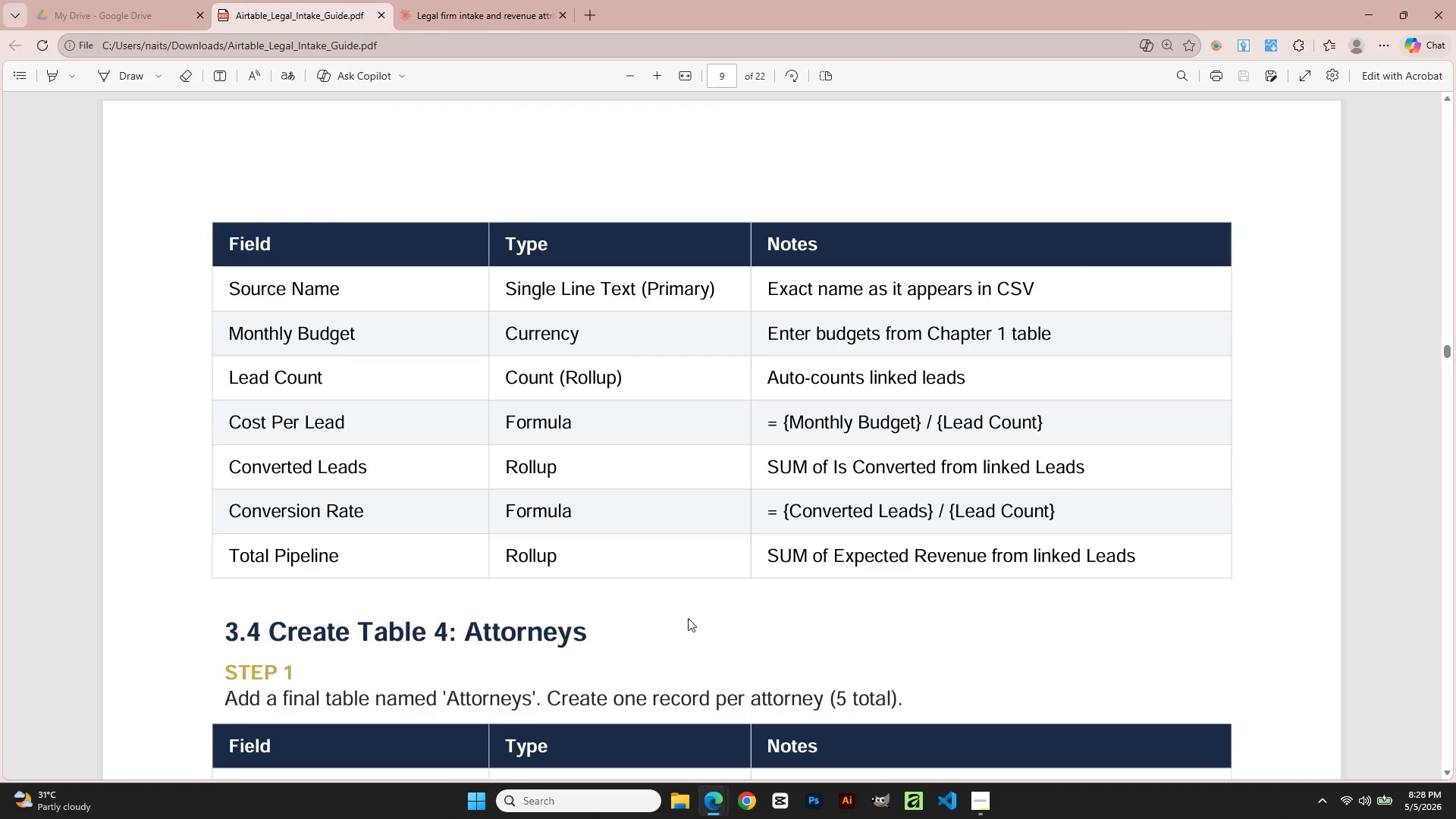 
key(Alt+AltLeft)
 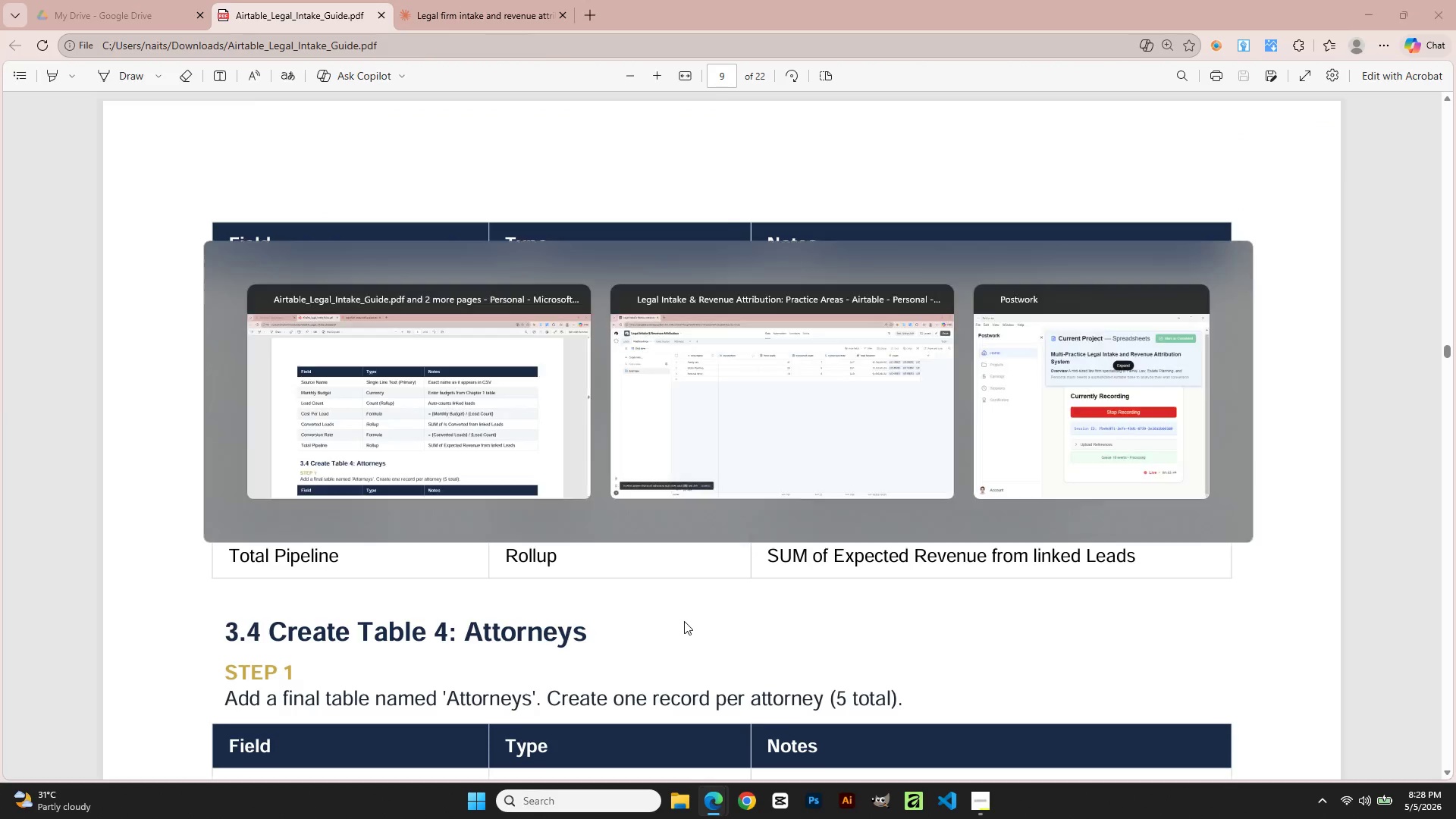 
key(Alt+Tab)
 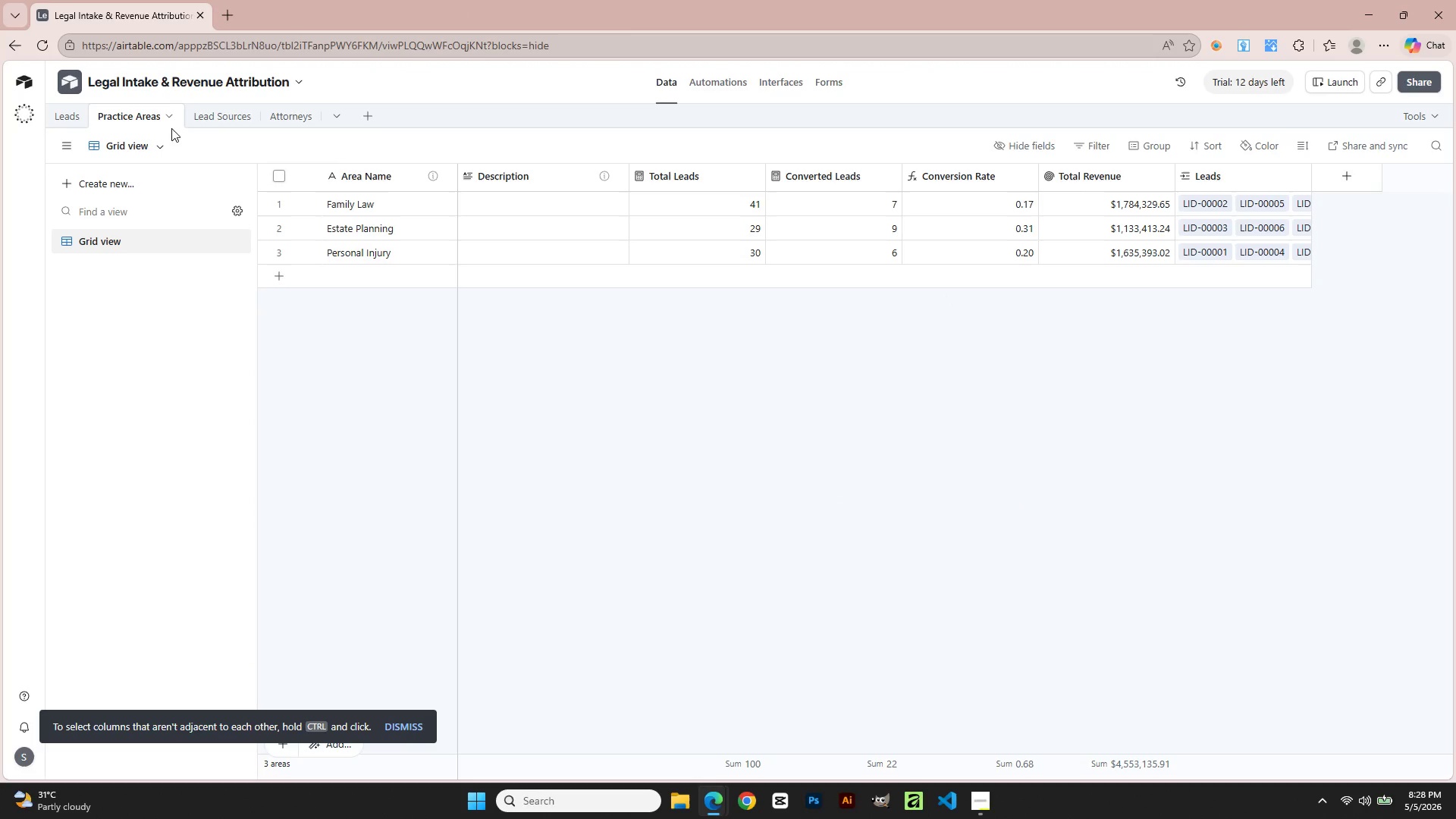 
left_click([215, 119])
 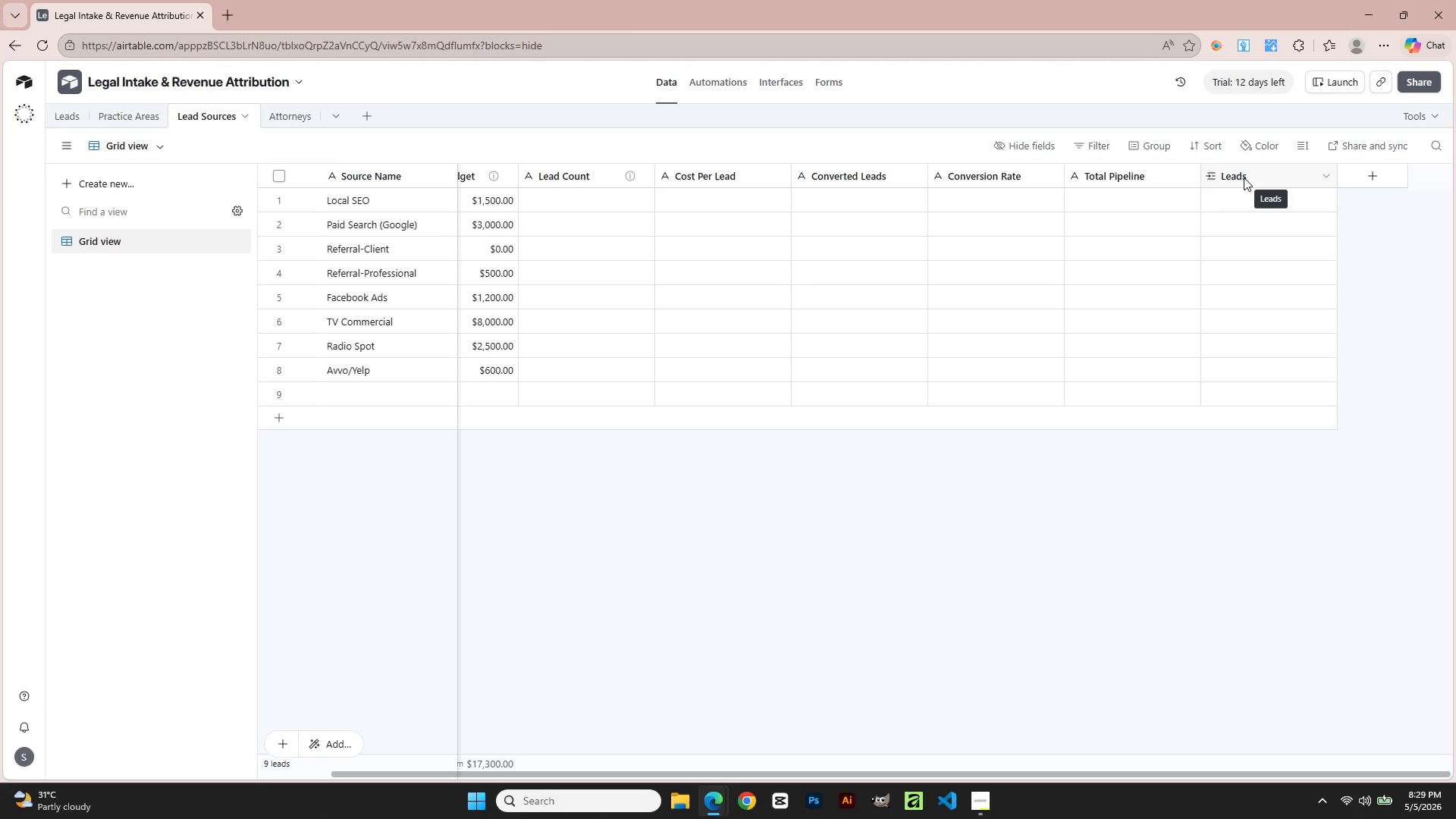 
left_click([1244, 174])
 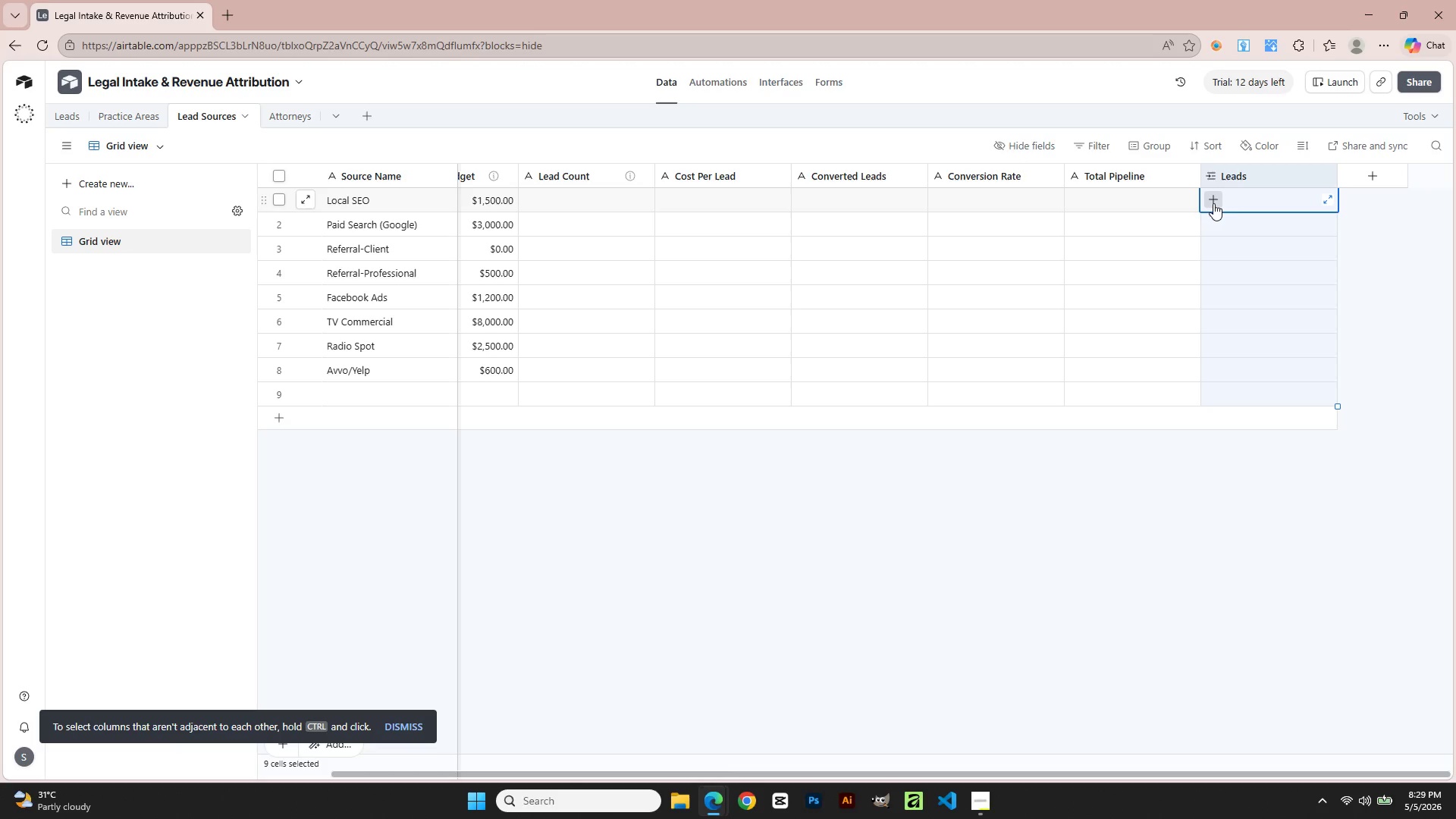 
left_click([1213, 202])
 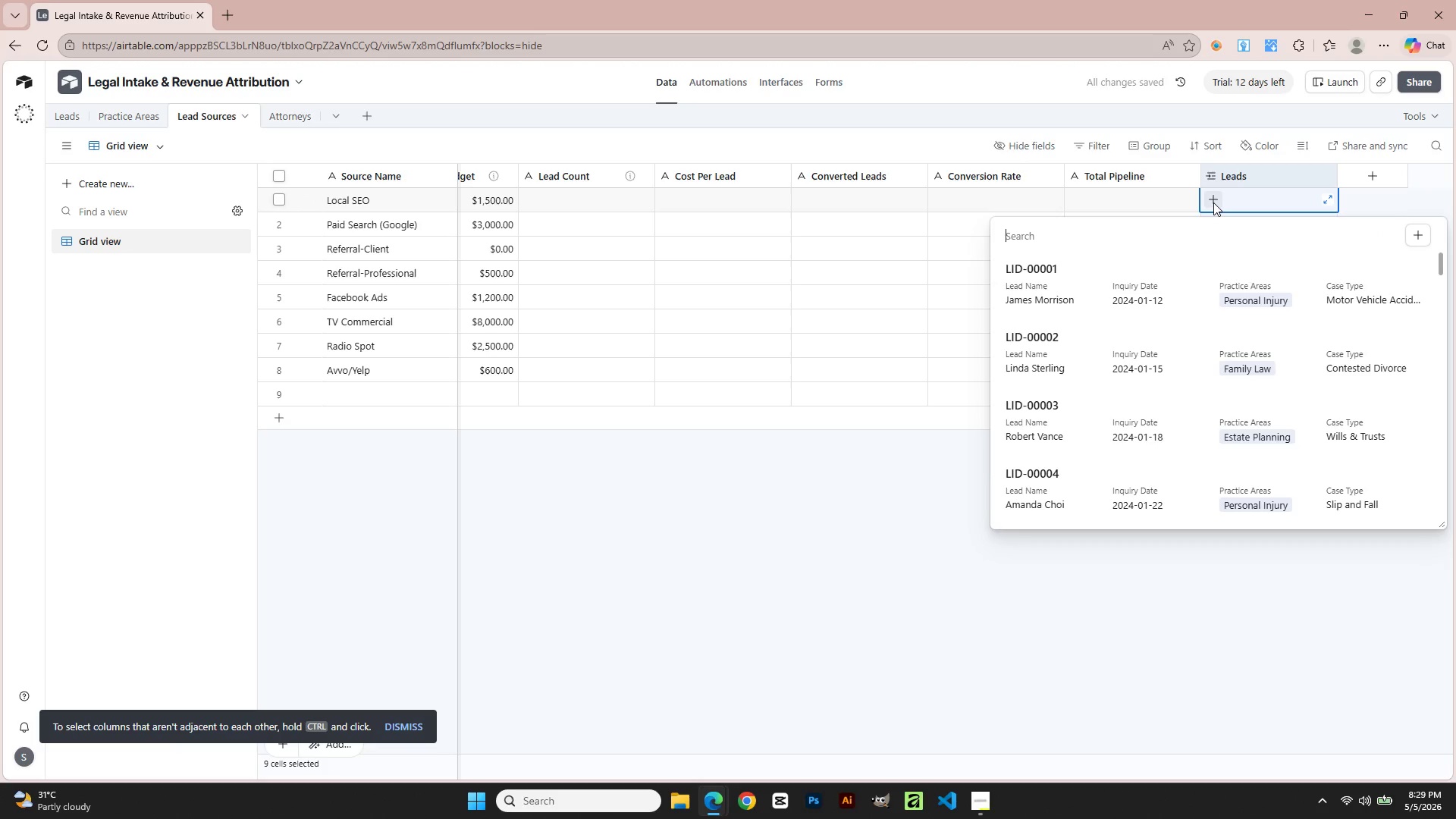 
left_click([1213, 202])
 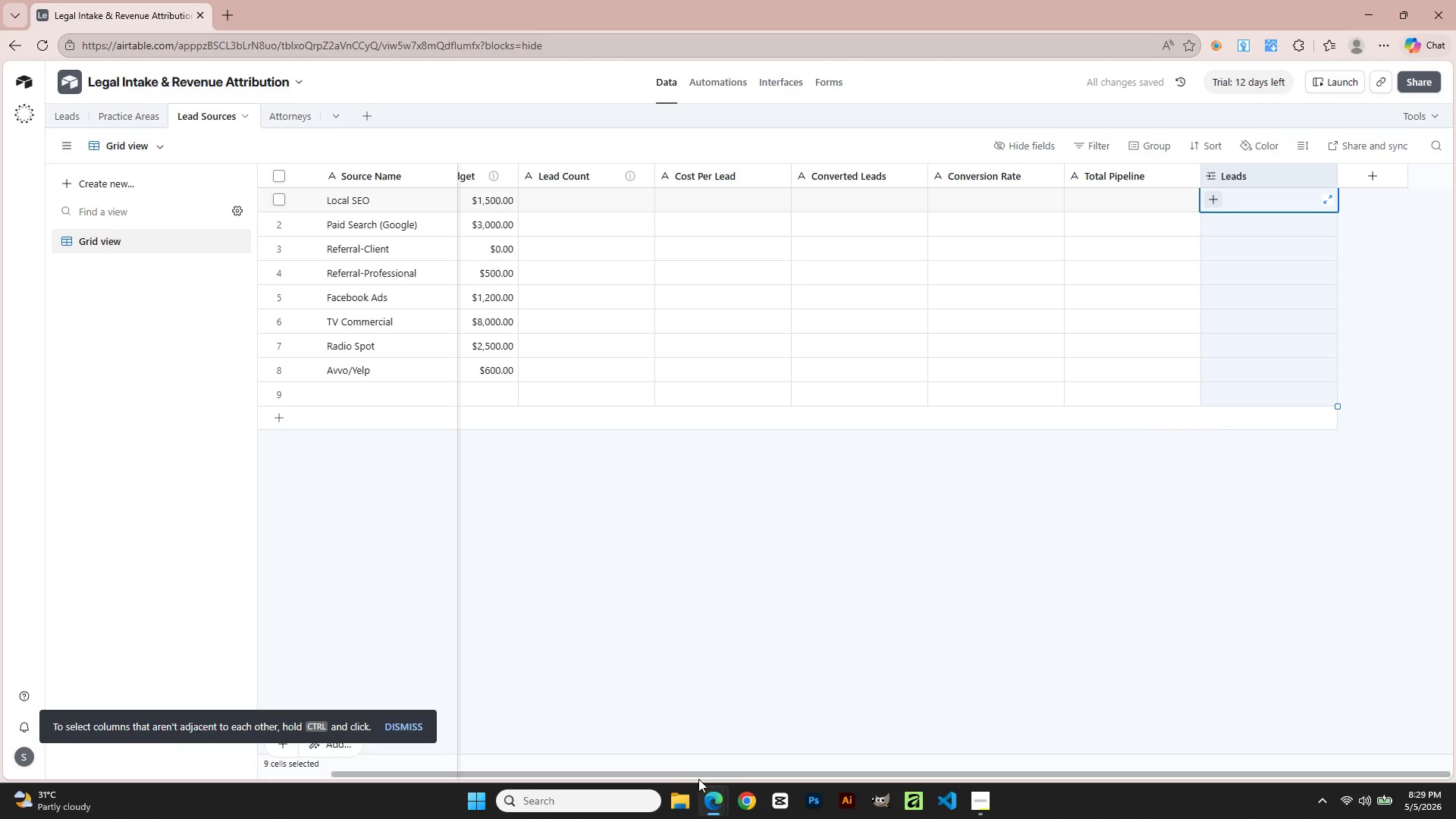 
left_click_drag(start_coordinate=[705, 775], to_coordinate=[863, 775])
 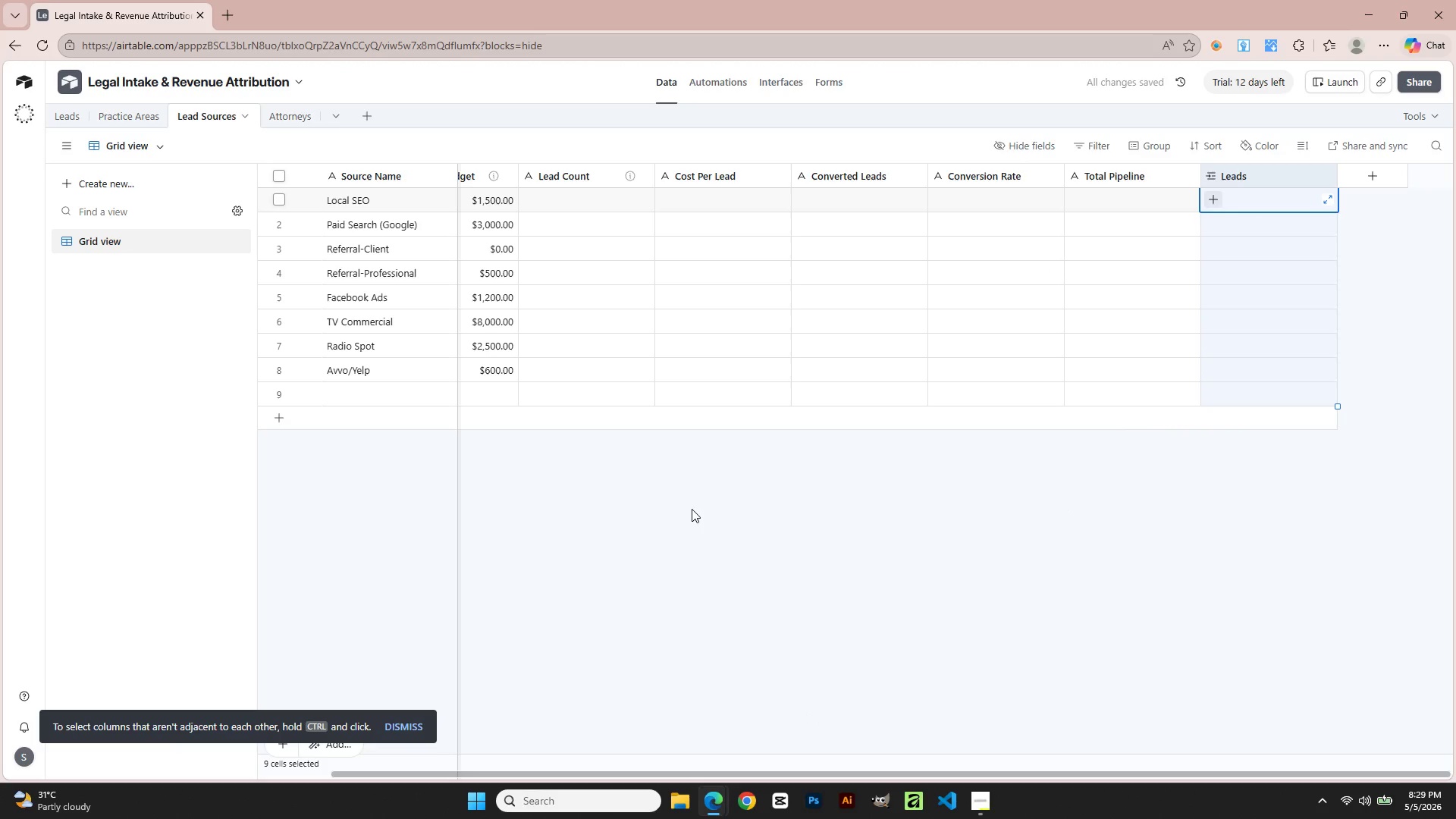 
key(Alt+Tab)
 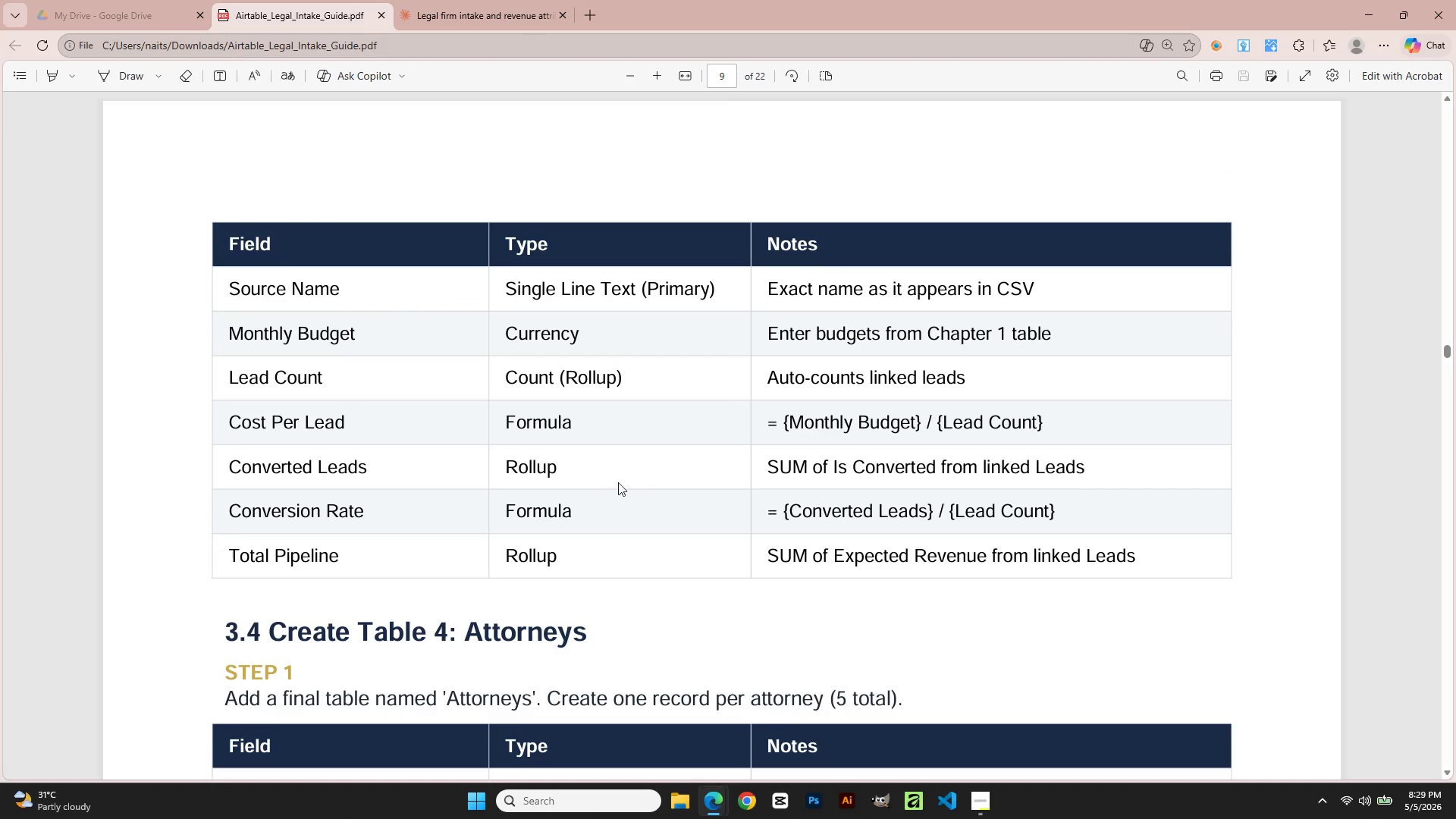 
key(Alt+Tab)
 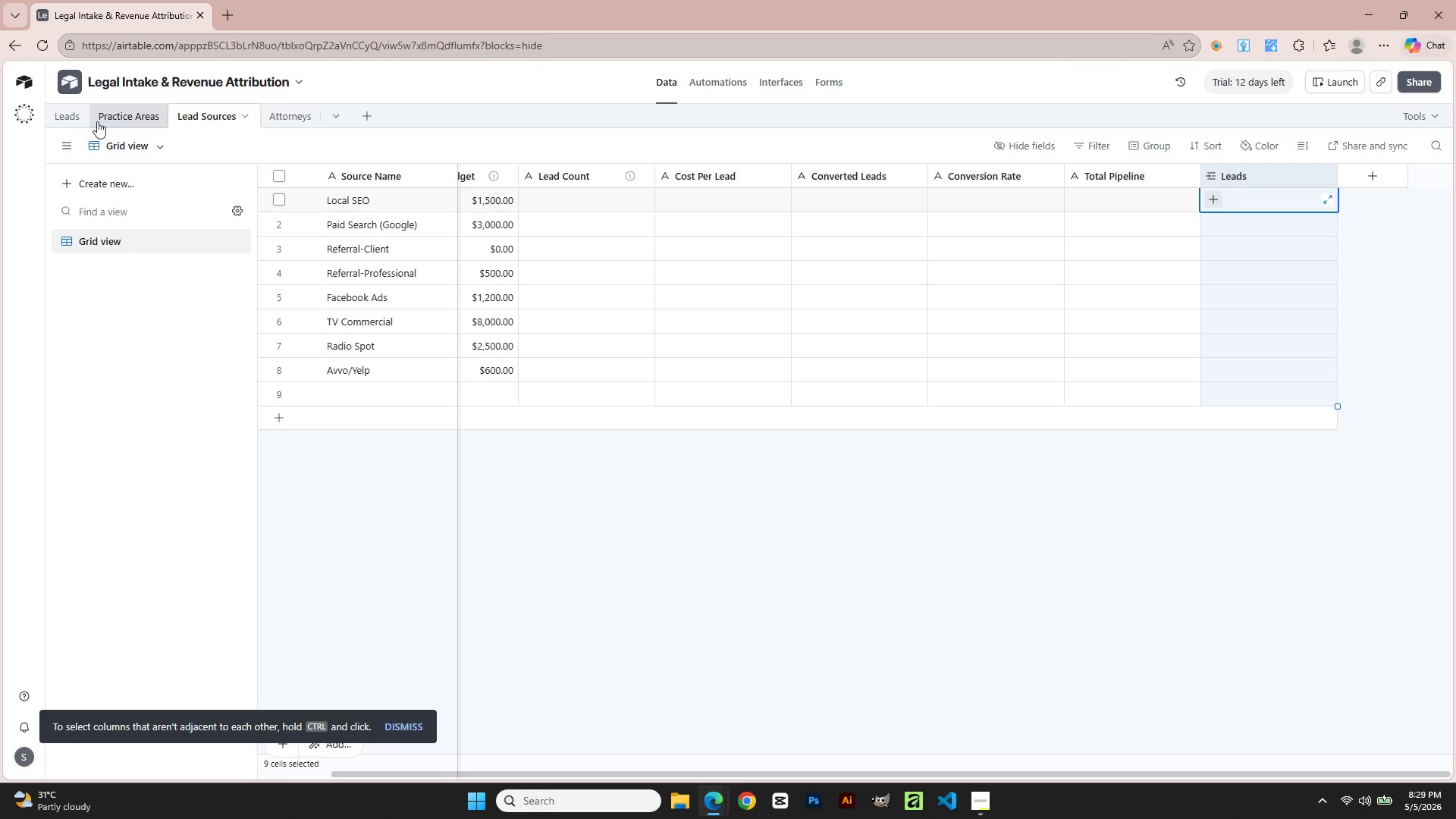 
left_click([68, 115])
 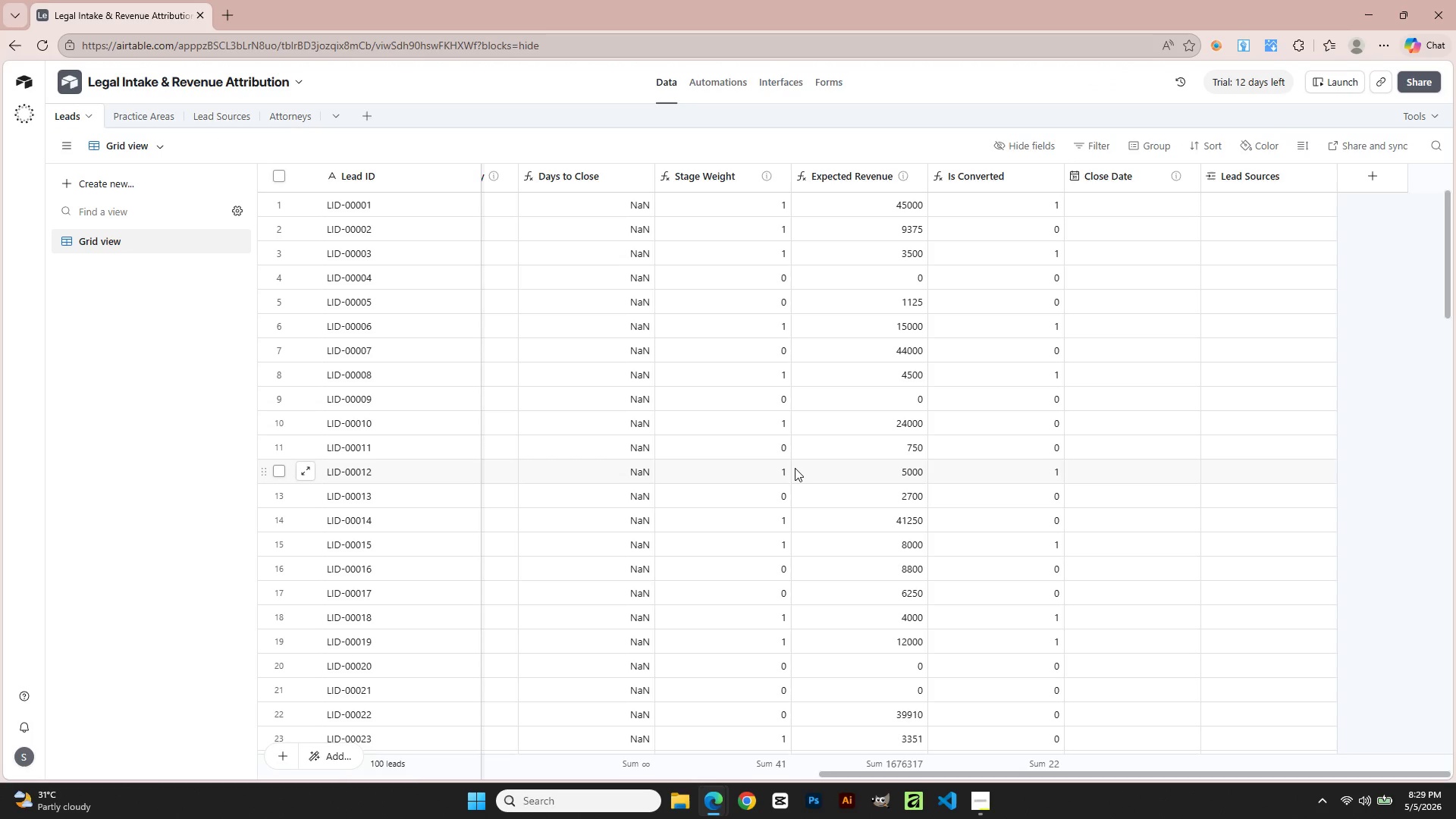 
scroll: coordinate [736, 696], scroll_direction: up, amount: 16.0
 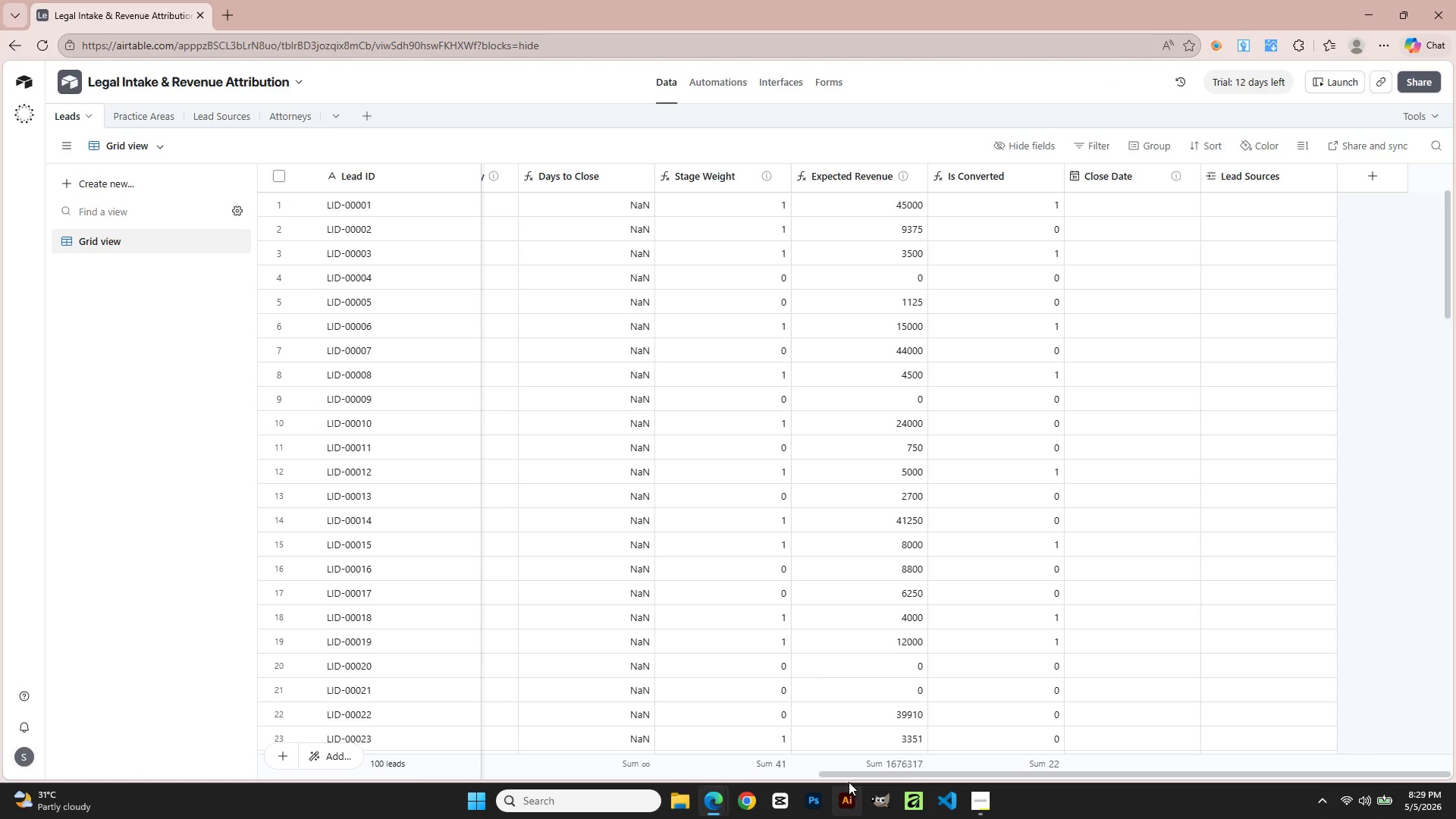 
left_click_drag(start_coordinate=[849, 776], to_coordinate=[356, 795])
 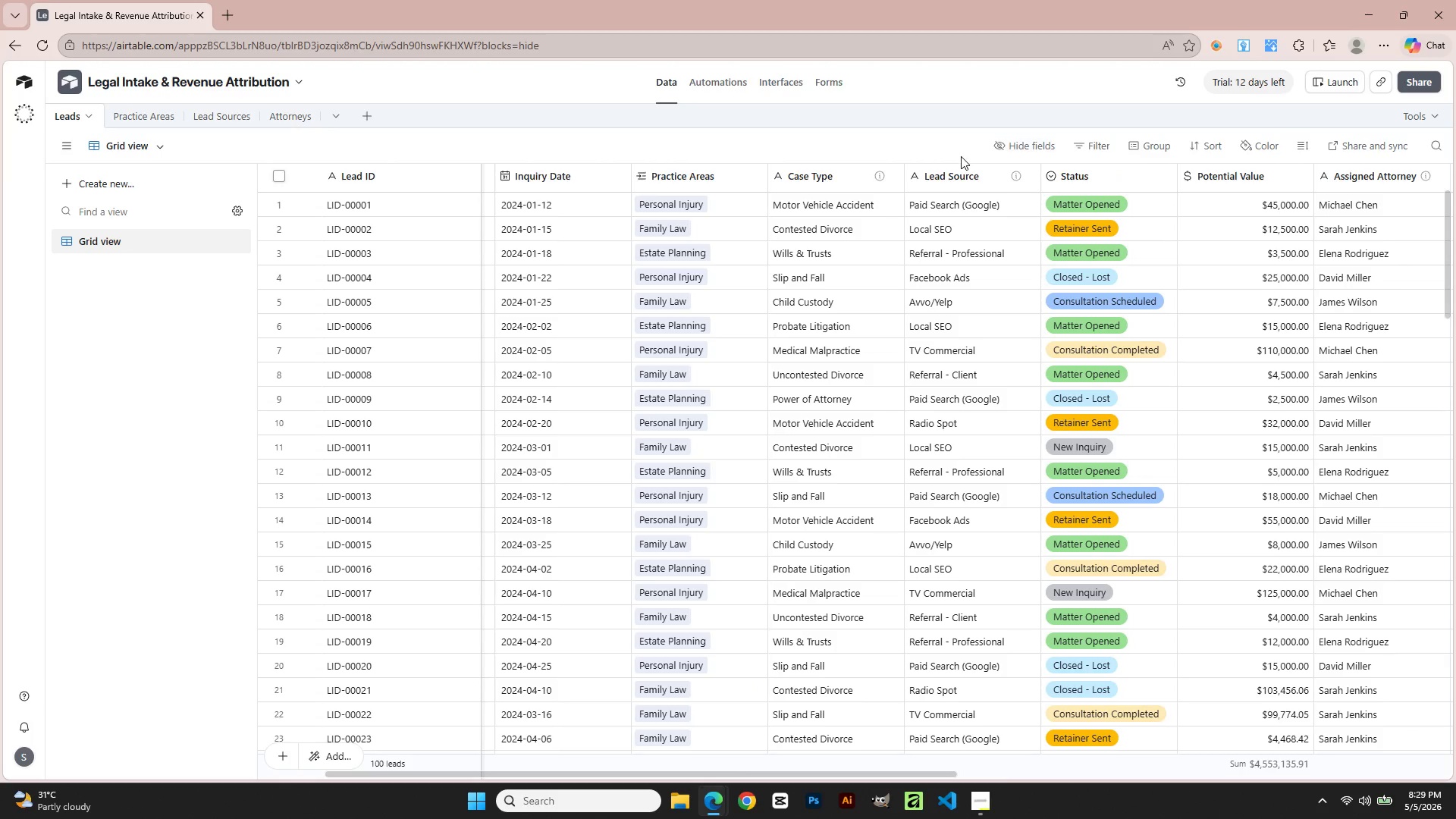 
left_click([953, 180])
 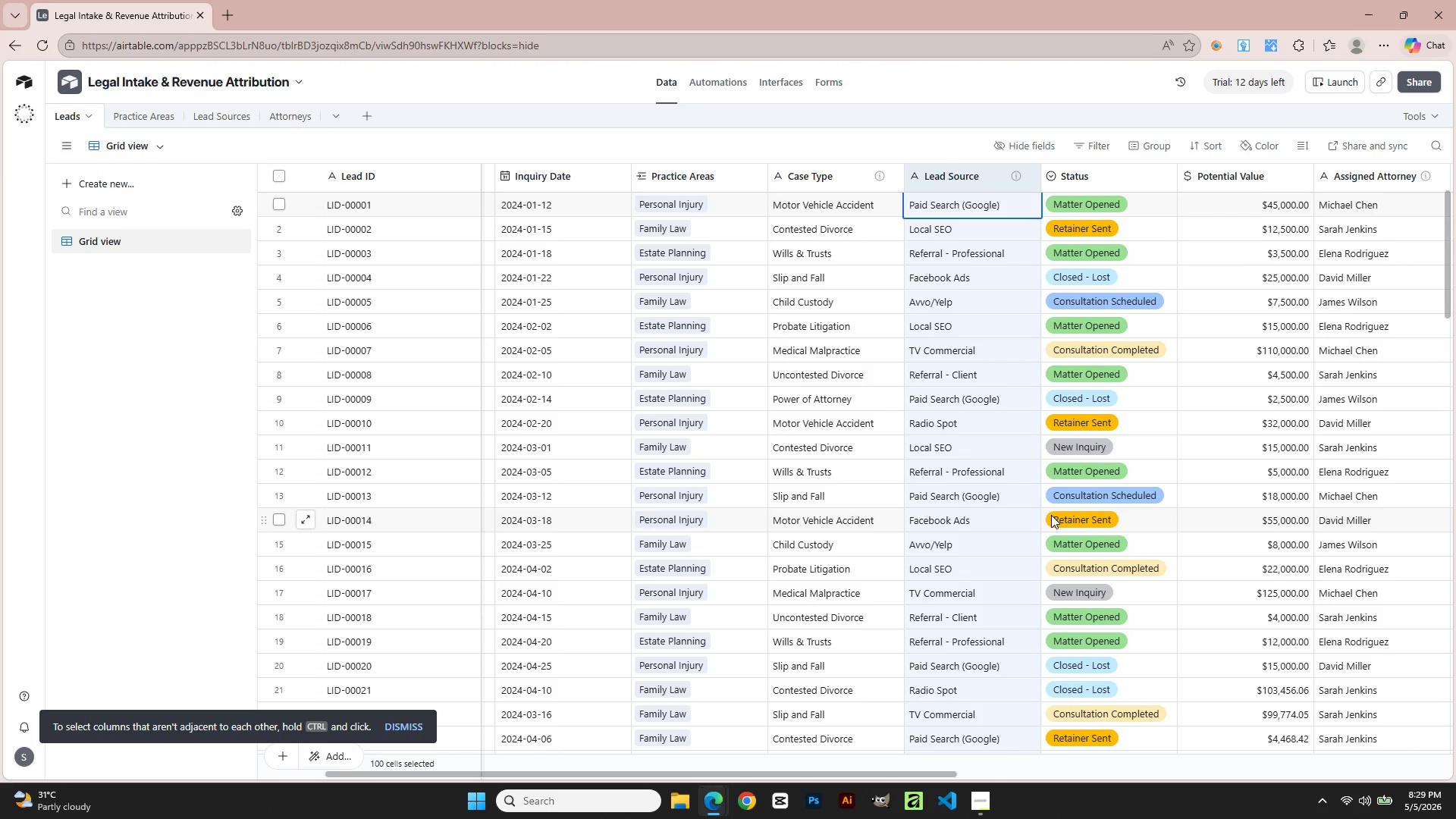 
wait(5.19)
 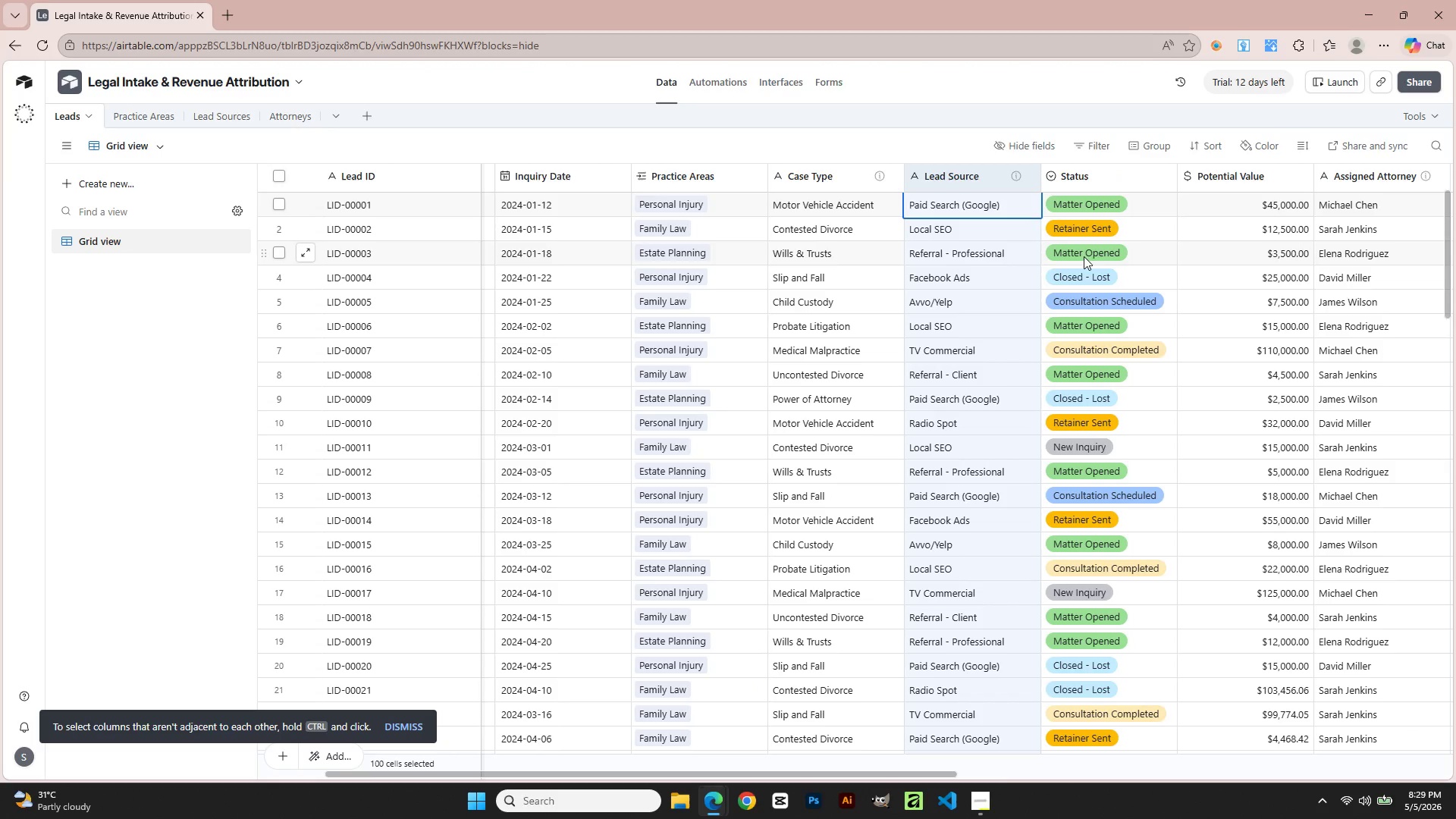 
key(Alt+Tab)
 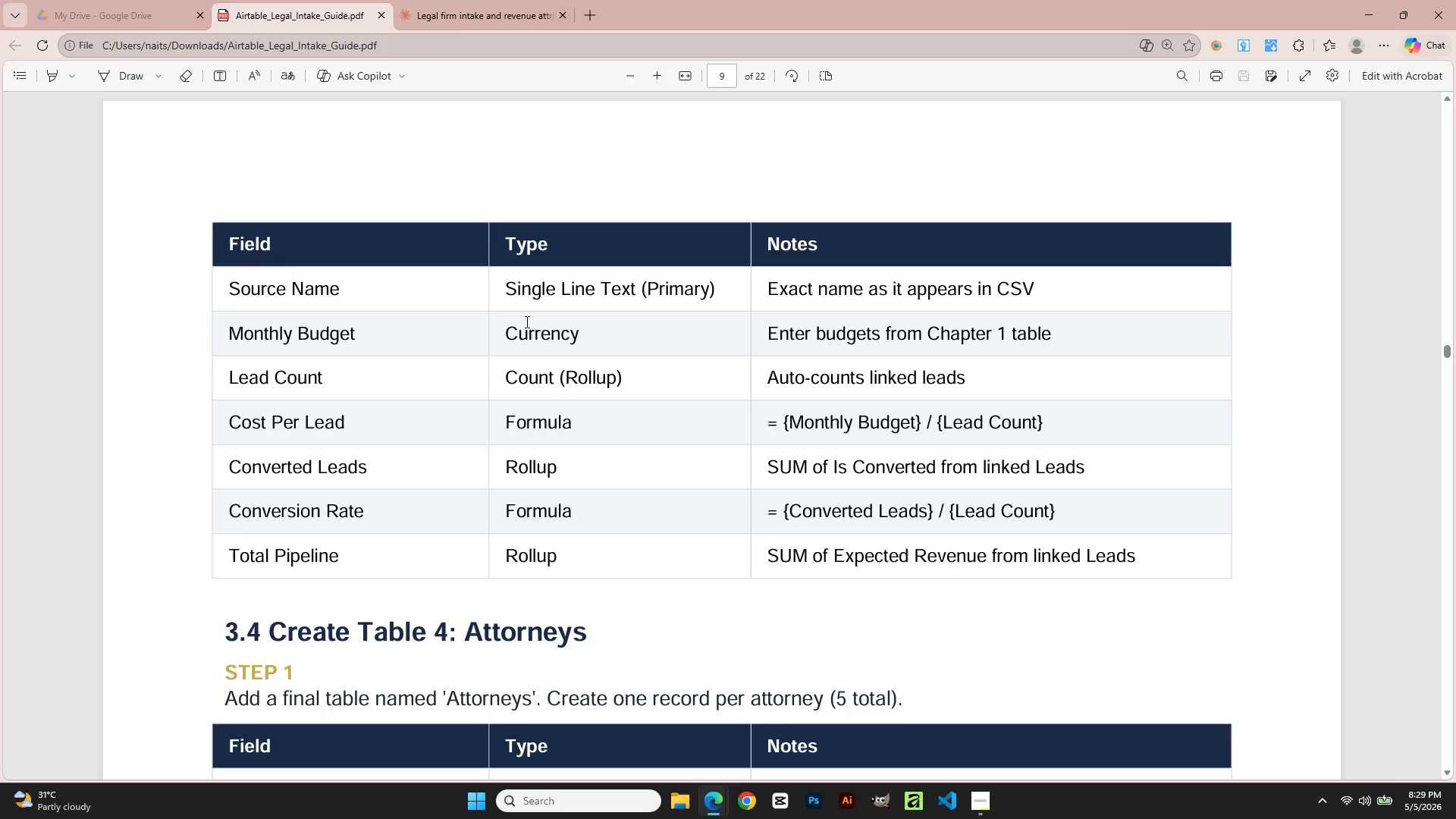 
wait(9.89)
 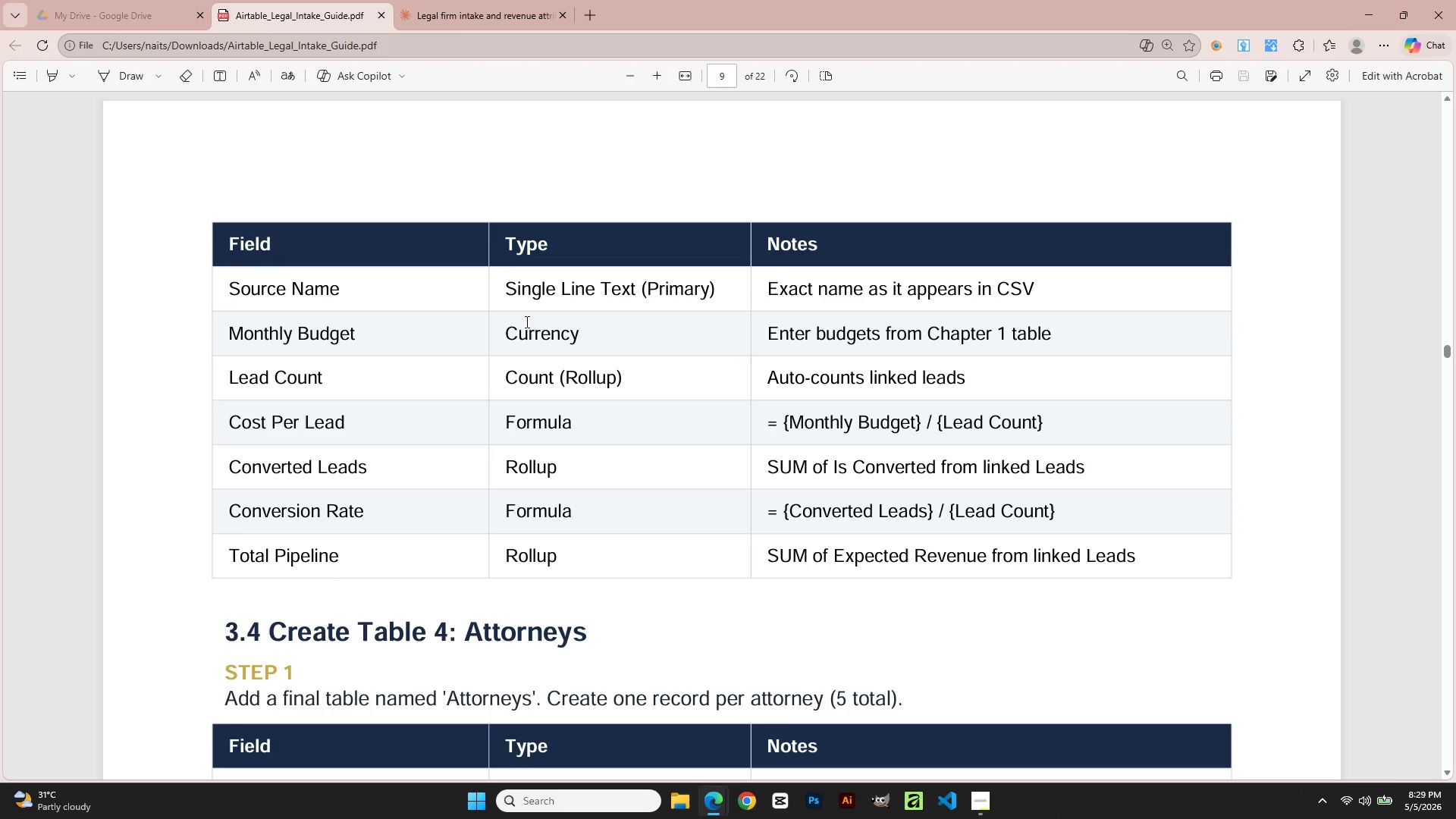 
hold_key(key=AltLeft, duration=0.44)
 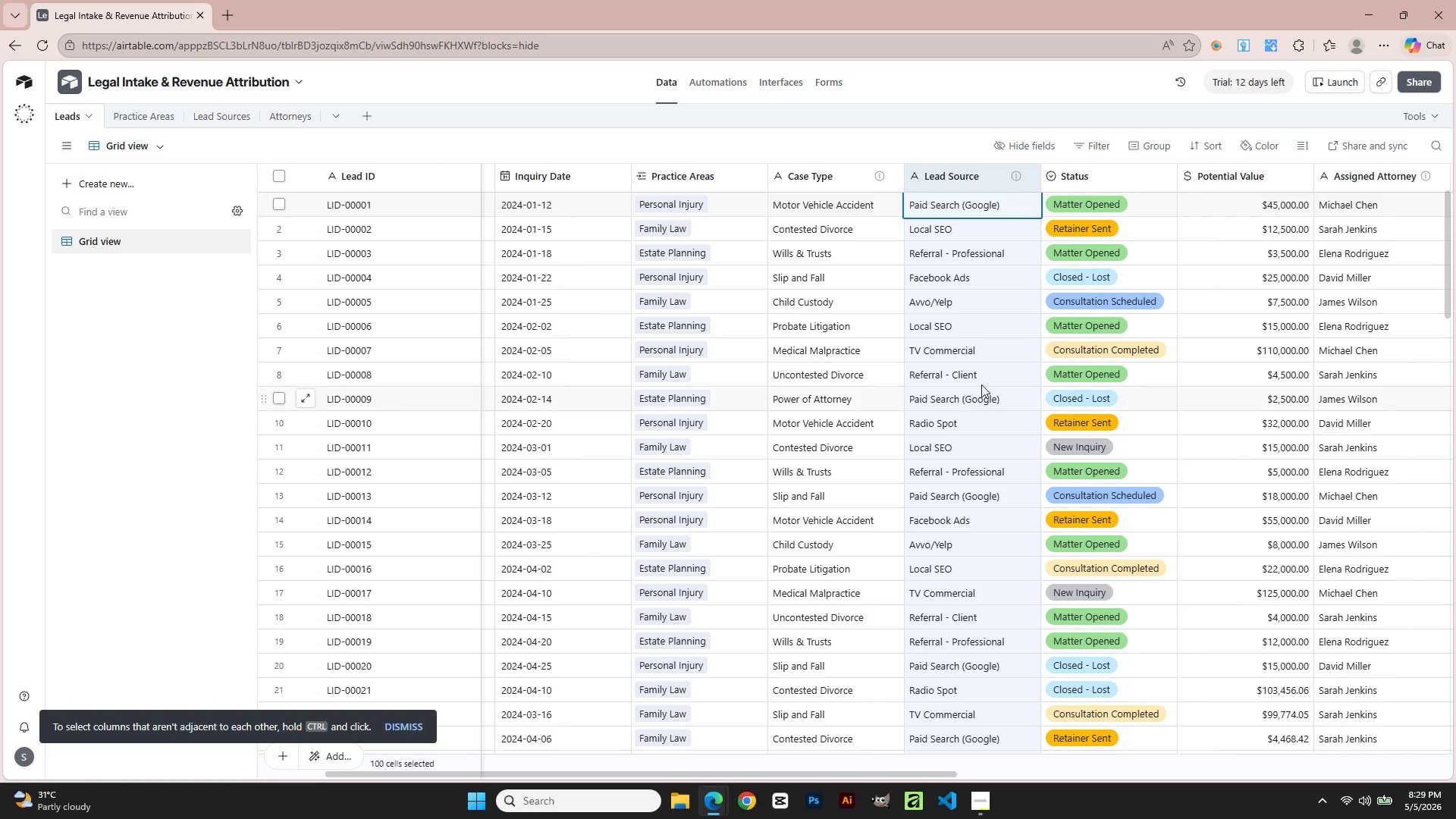 
hold_key(key=Tab, duration=0.33)
 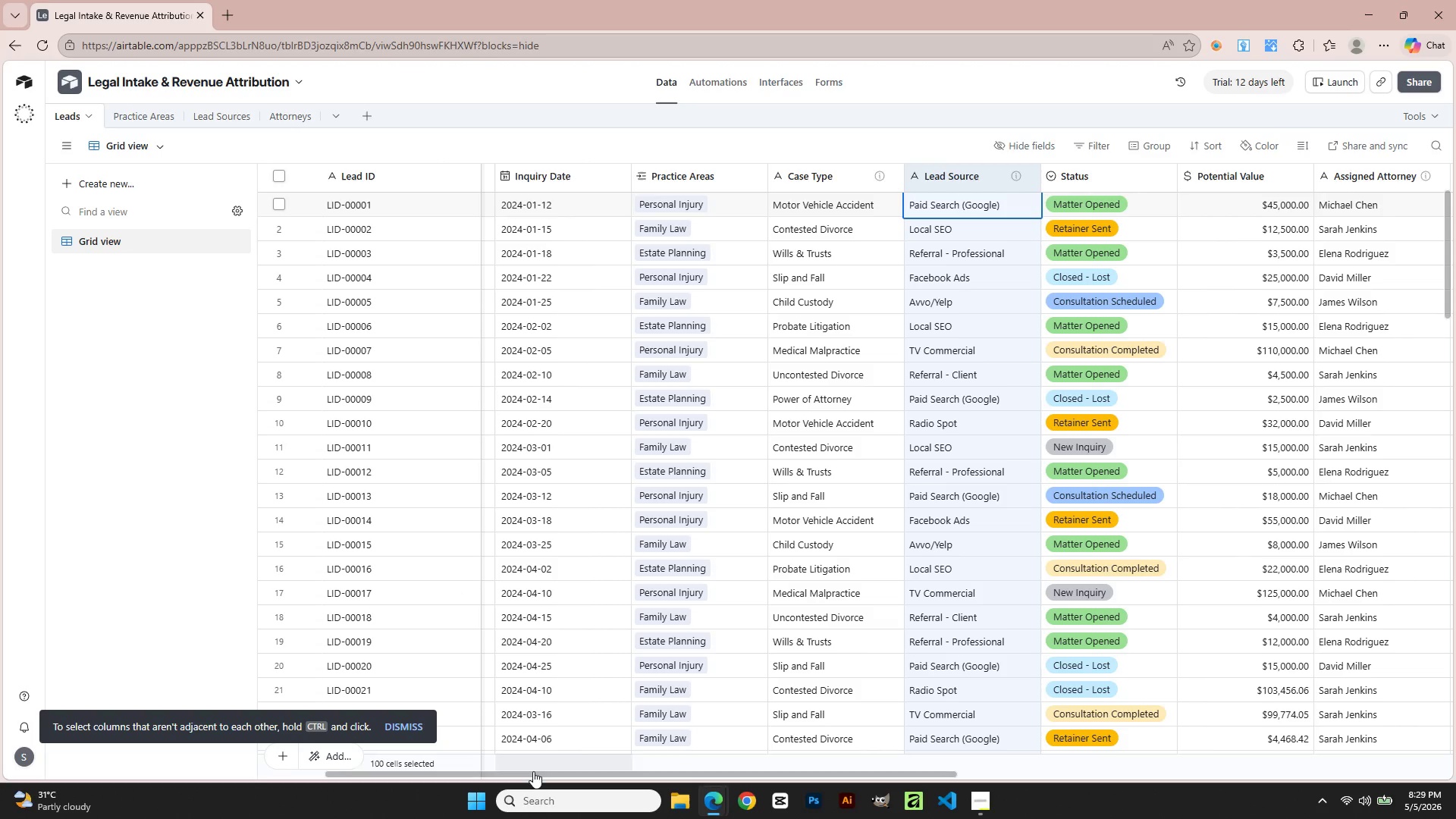 
left_click_drag(start_coordinate=[552, 777], to_coordinate=[1326, 733])
 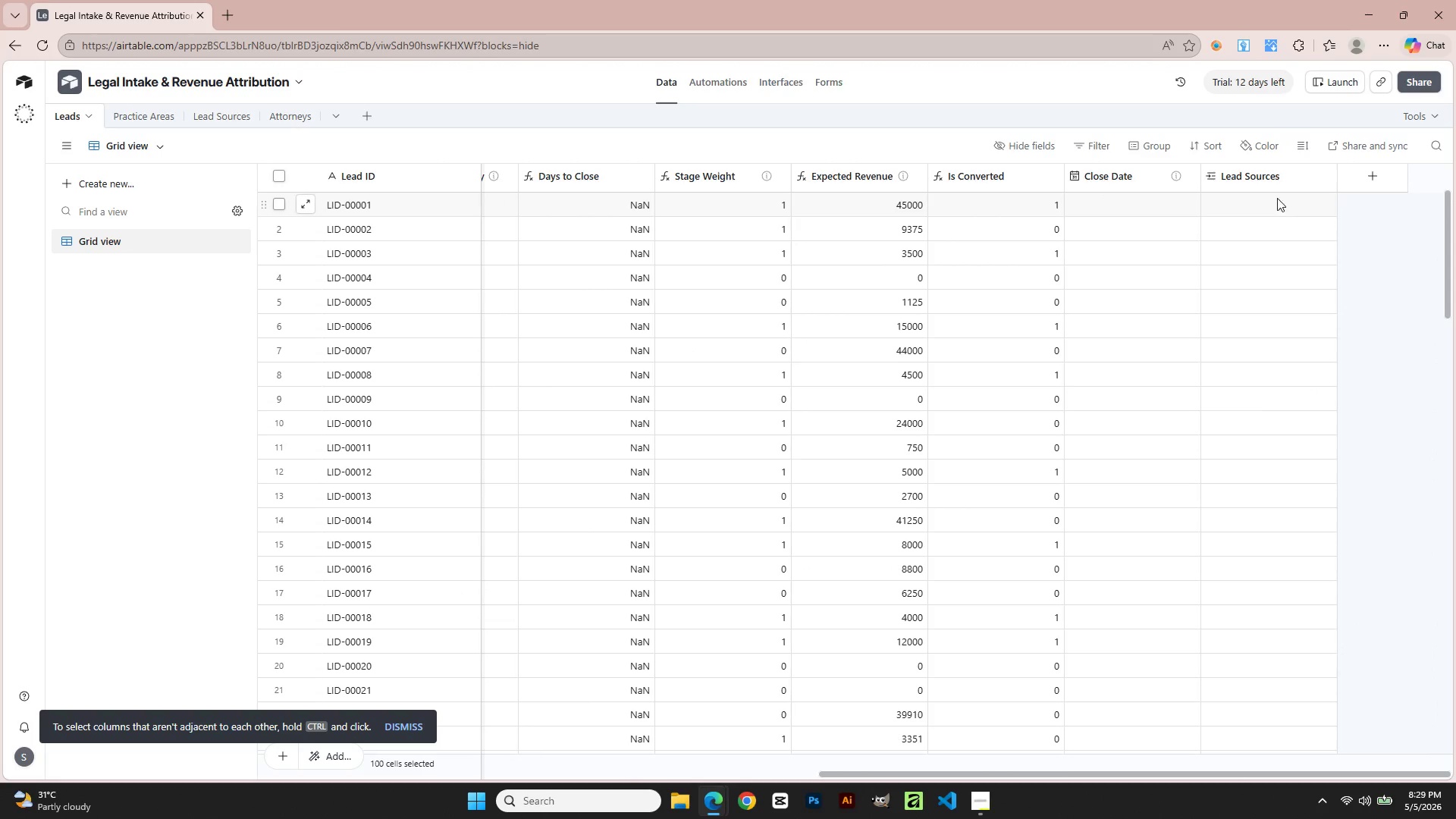 
right_click([1271, 165])
 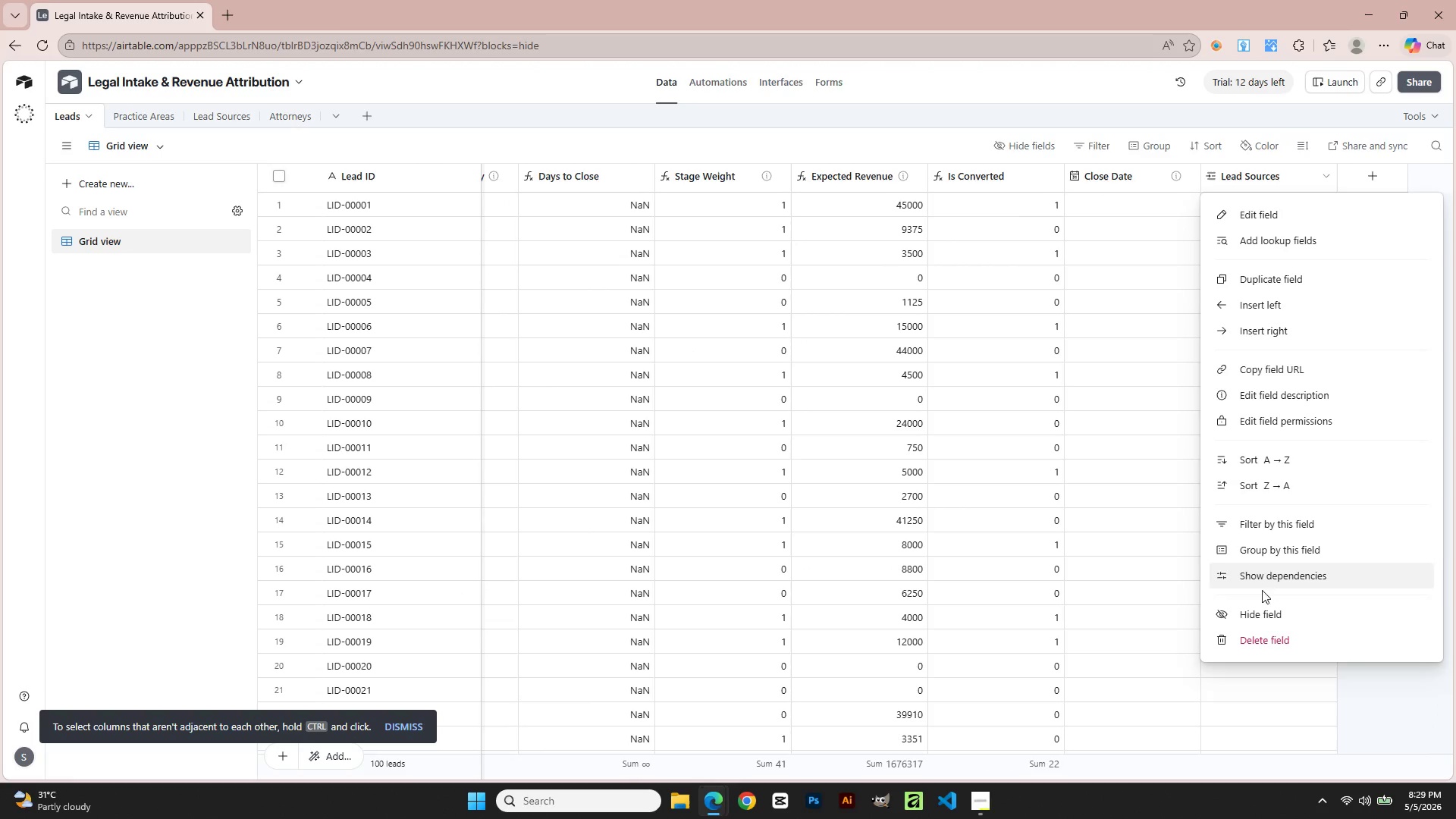 
left_click([1262, 645])
 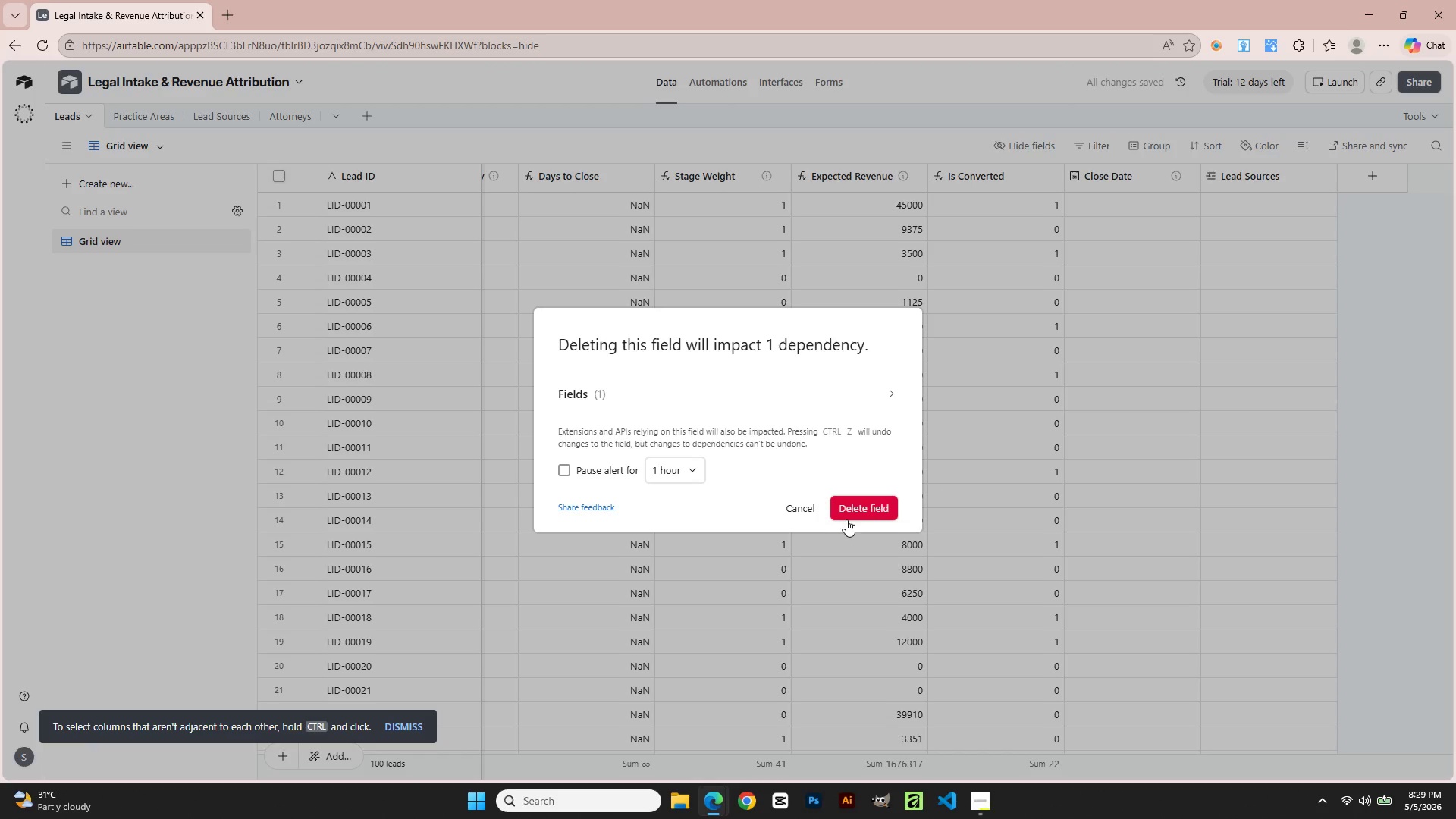 
left_click([861, 510])
 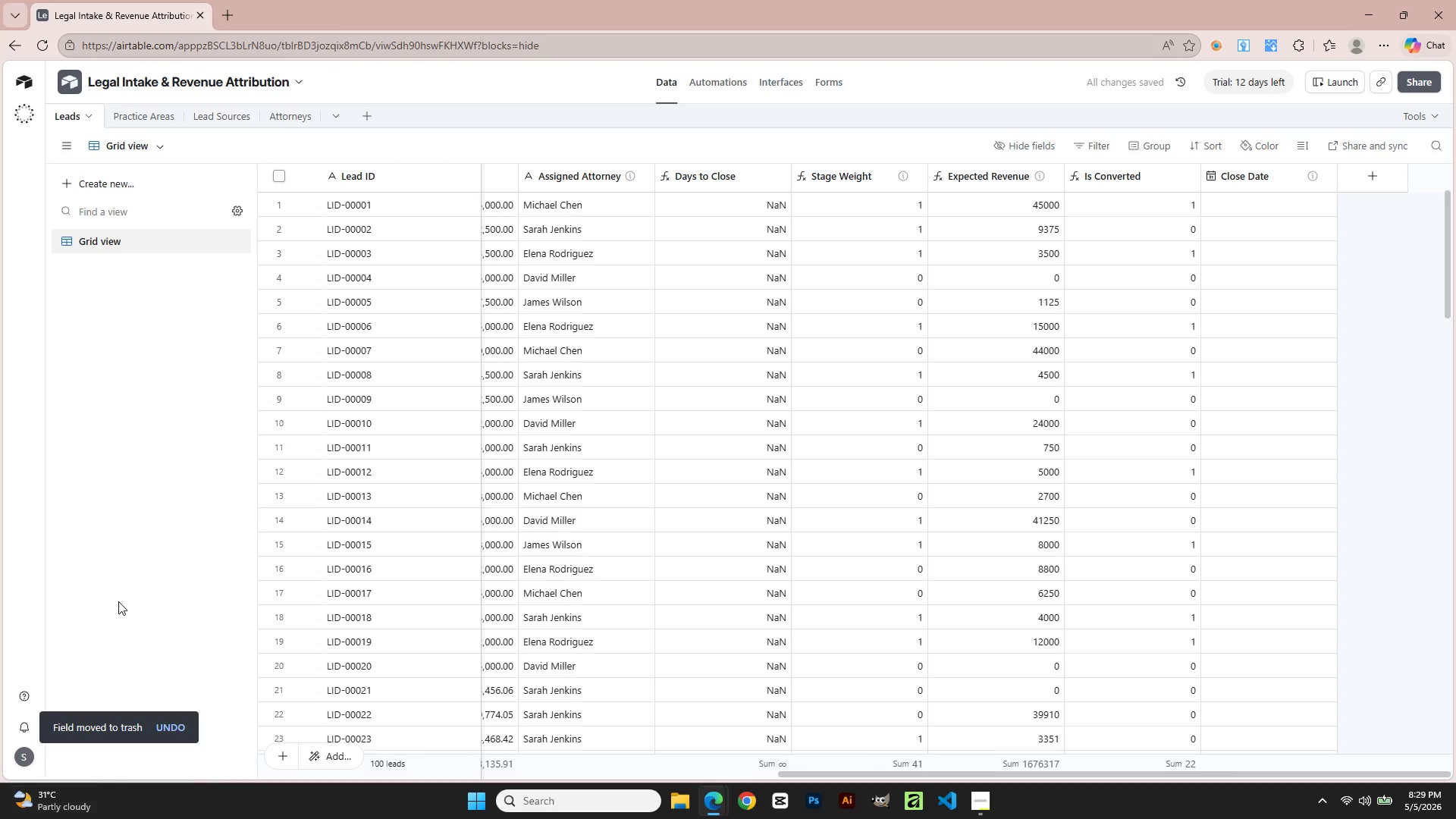 
scroll: coordinate [682, 413], scroll_direction: up, amount: 1.0
 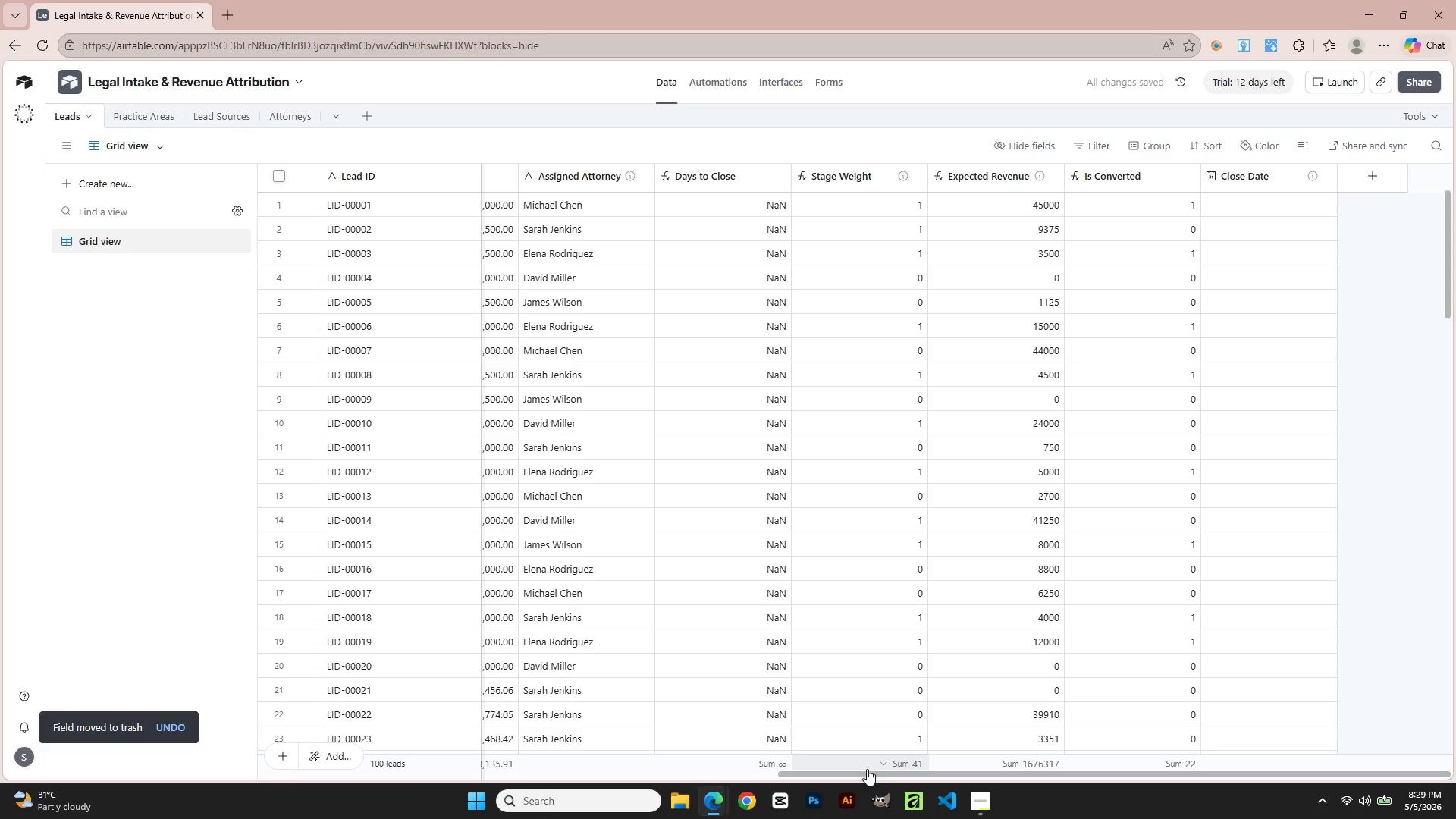 
left_click_drag(start_coordinate=[864, 772], to_coordinate=[591, 777])
 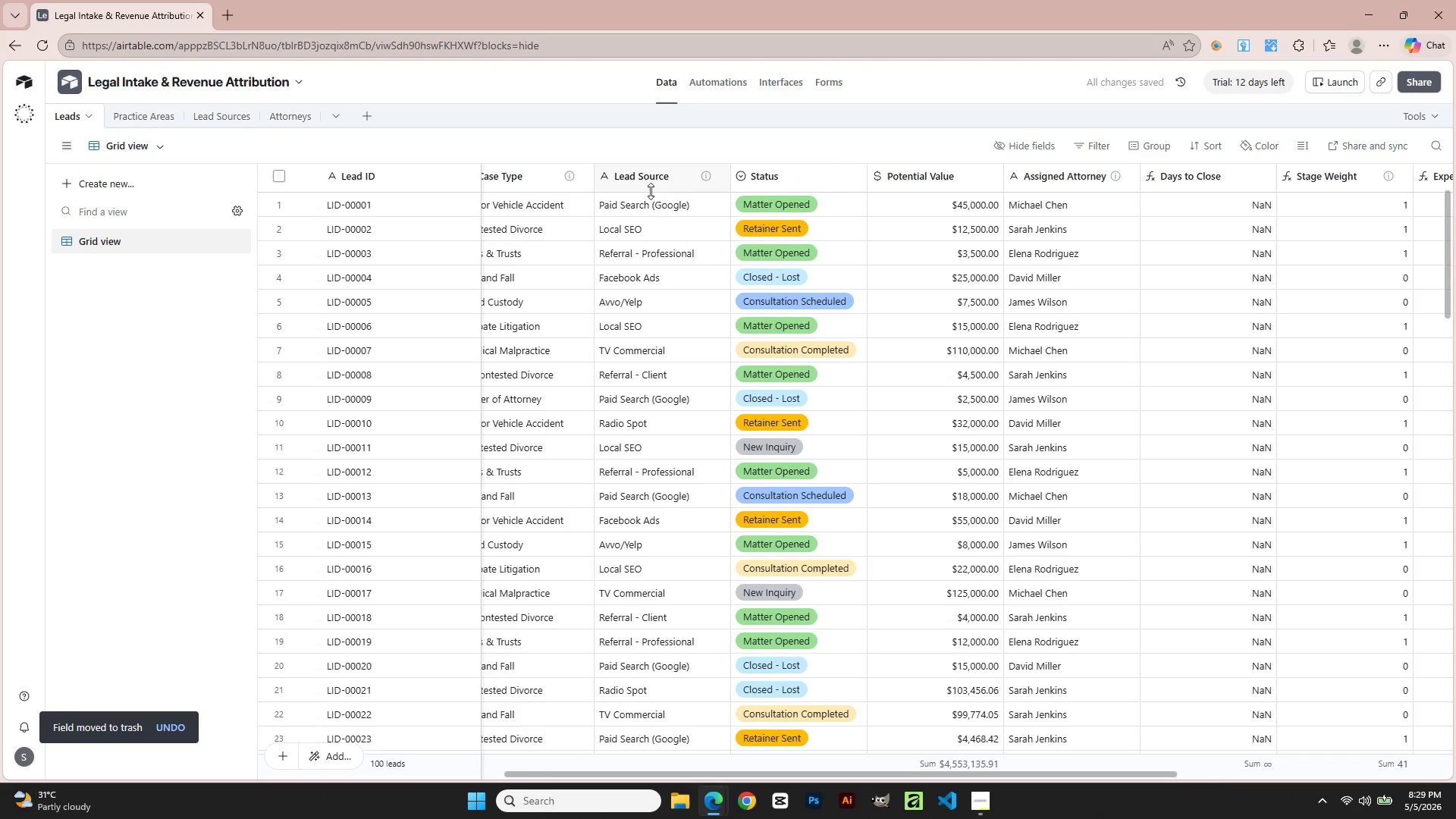 
right_click([648, 180])
 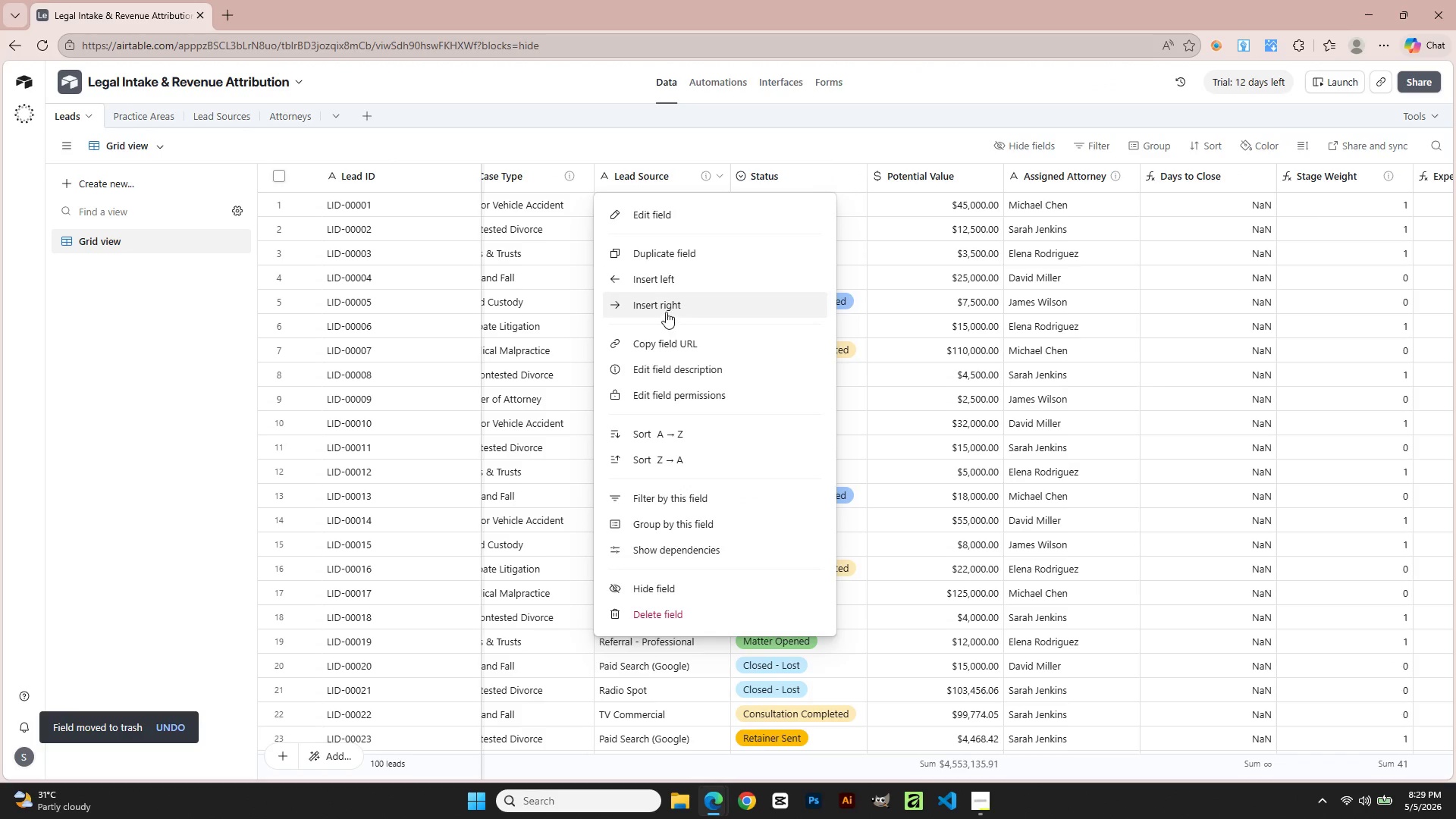 
left_click([654, 215])
 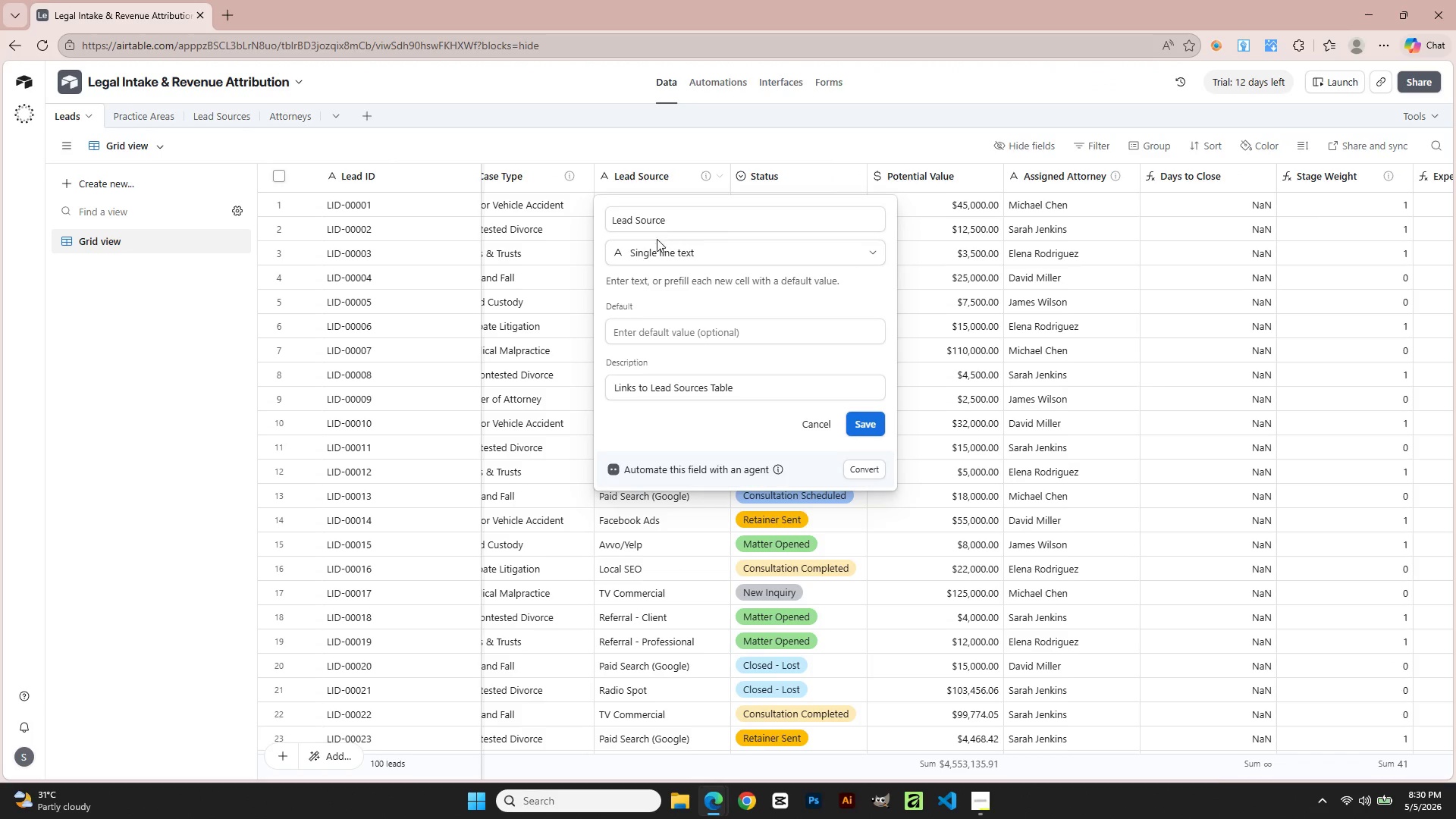 
left_click([657, 257])
 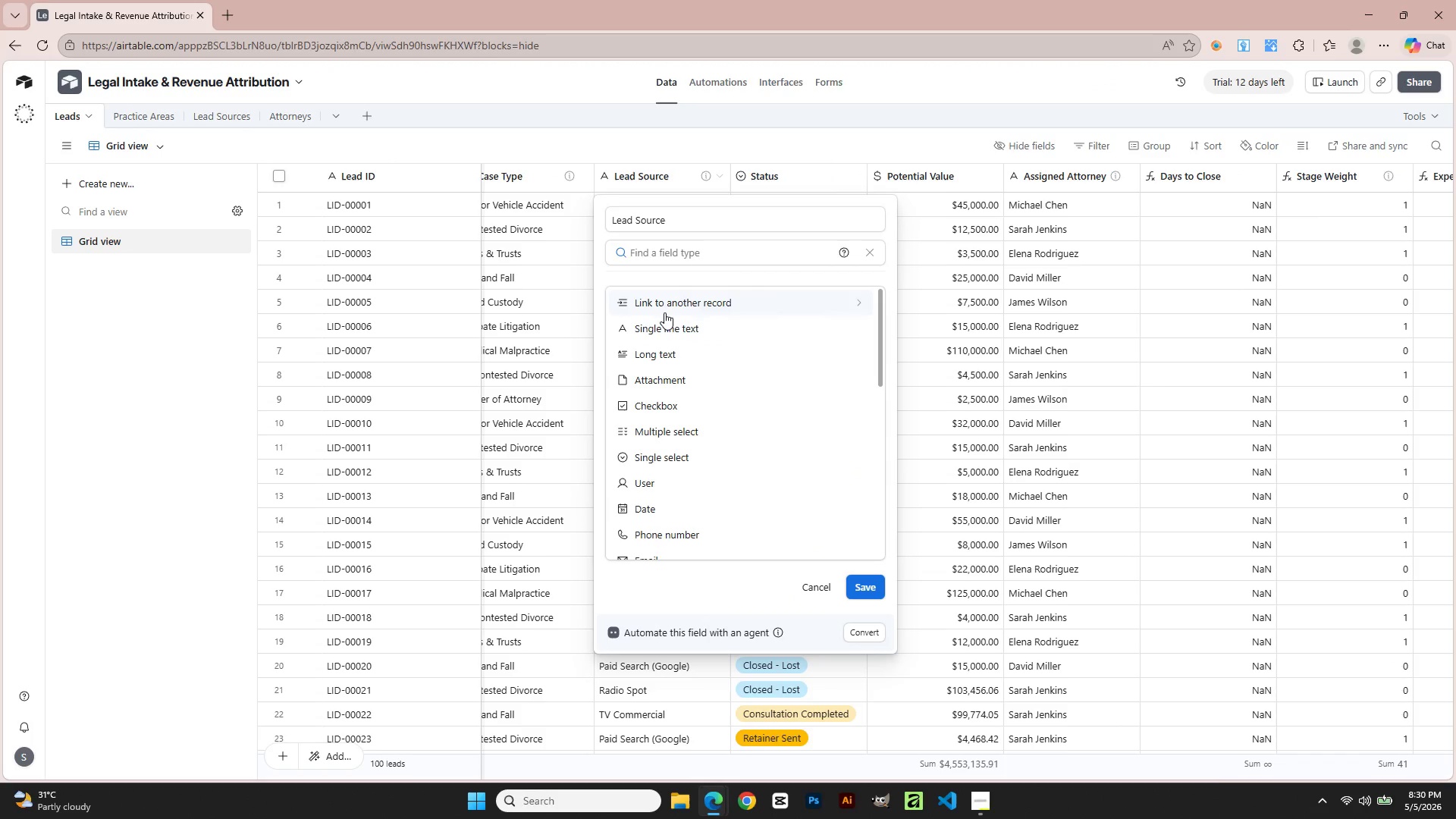 
left_click([667, 305])
 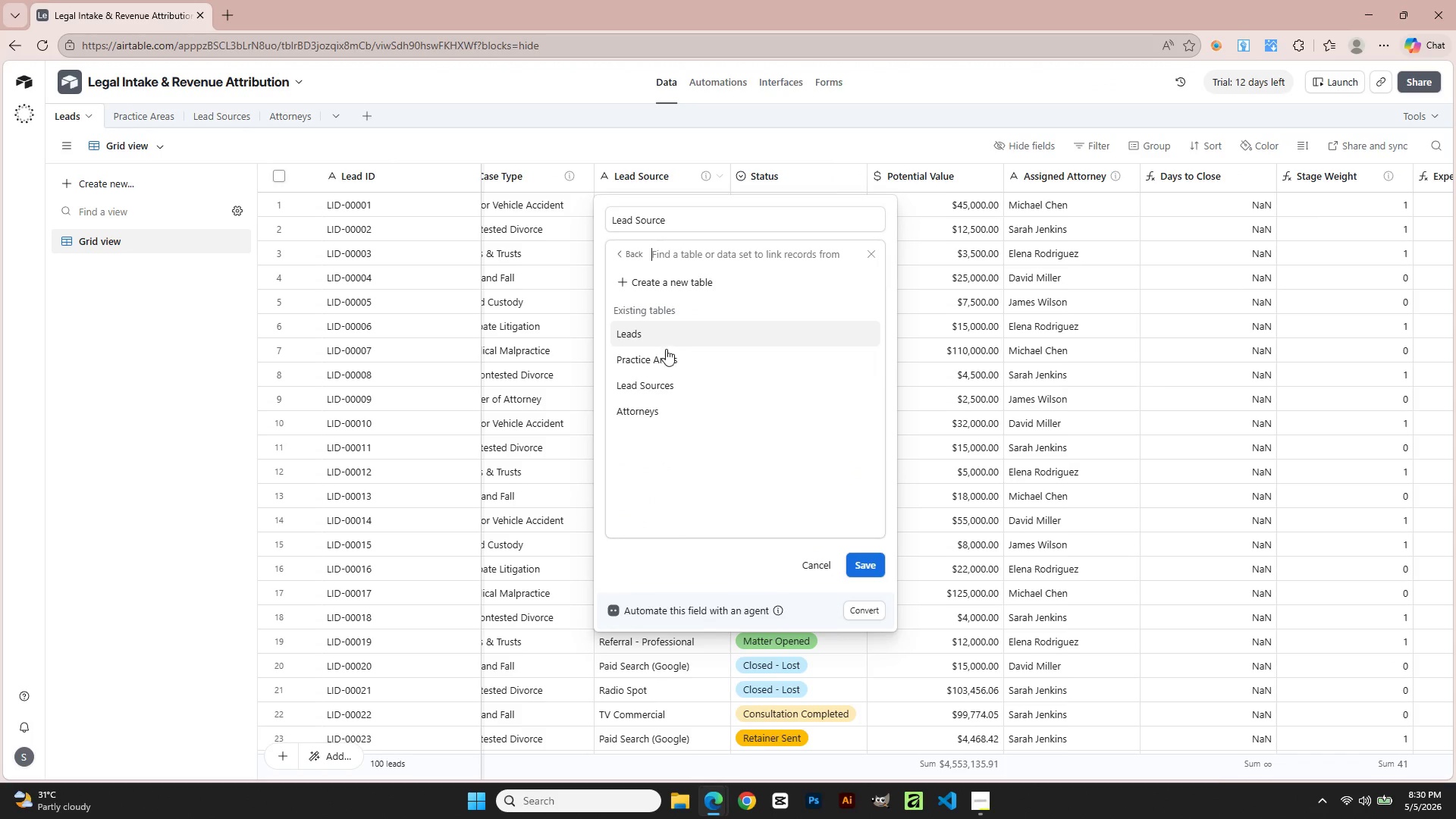 
left_click([664, 384])
 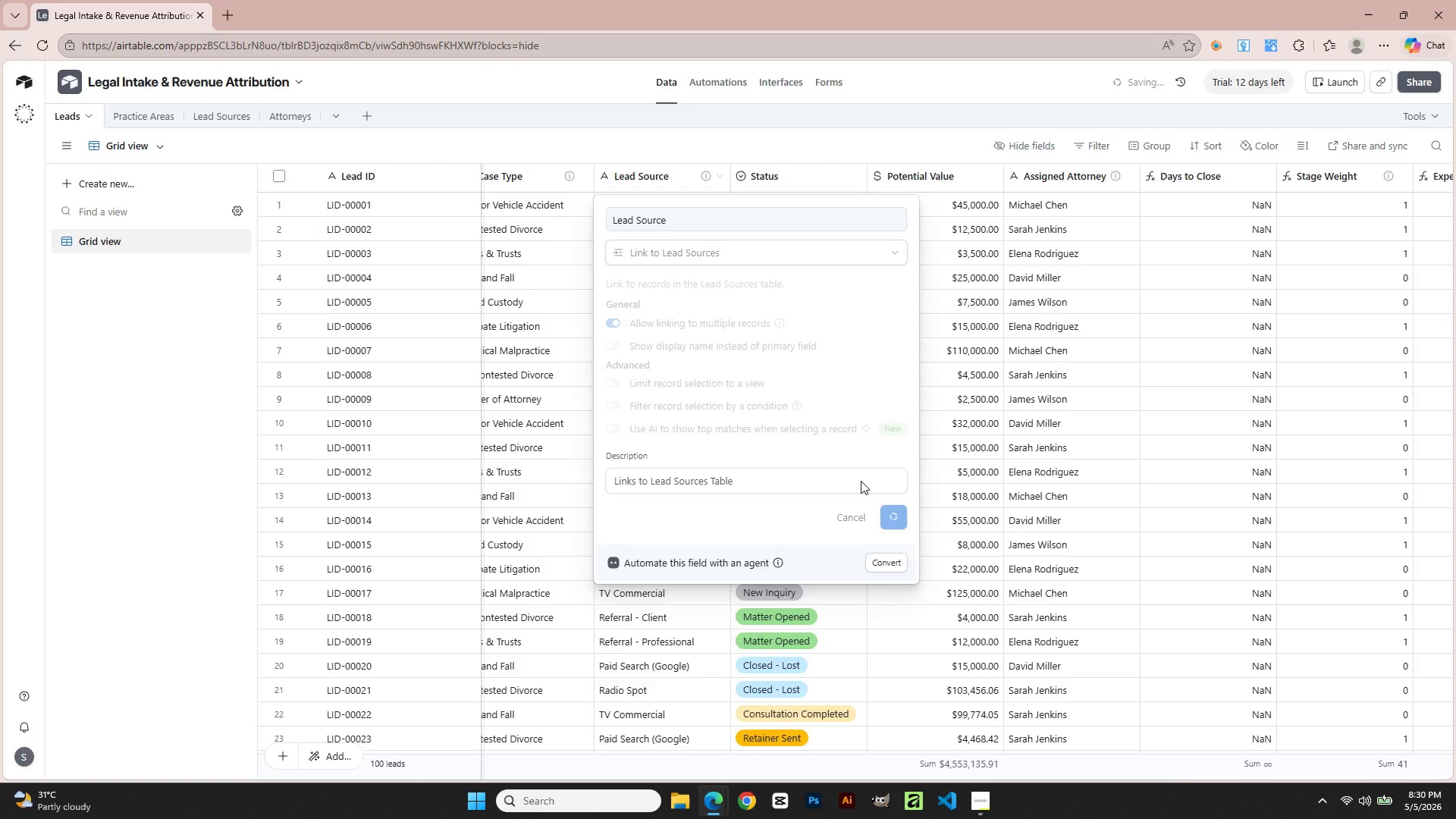 
wait(6.17)
 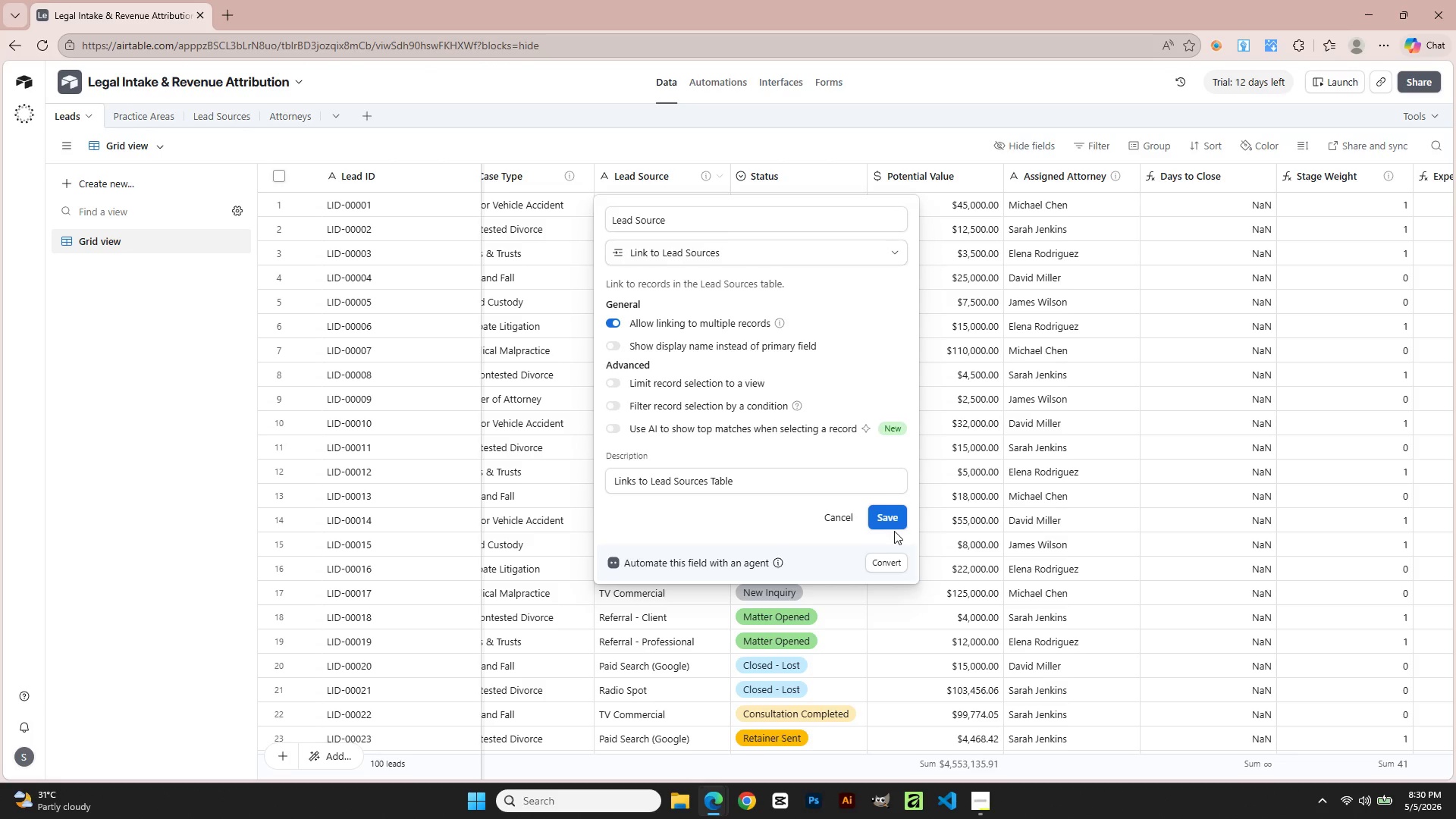 
left_click([839, 615])
 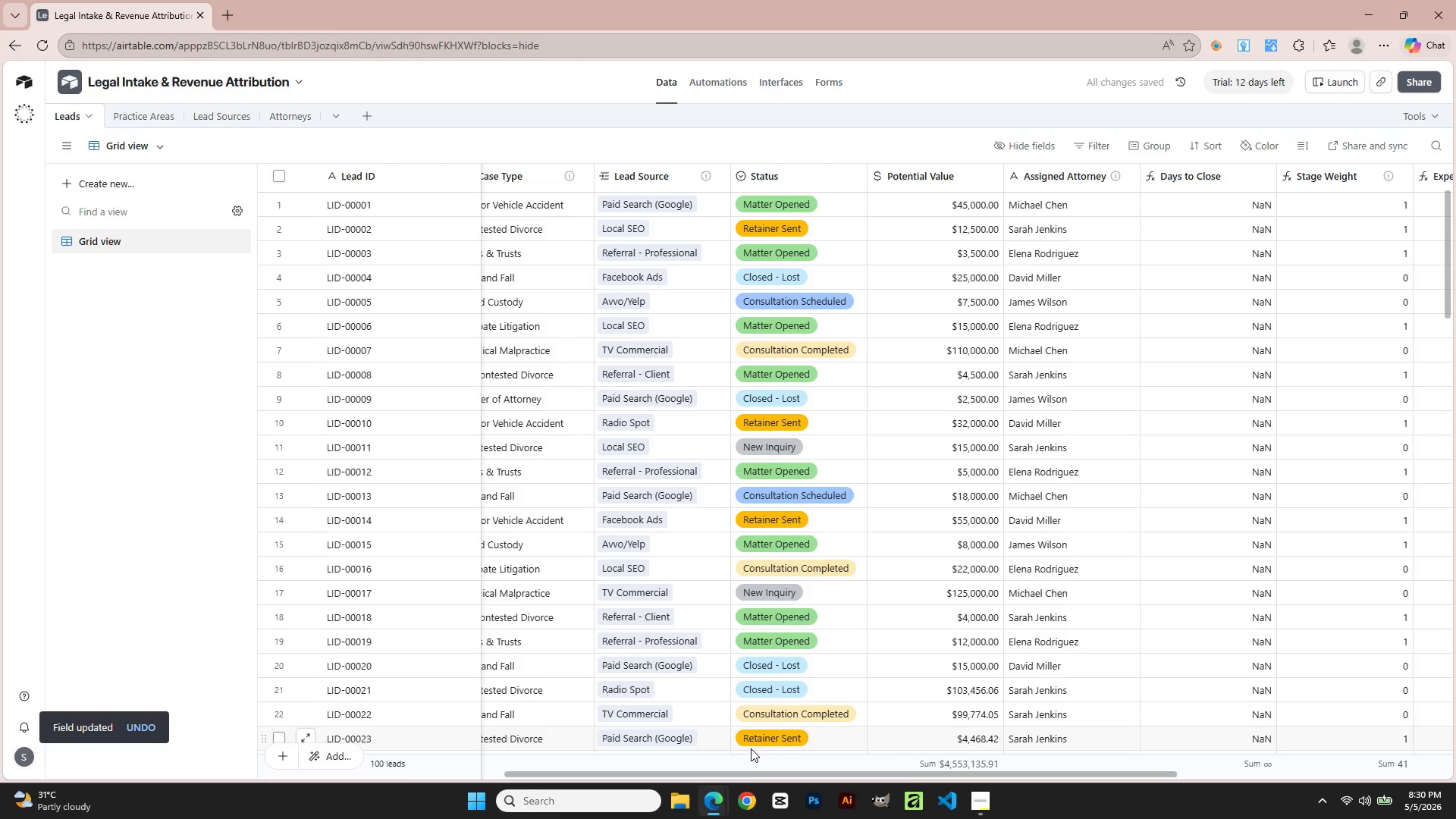 
left_click_drag(start_coordinate=[730, 774], to_coordinate=[476, 770])
 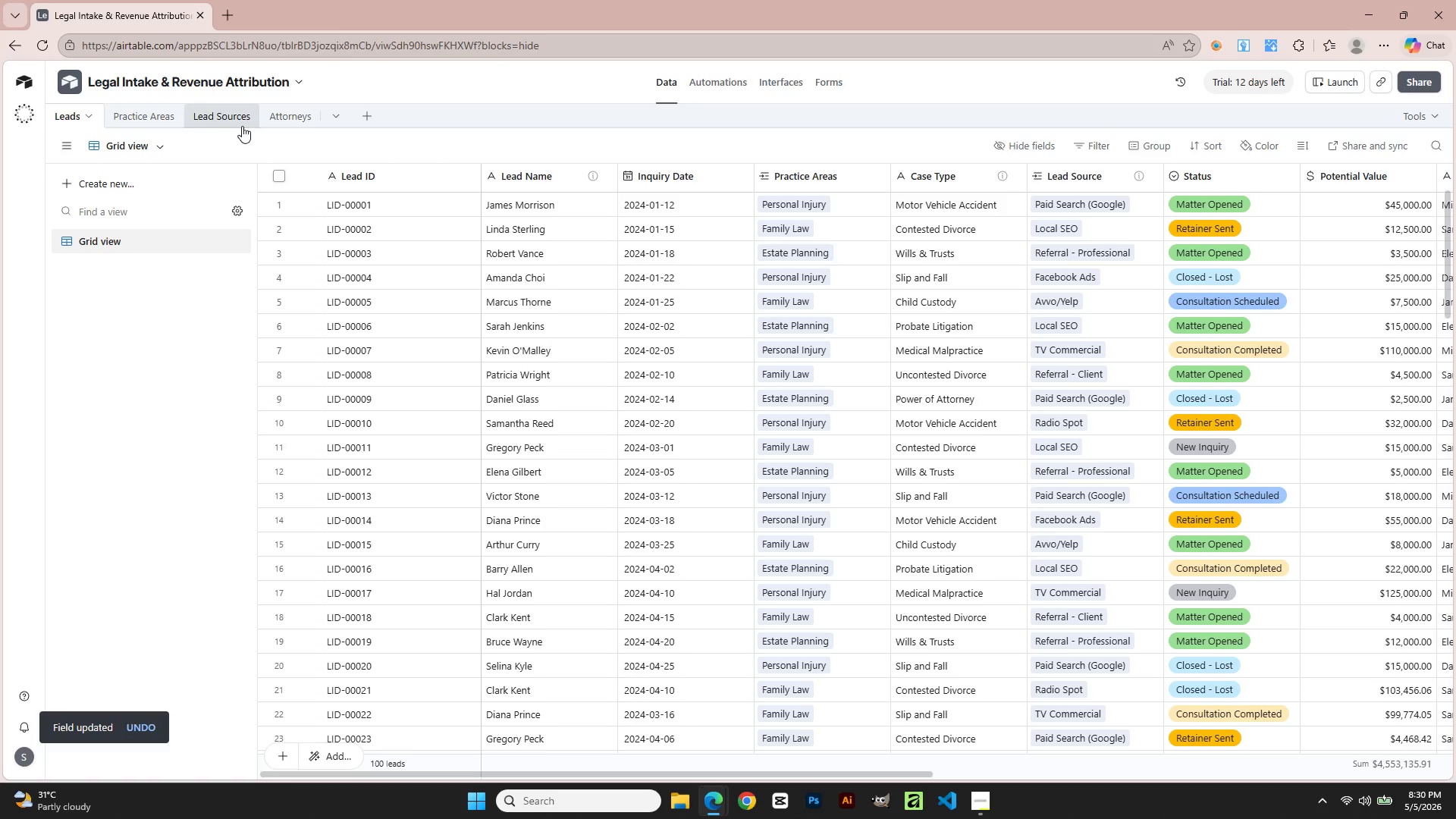 
left_click([237, 113])
 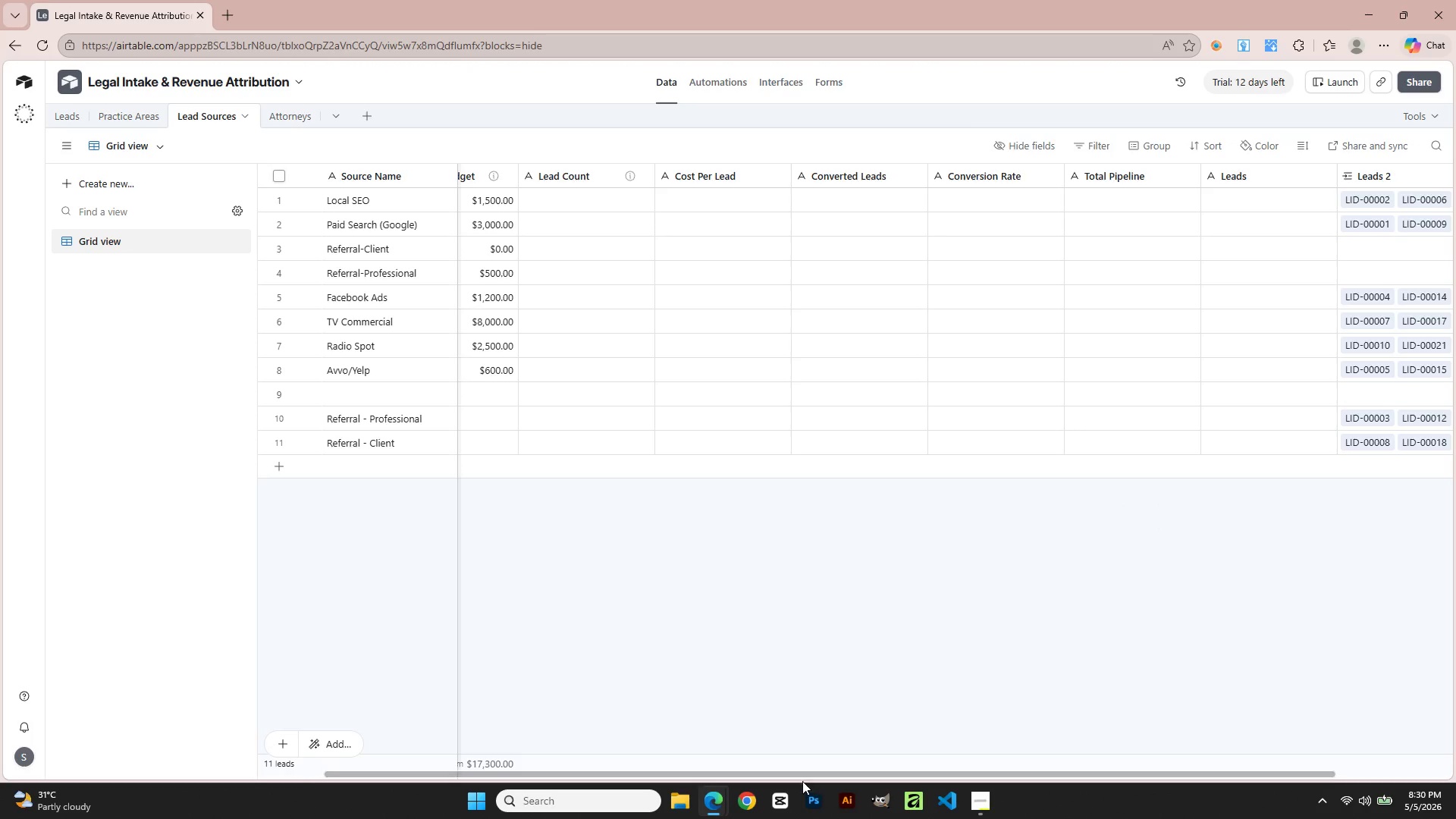 
left_click_drag(start_coordinate=[805, 776], to_coordinate=[1159, 754])
 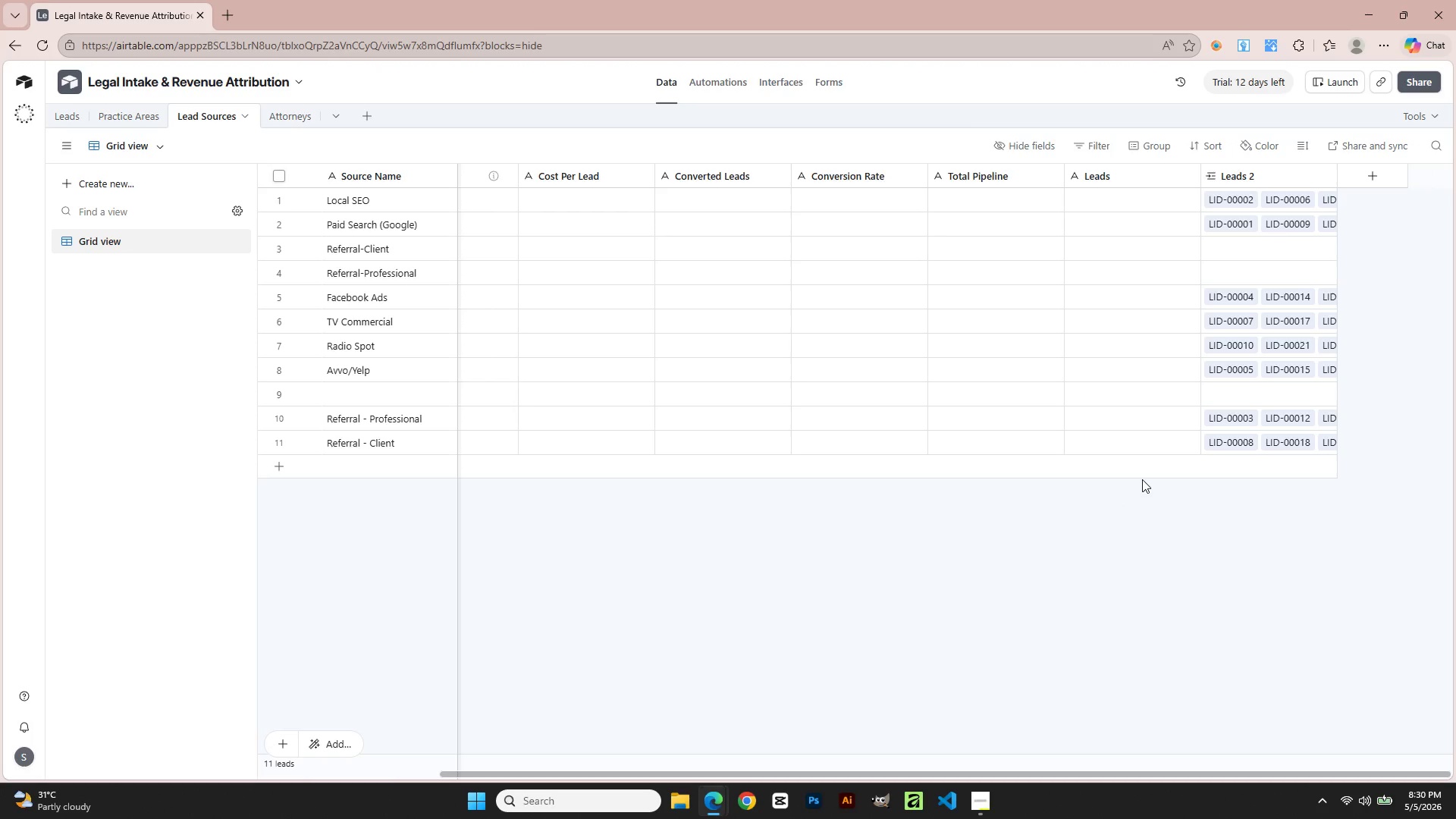 
right_click([1282, 172])
 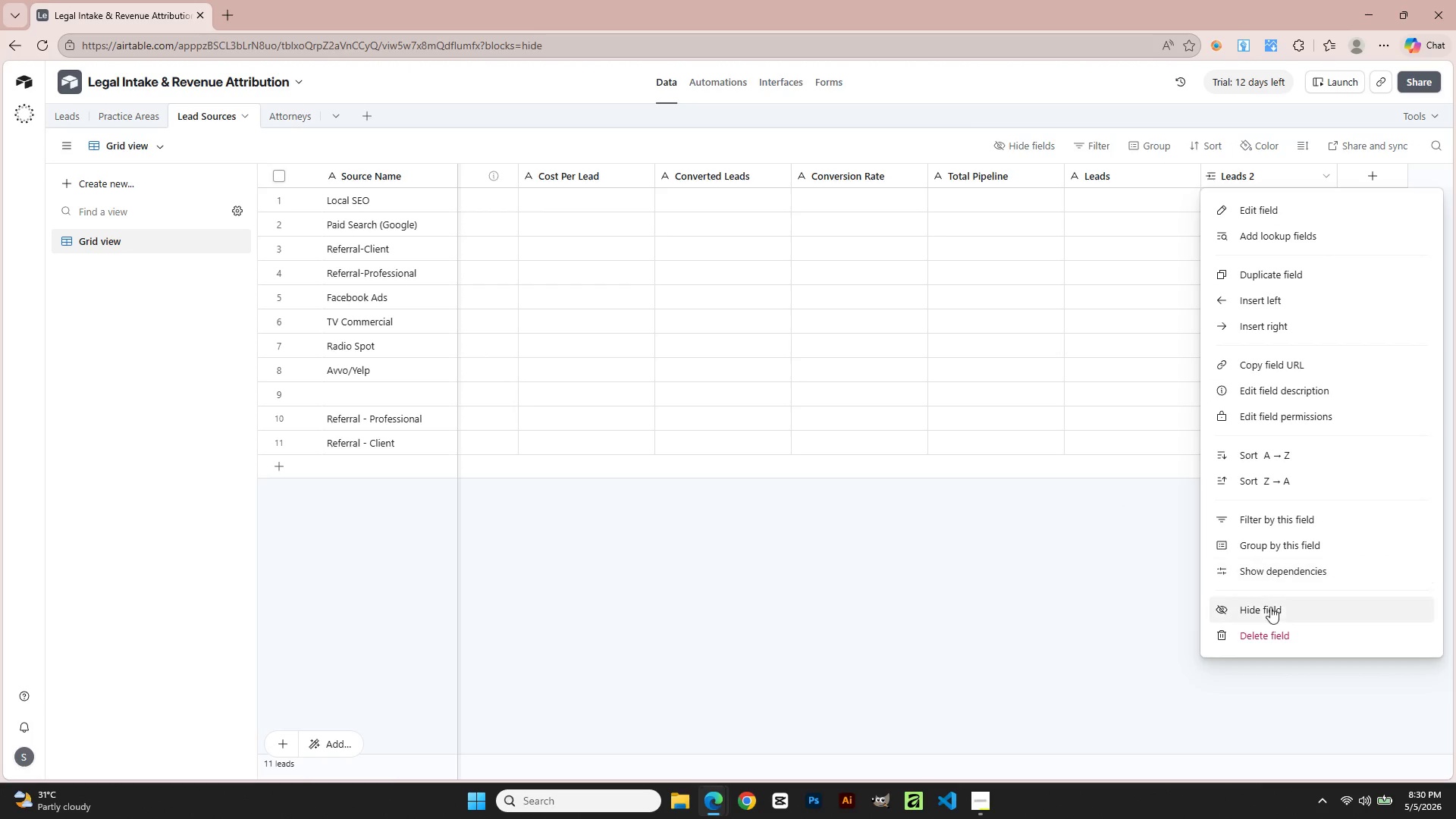 
left_click([1269, 632])
 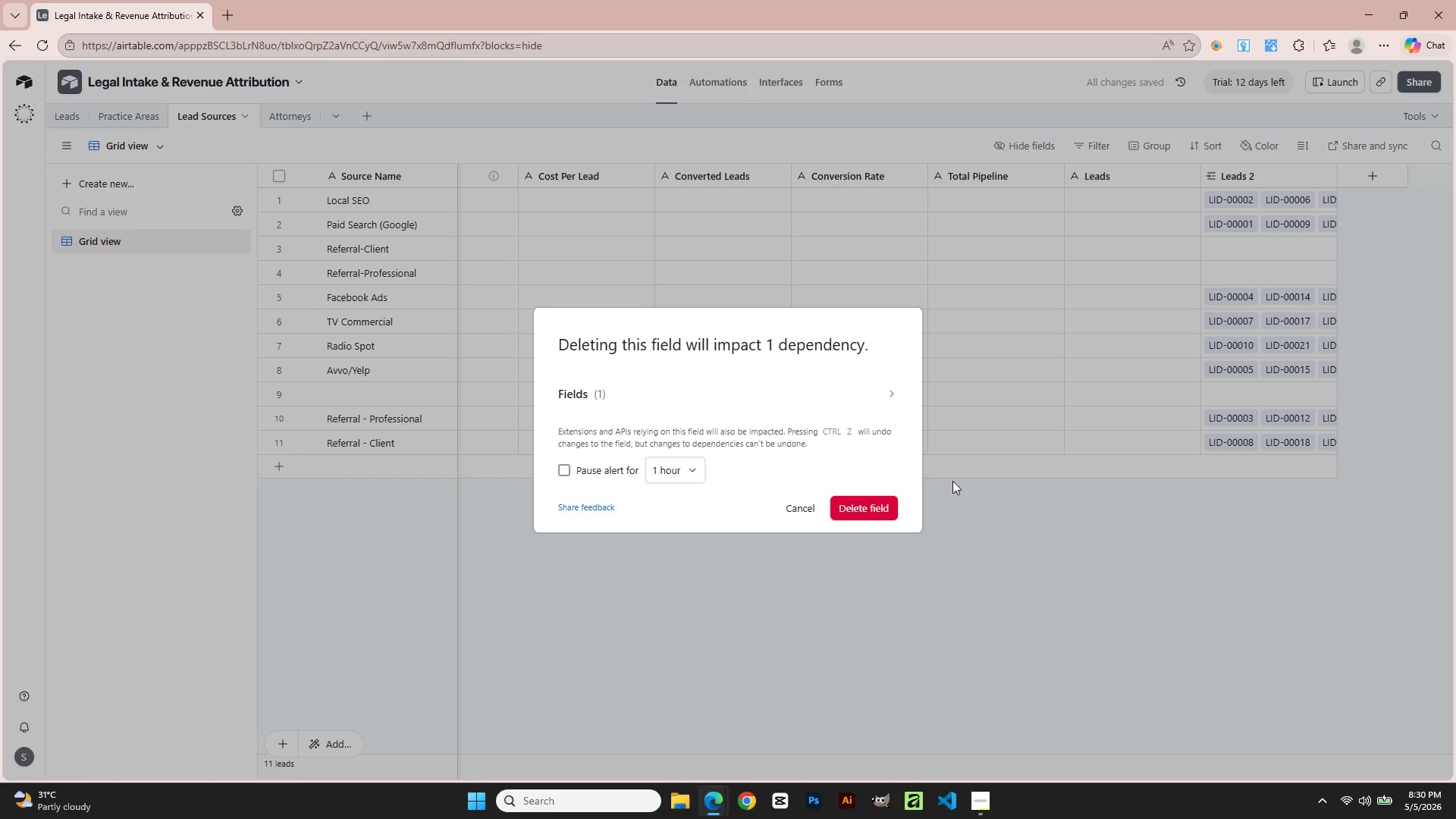 
left_click([874, 510])
 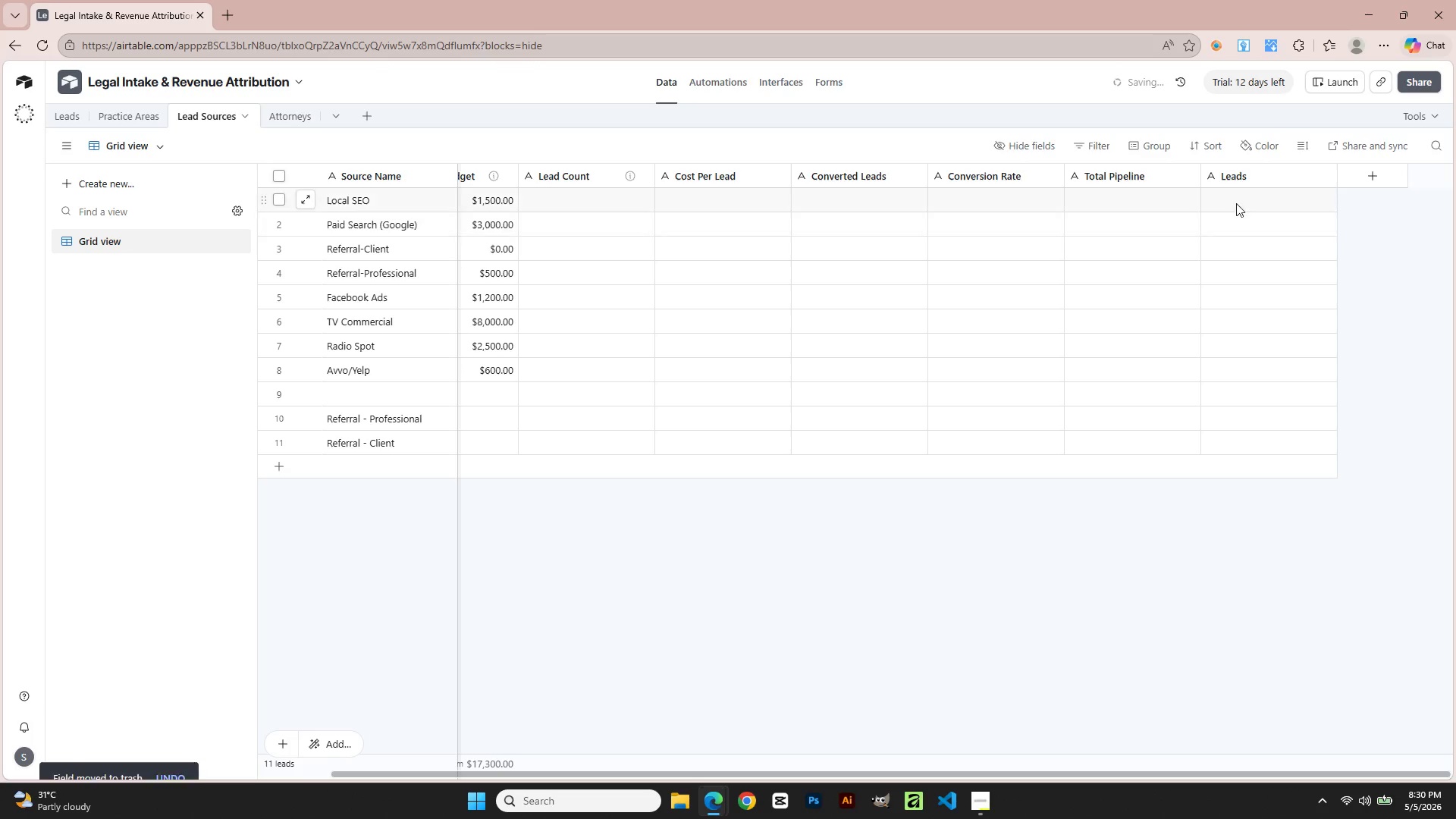 
right_click([1259, 177])
 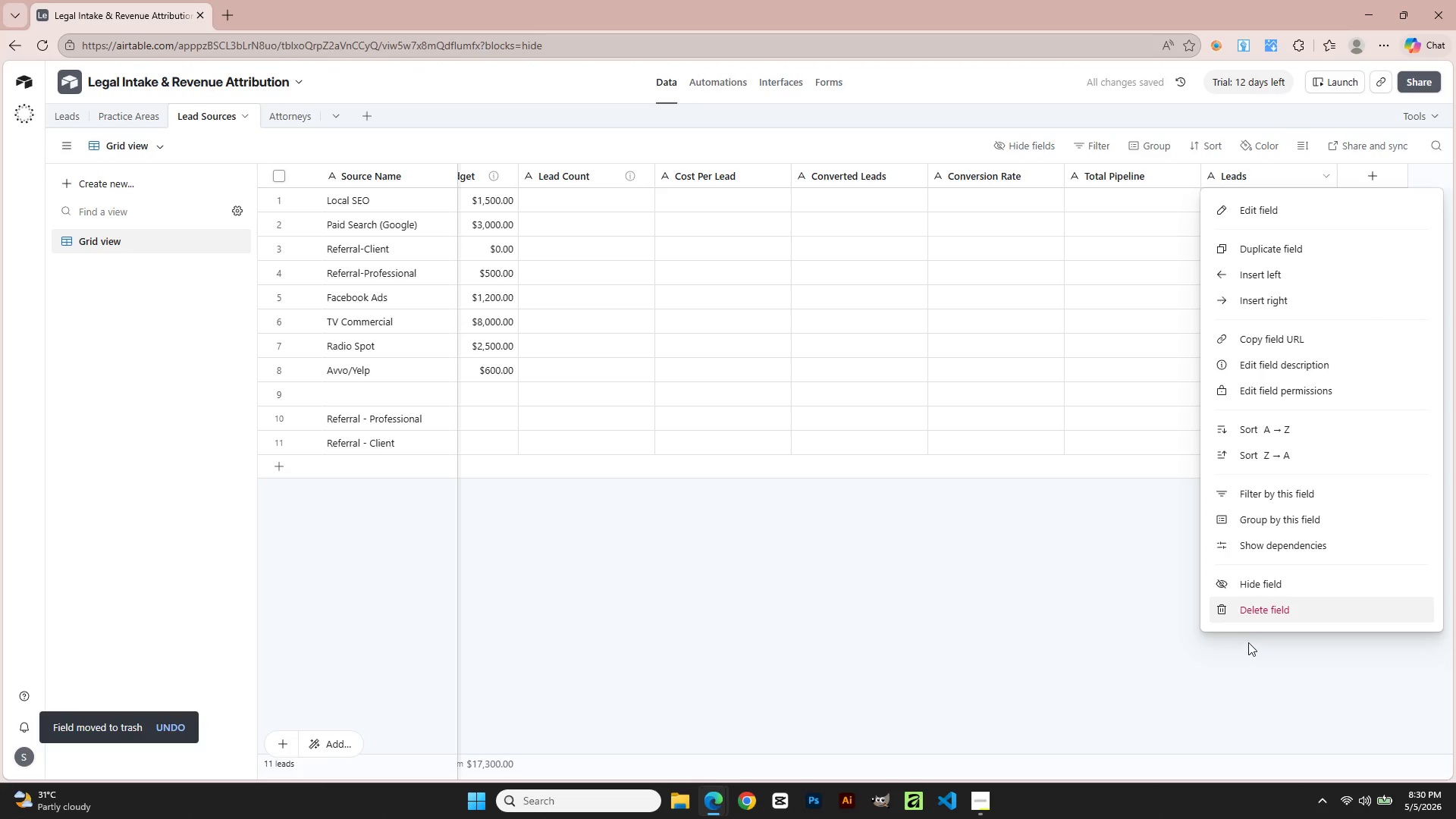 
left_click([1260, 607])
 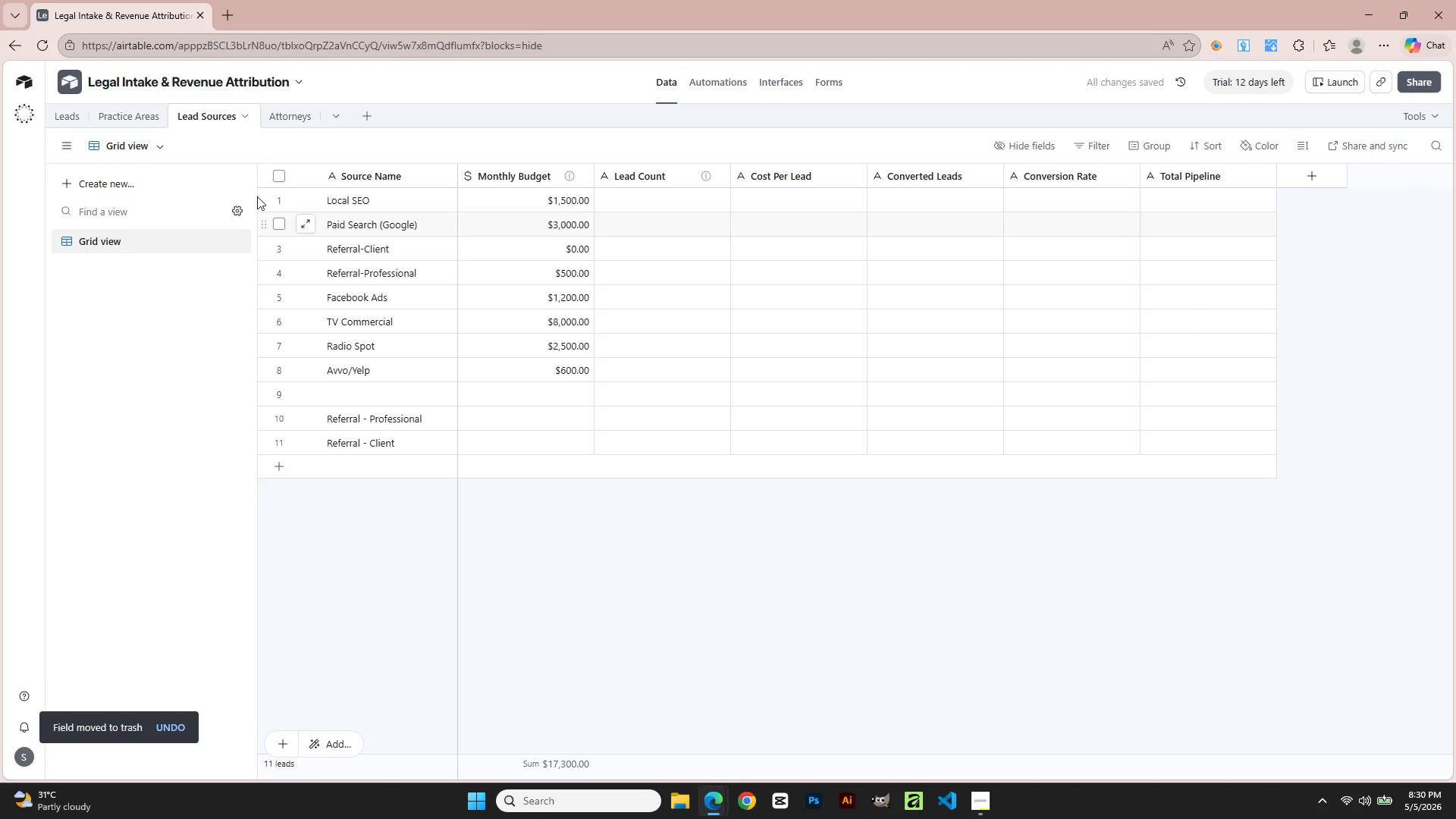 
left_click([76, 117])
 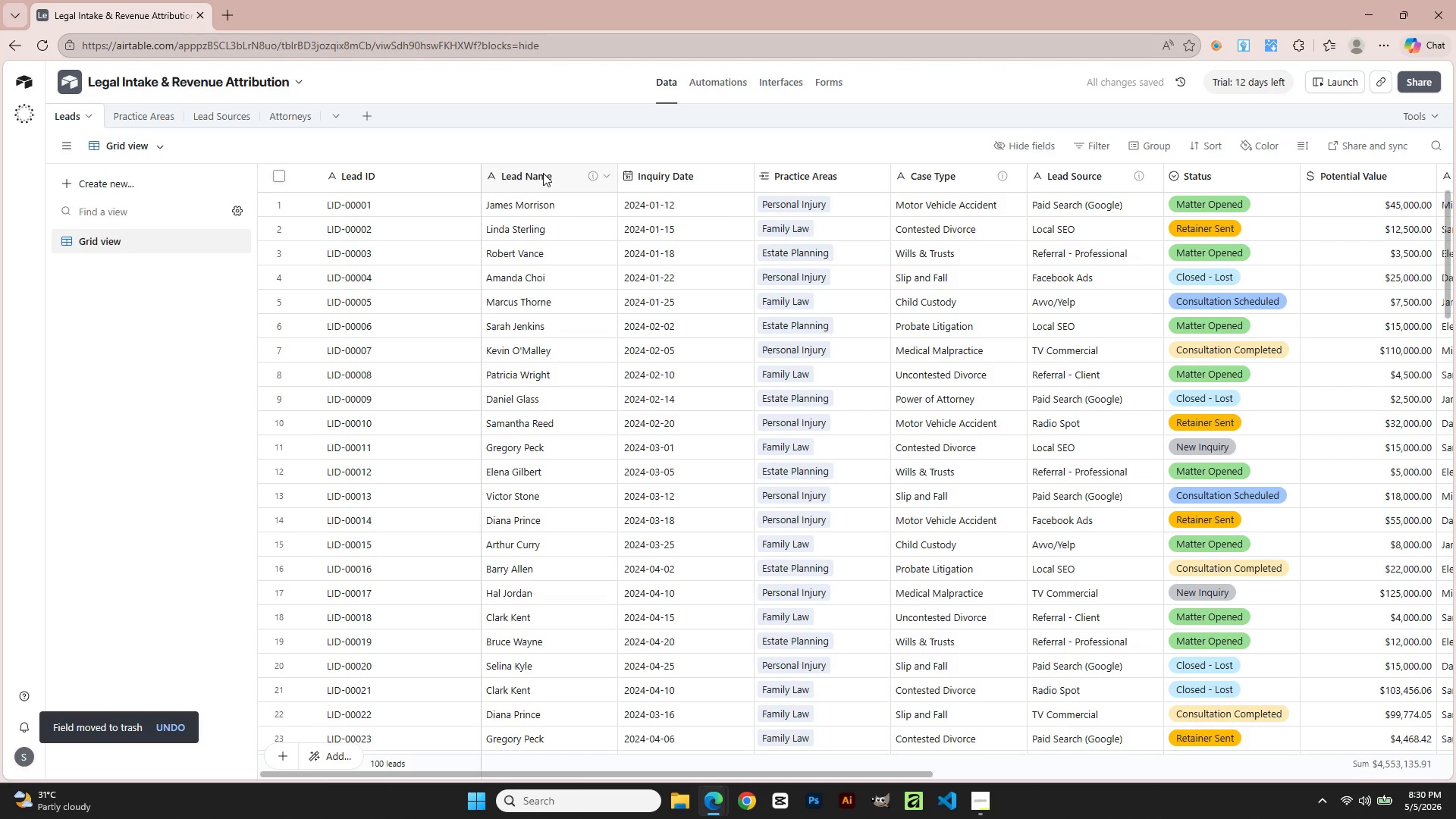 
right_click([543, 173])
 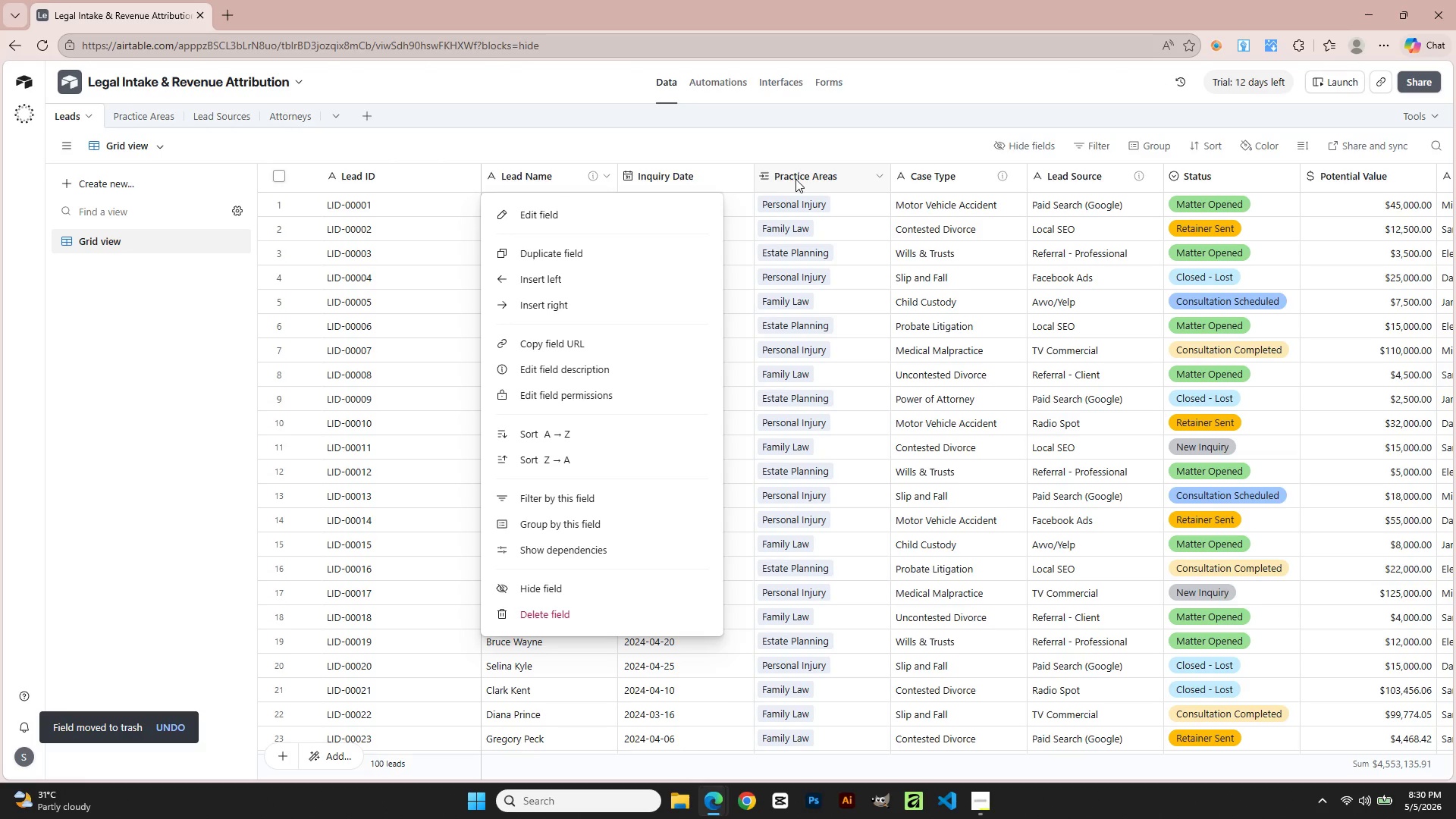 
right_click([795, 179])
 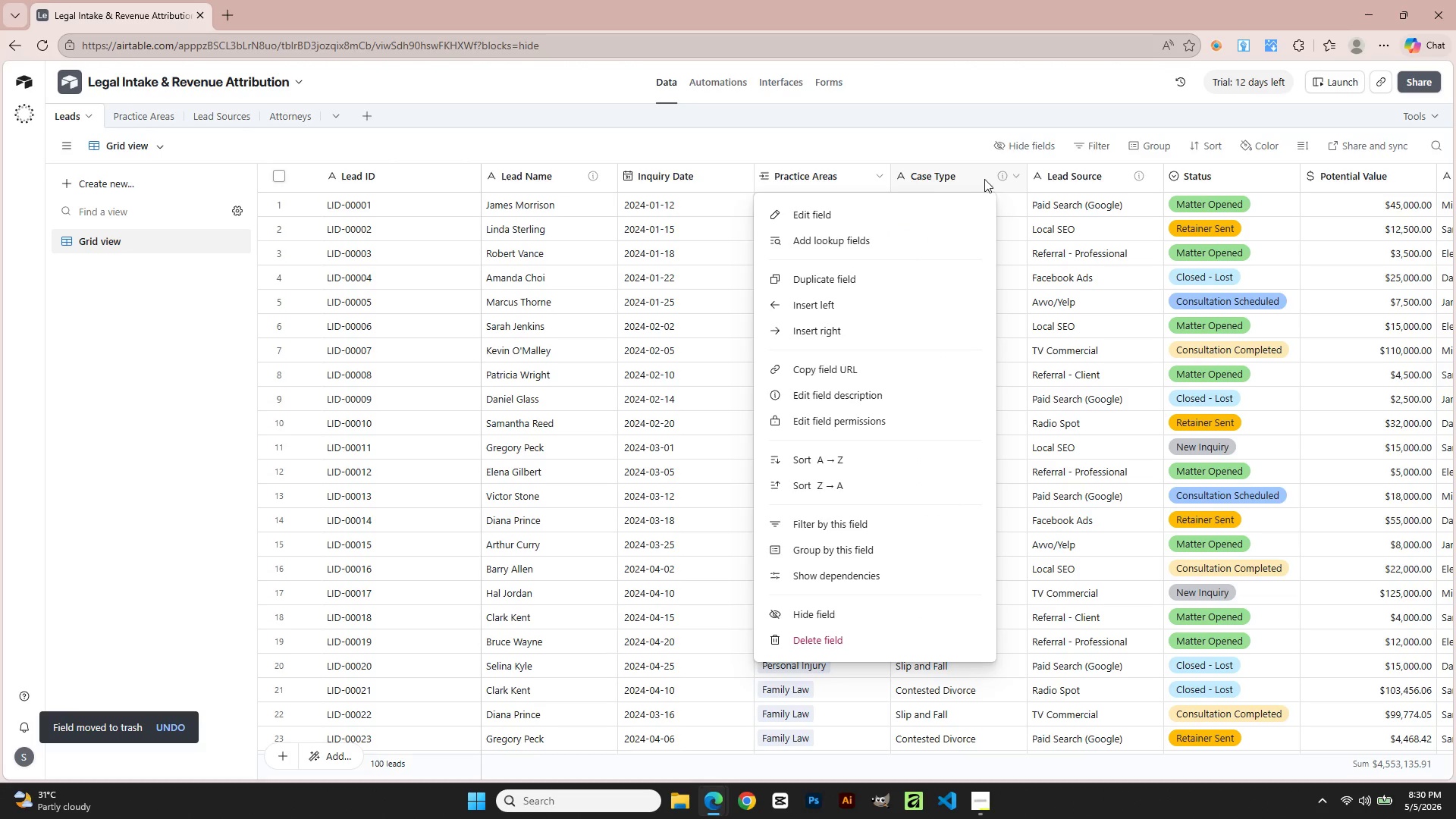 
right_click([1064, 174])
 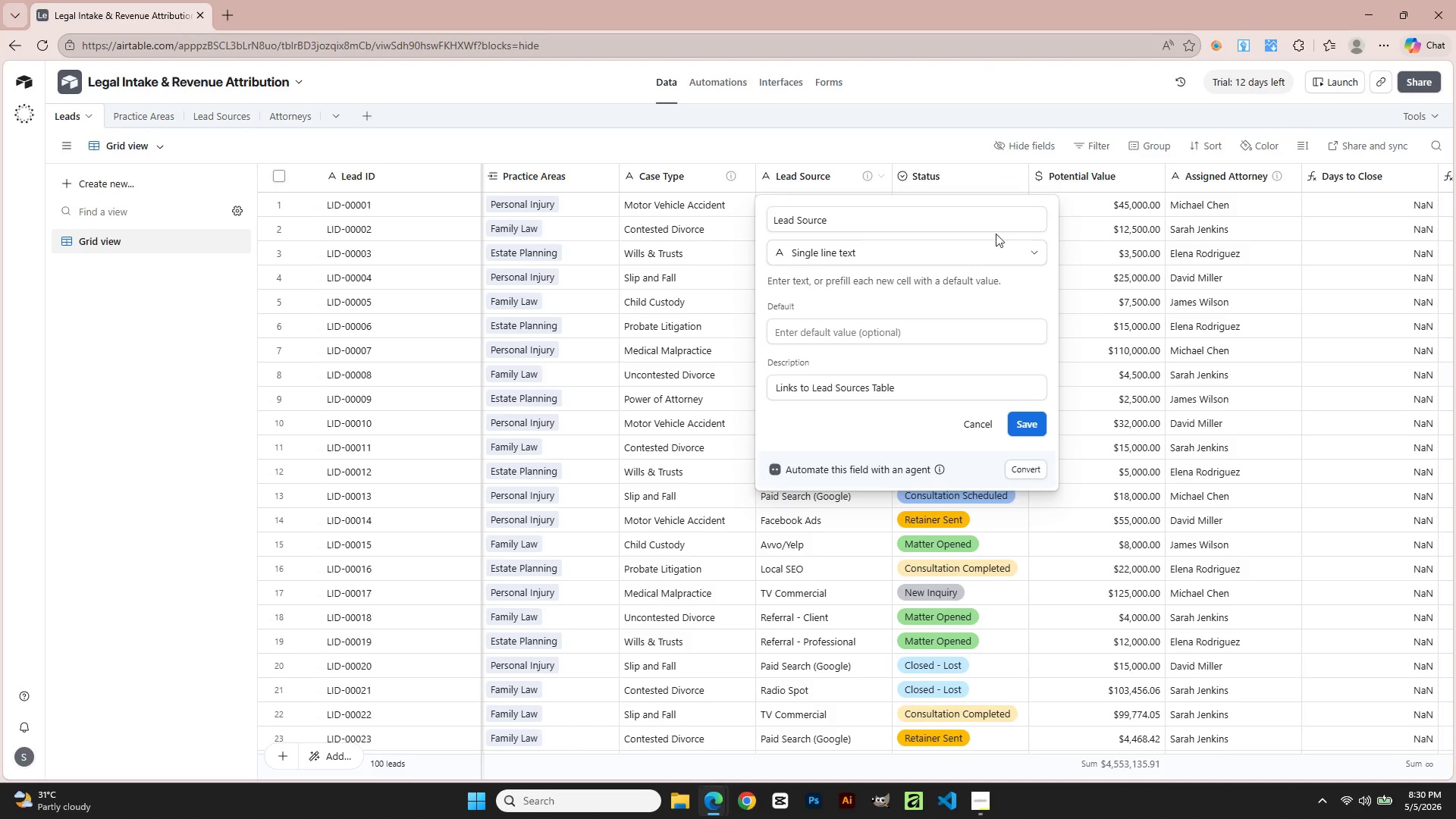 
left_click([827, 252])
 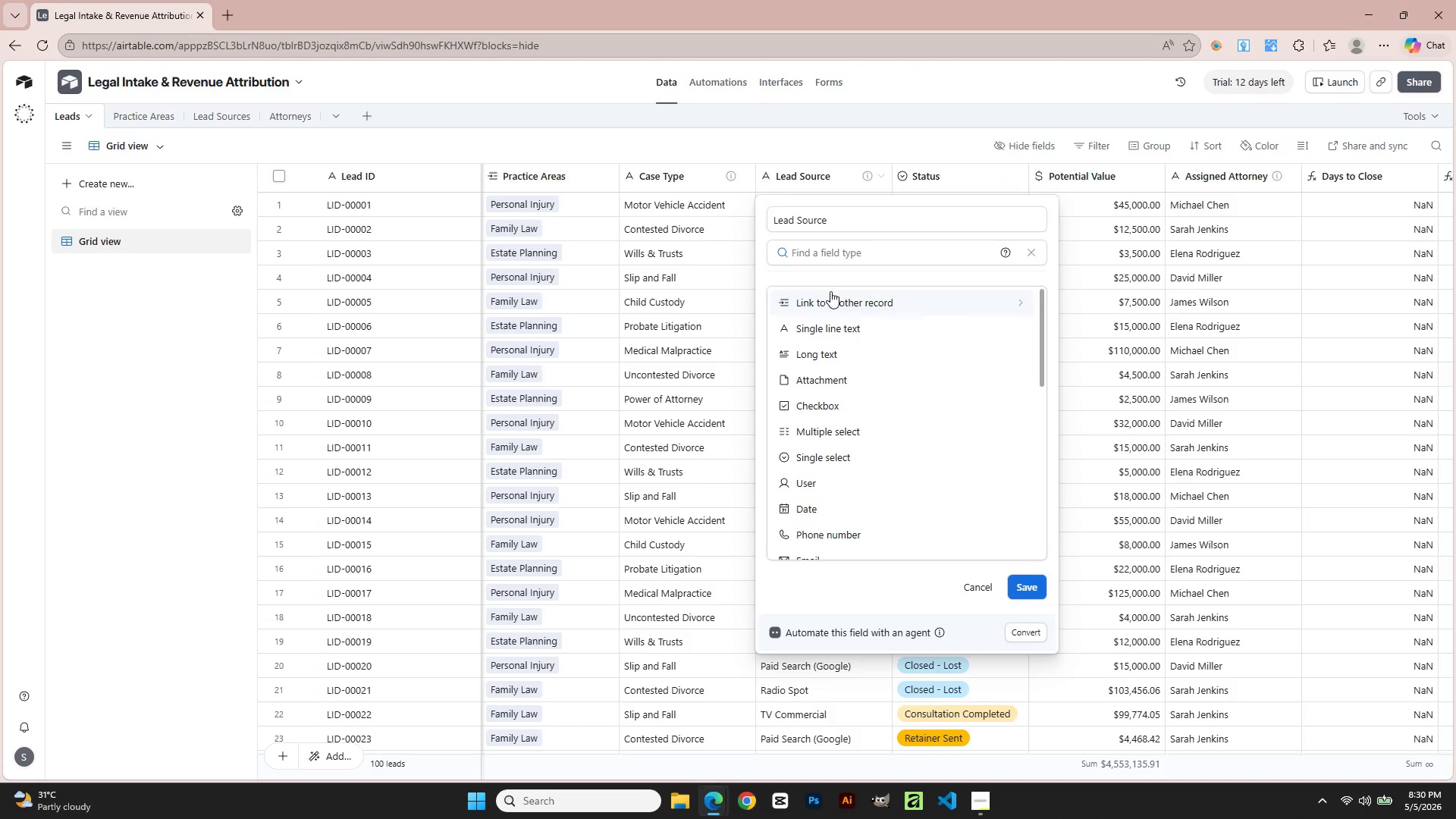 
left_click([830, 304])
 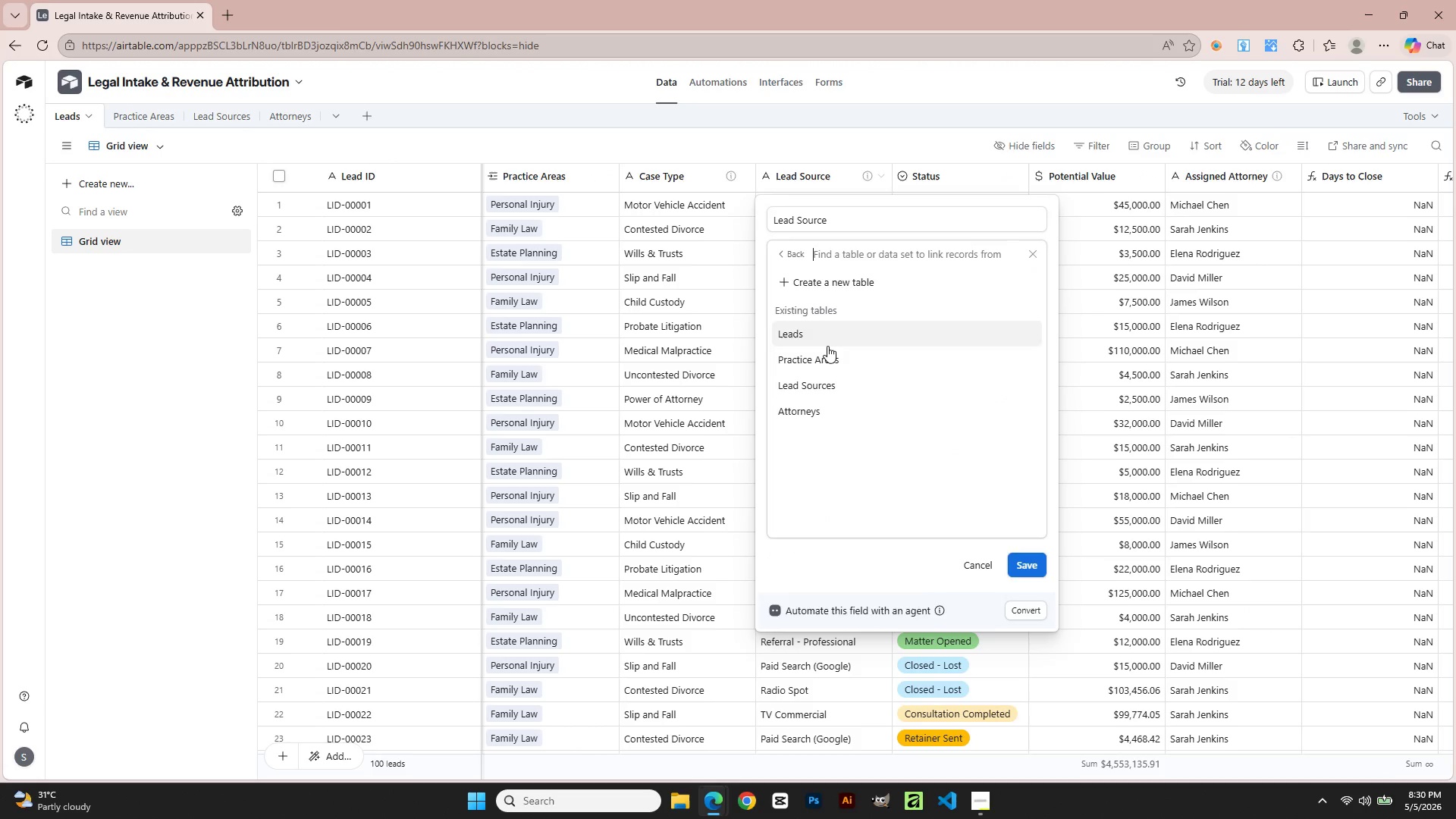 
left_click([827, 378])
 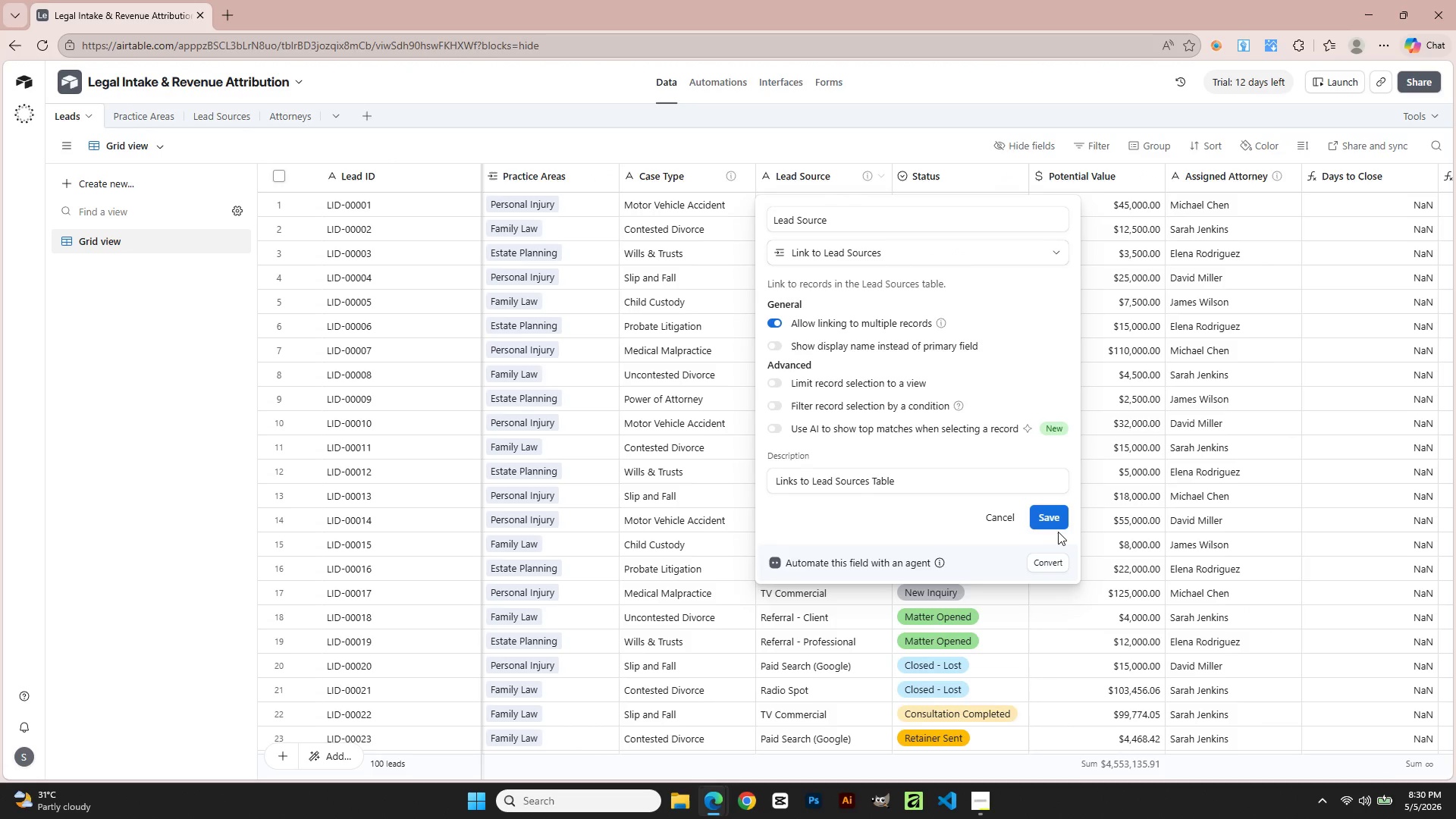 
left_click([1047, 525])
 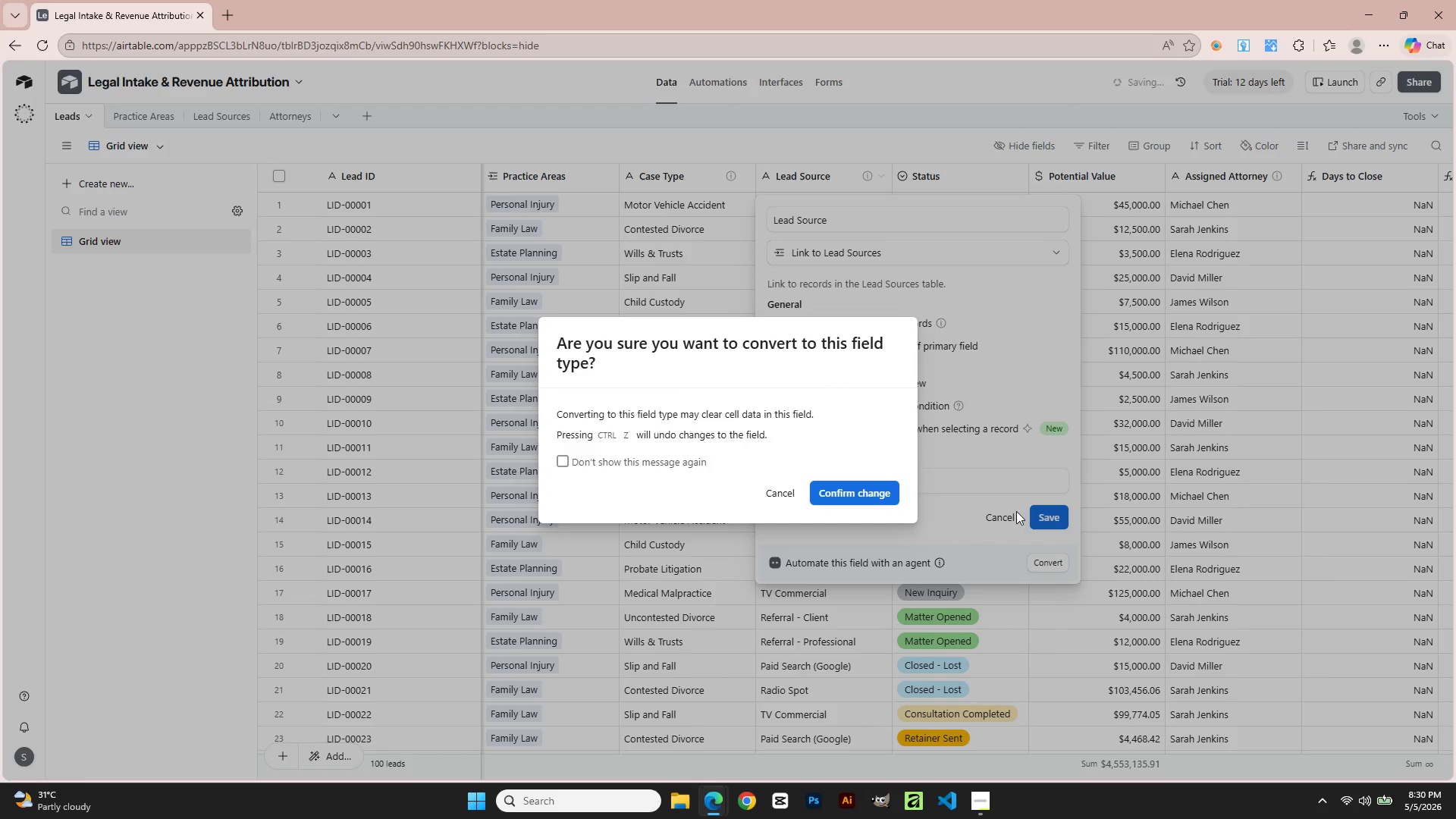 
left_click([880, 491])
 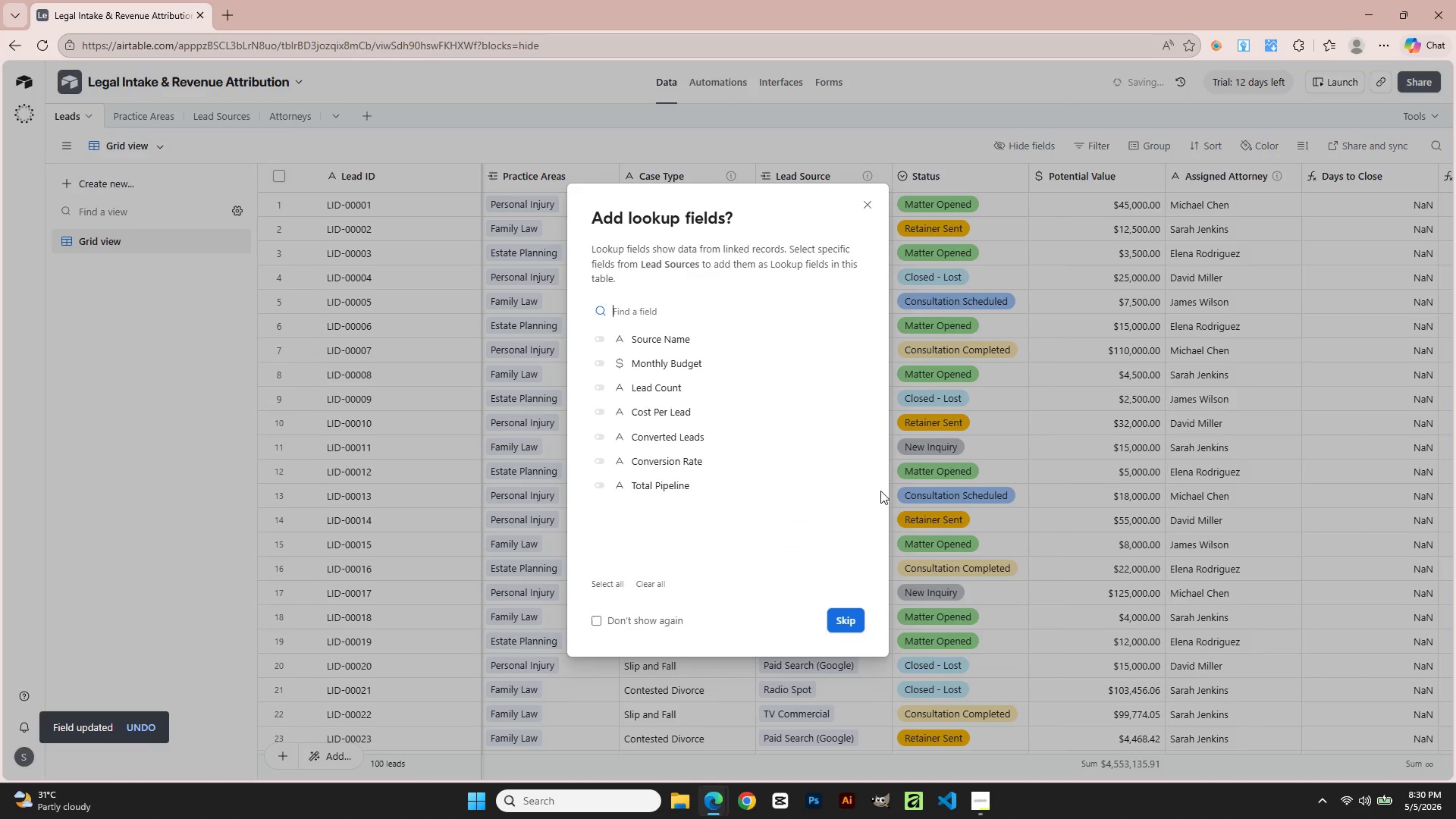 
left_click([836, 625])
 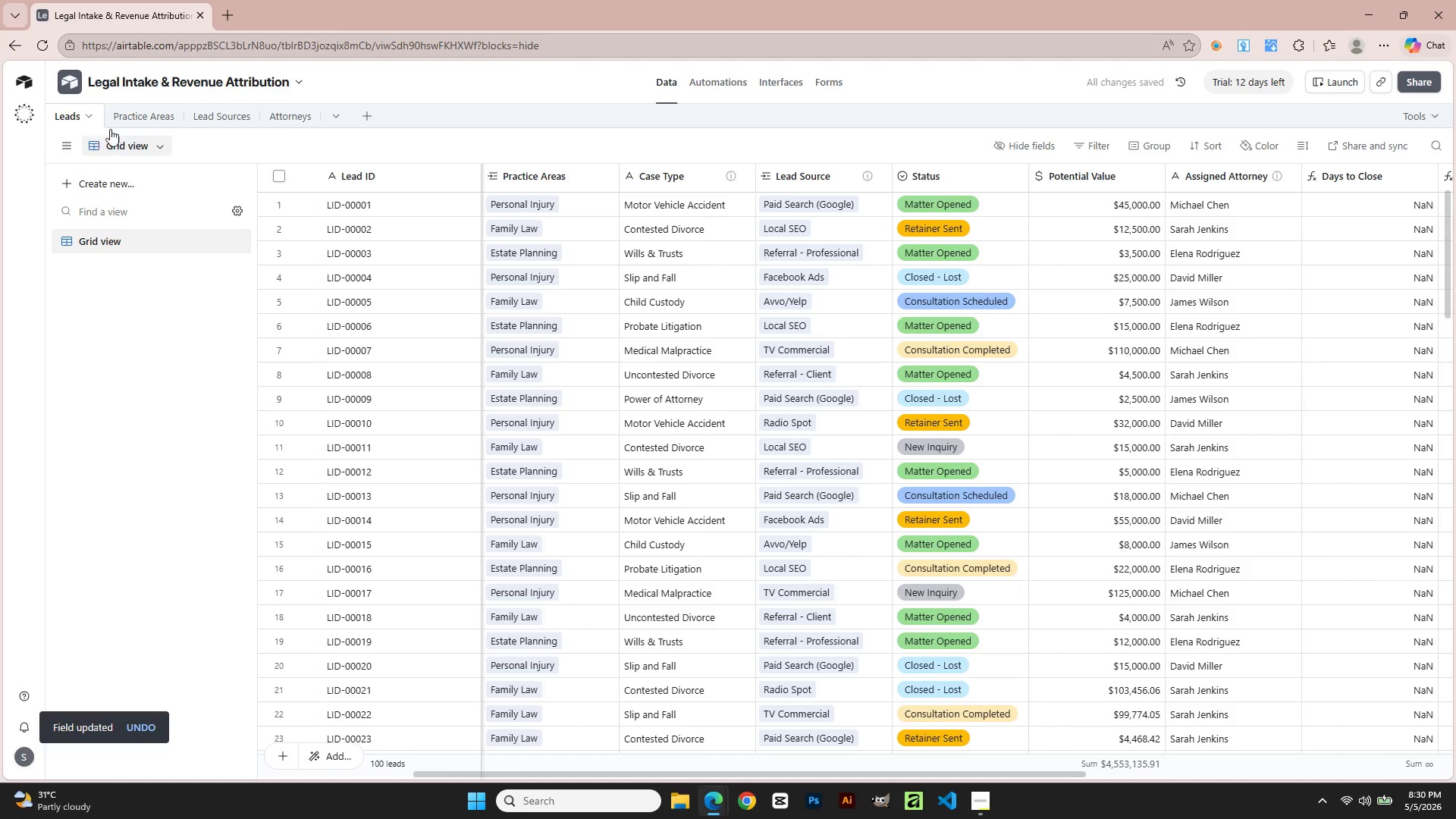 
left_click([231, 112])
 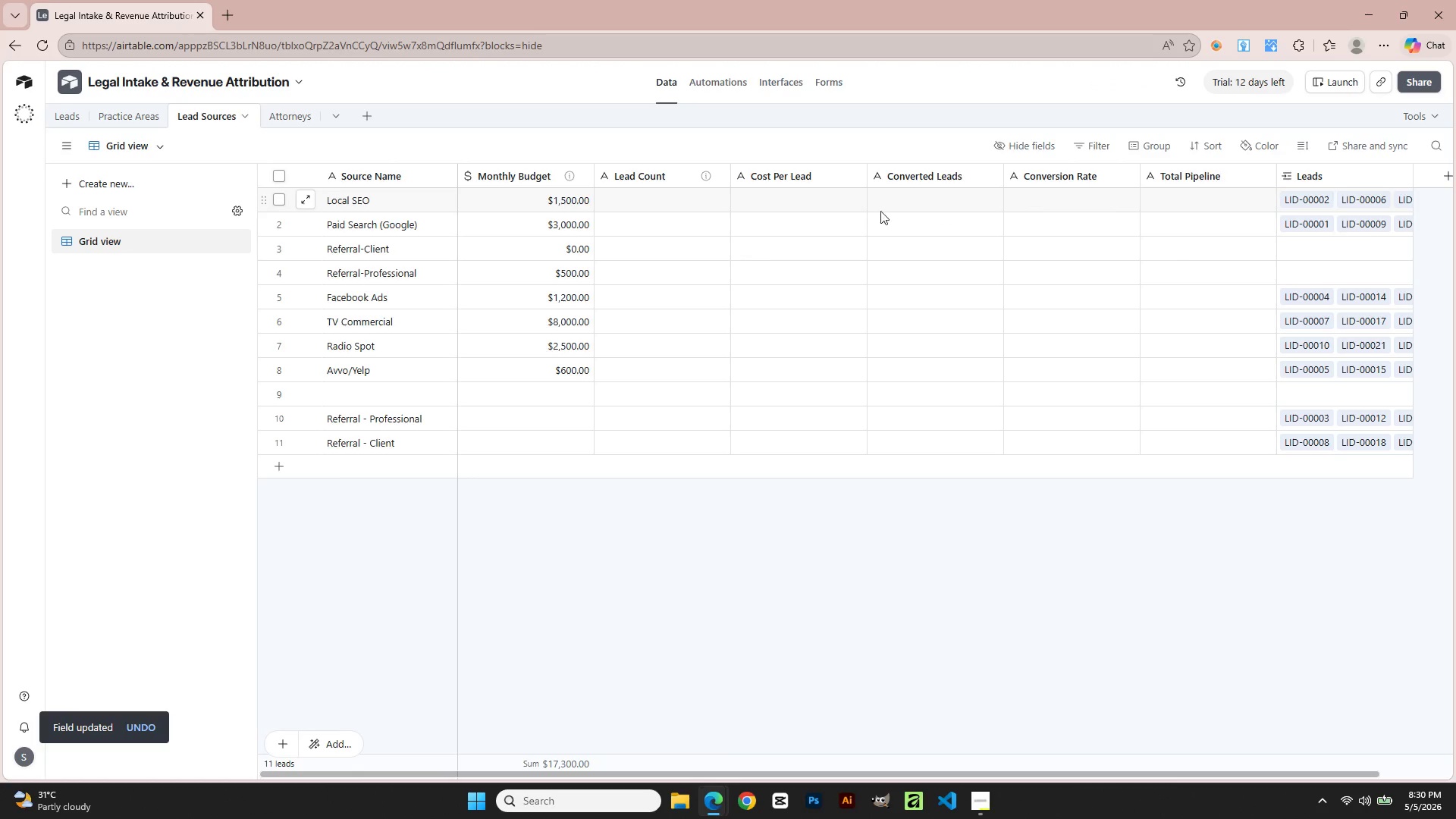 
left_click([652, 180])
 